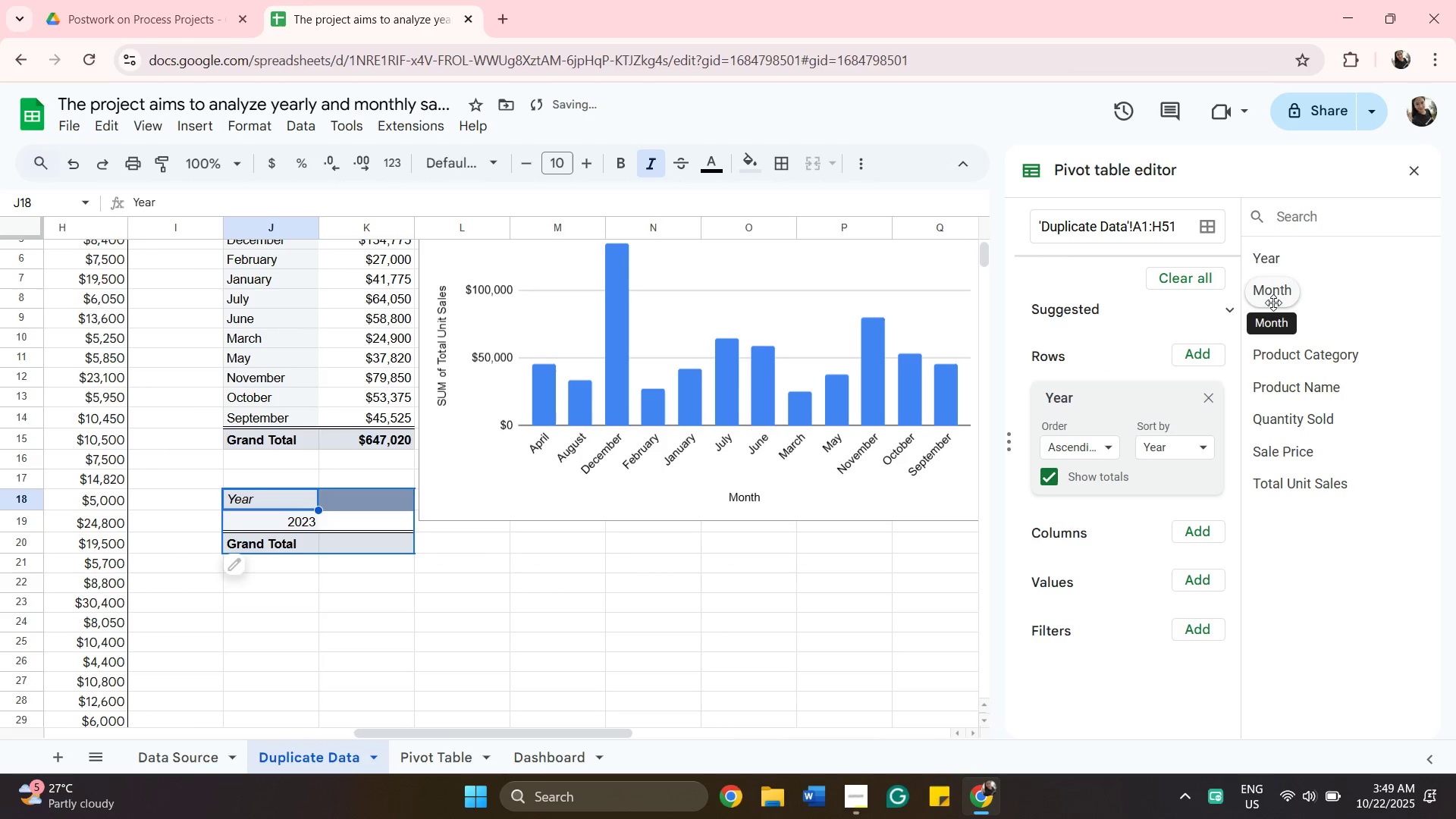 
left_click_drag(start_coordinate=[1272, 297], to_coordinate=[1084, 417])
 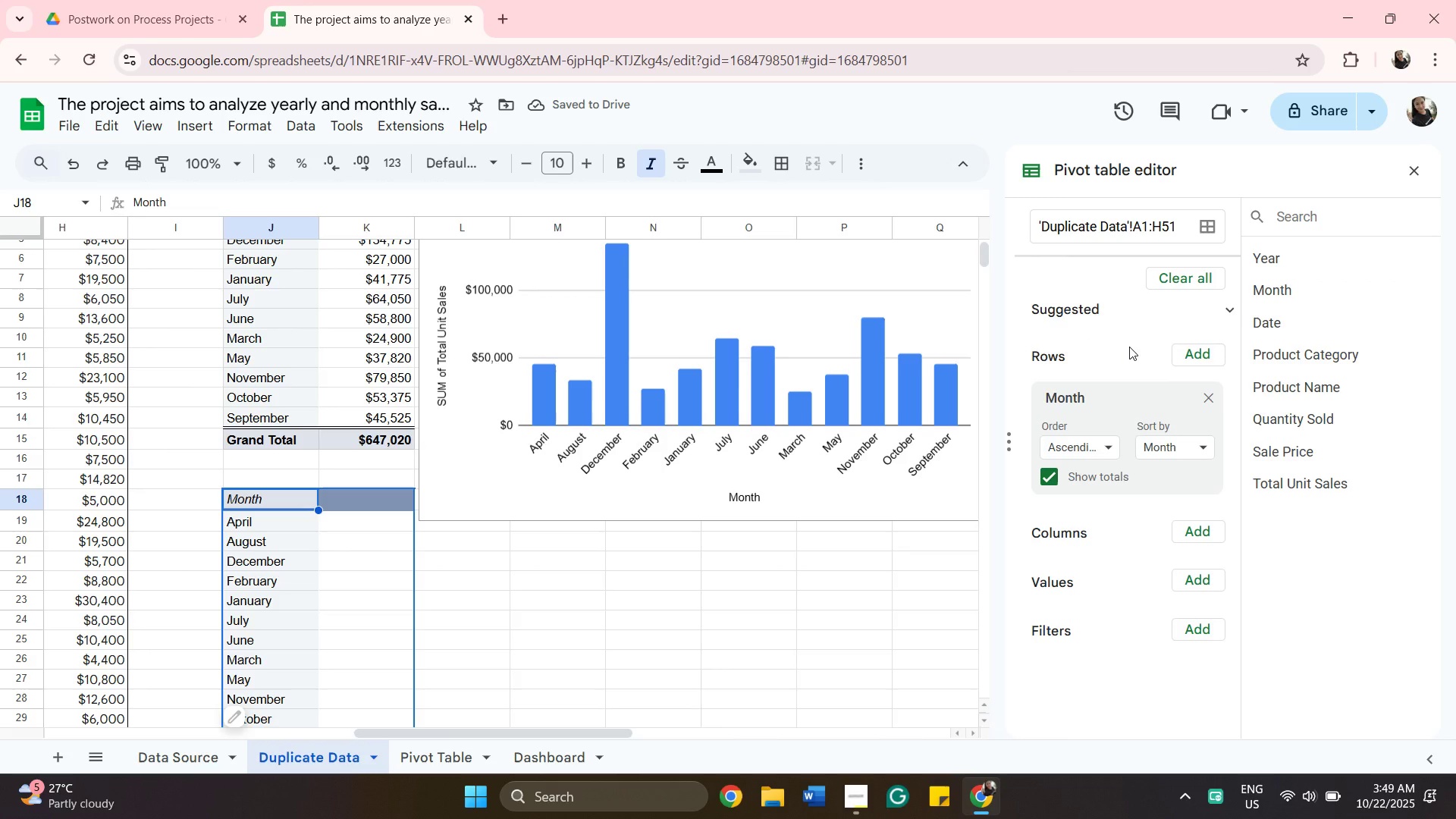 
wait(8.98)
 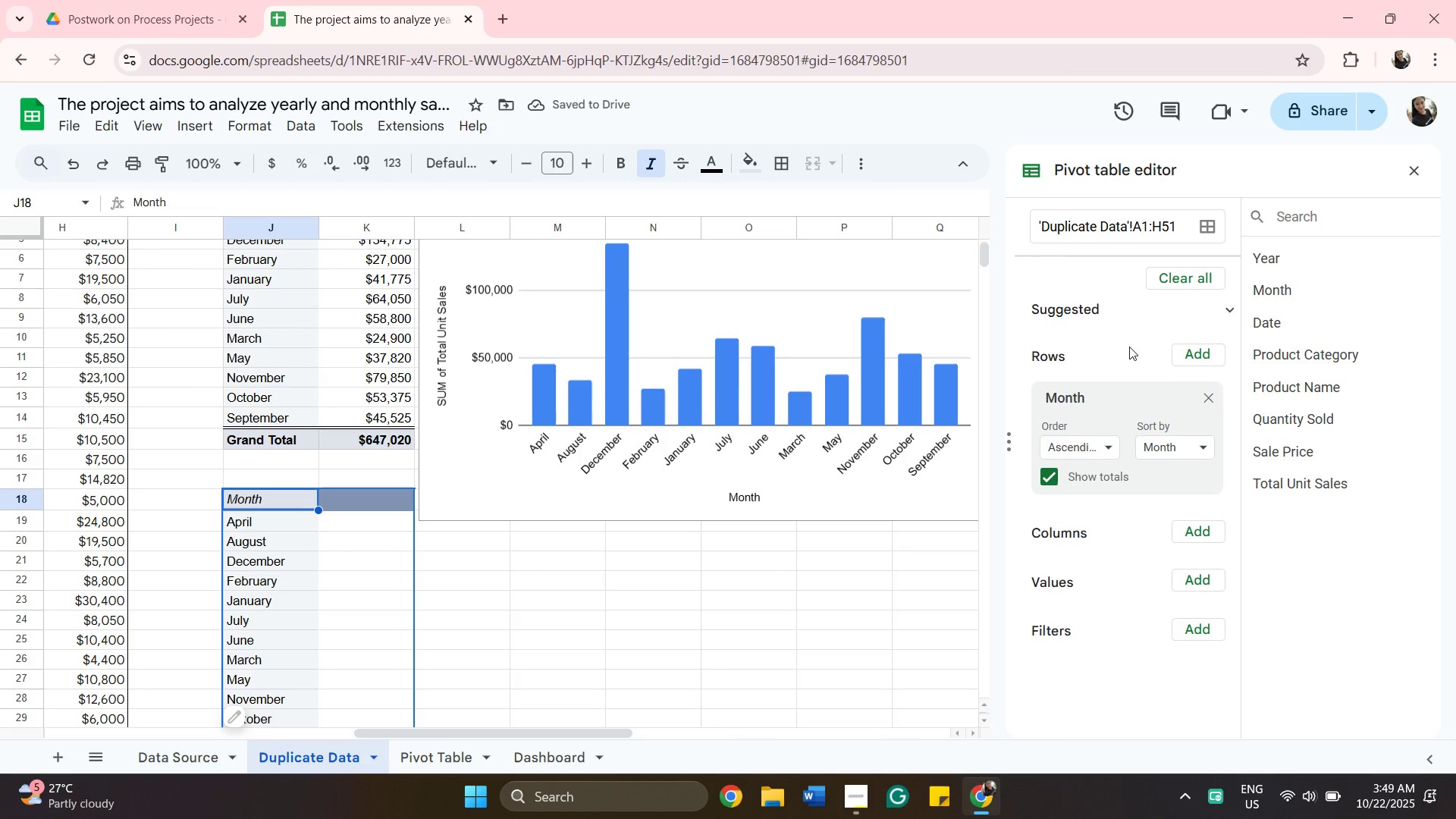 
left_click_drag(start_coordinate=[1279, 261], to_coordinate=[1053, 390])
 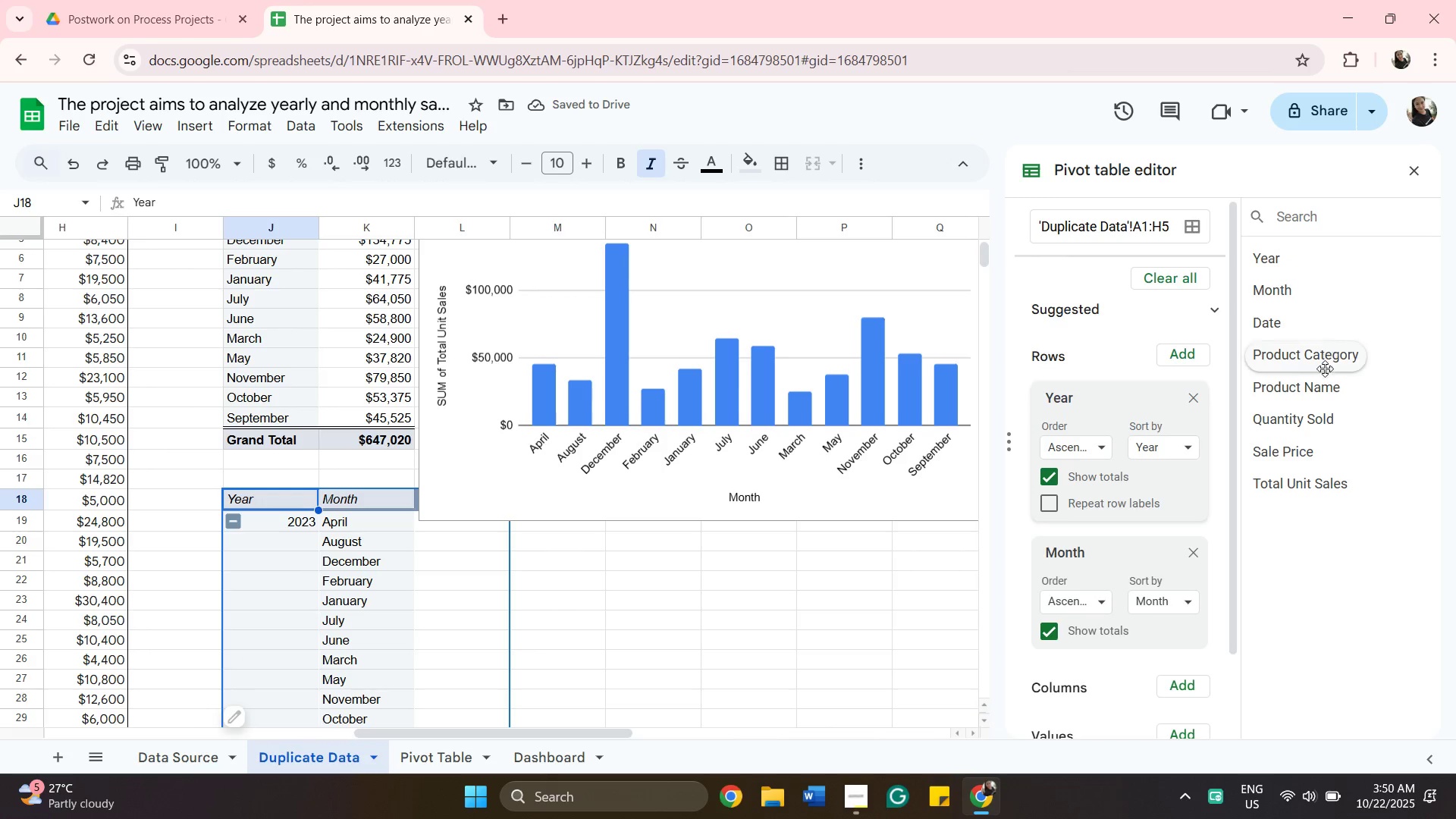 
wait(8.7)
 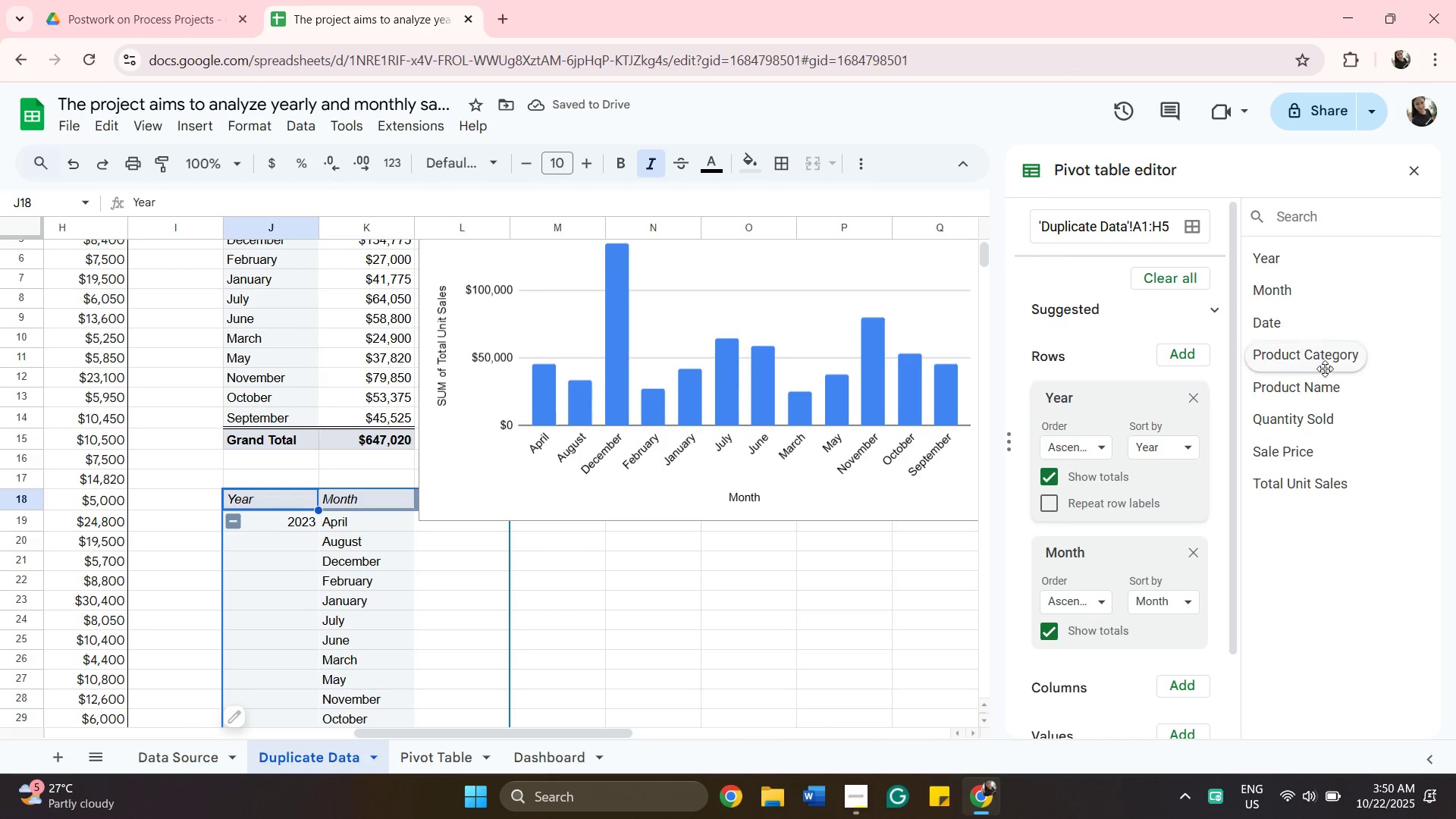 
left_click([1298, 485])
 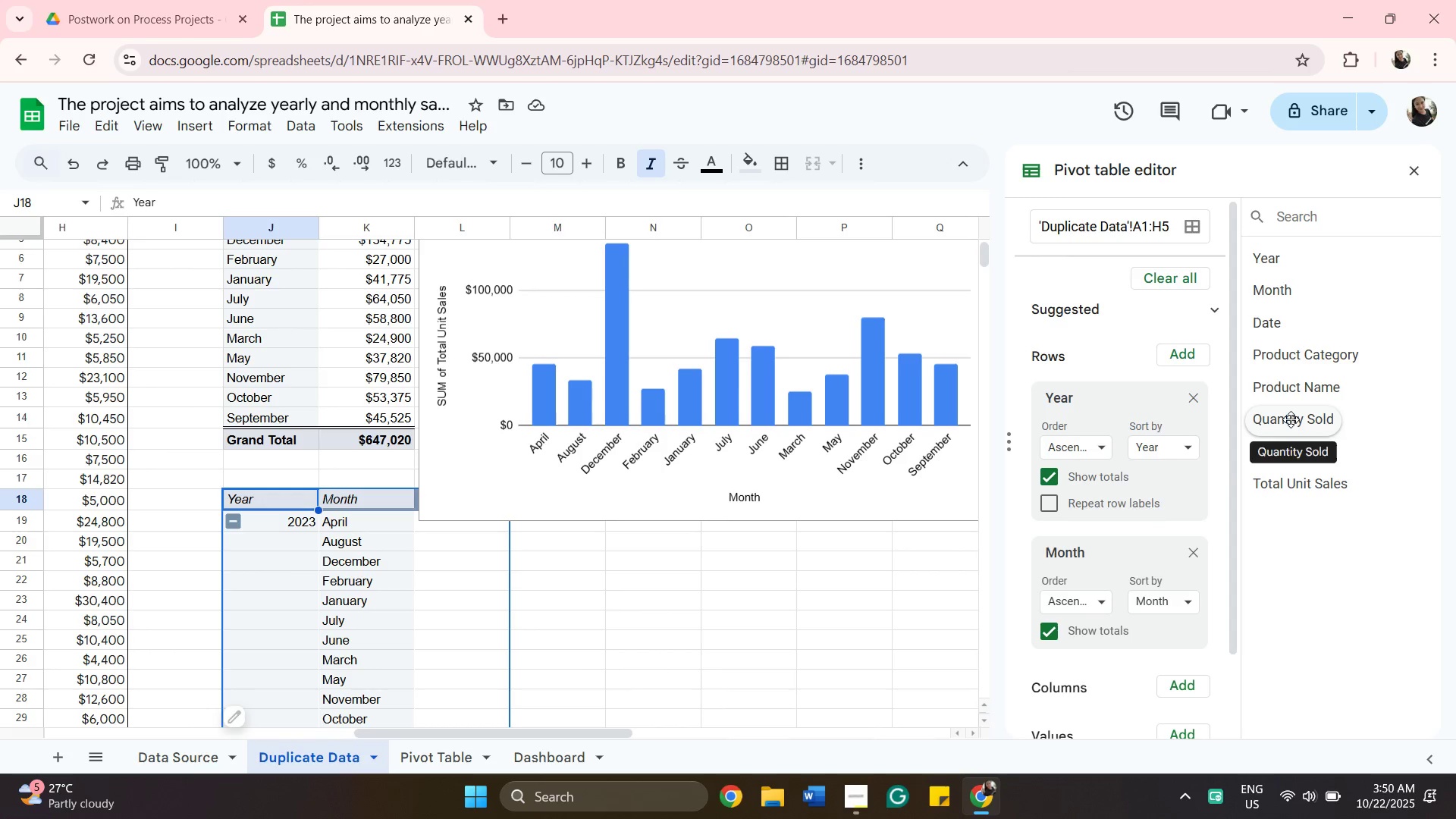 
left_click_drag(start_coordinate=[1291, 419], to_coordinate=[1058, 704])
 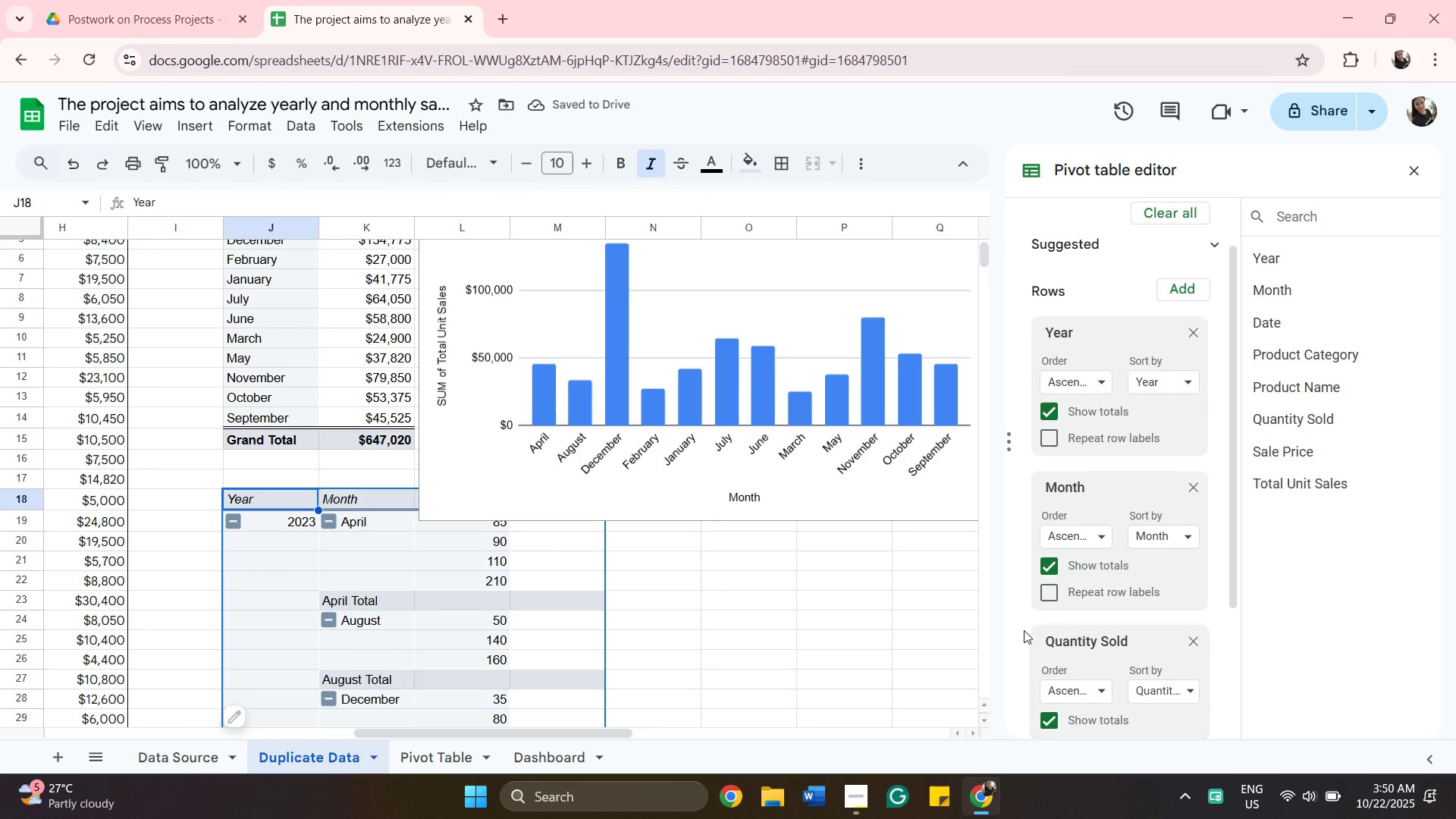 
scroll: coordinate [854, 610], scroll_direction: up, amount: 4.0
 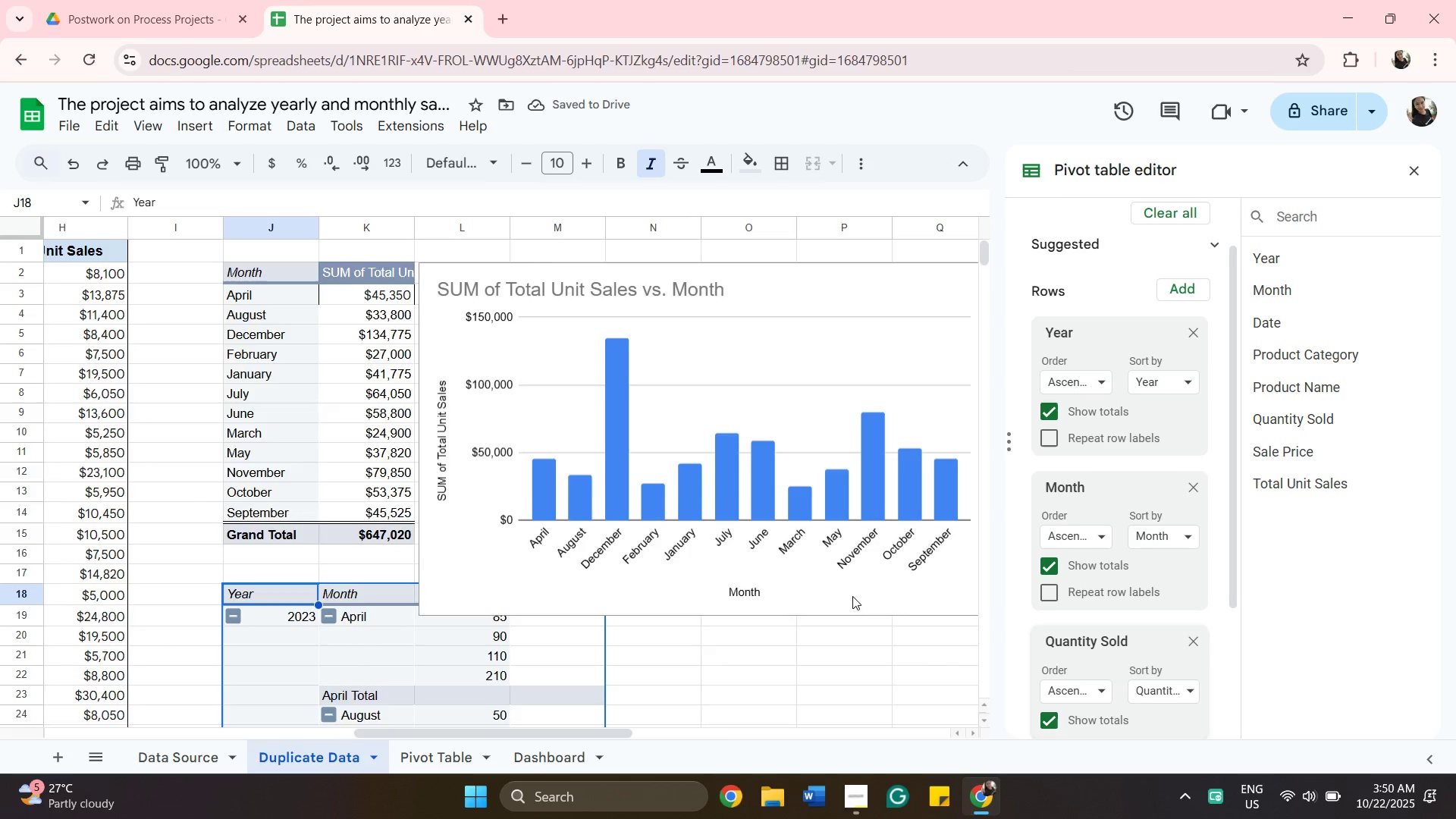 
scroll: coordinate [852, 596], scroll_direction: down, amount: 3.0
 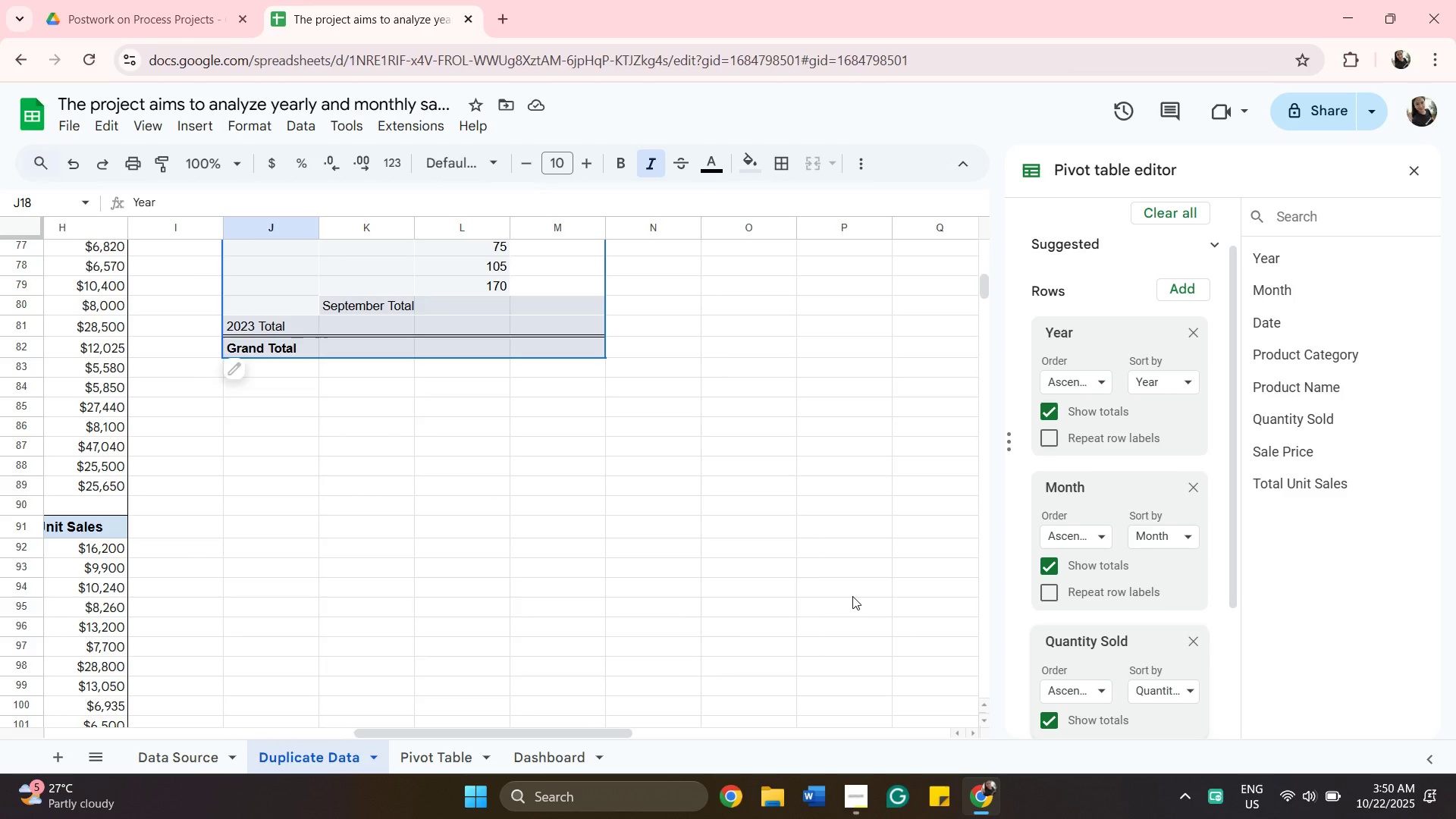 
scroll: coordinate [852, 587], scroll_direction: up, amount: 15.0
 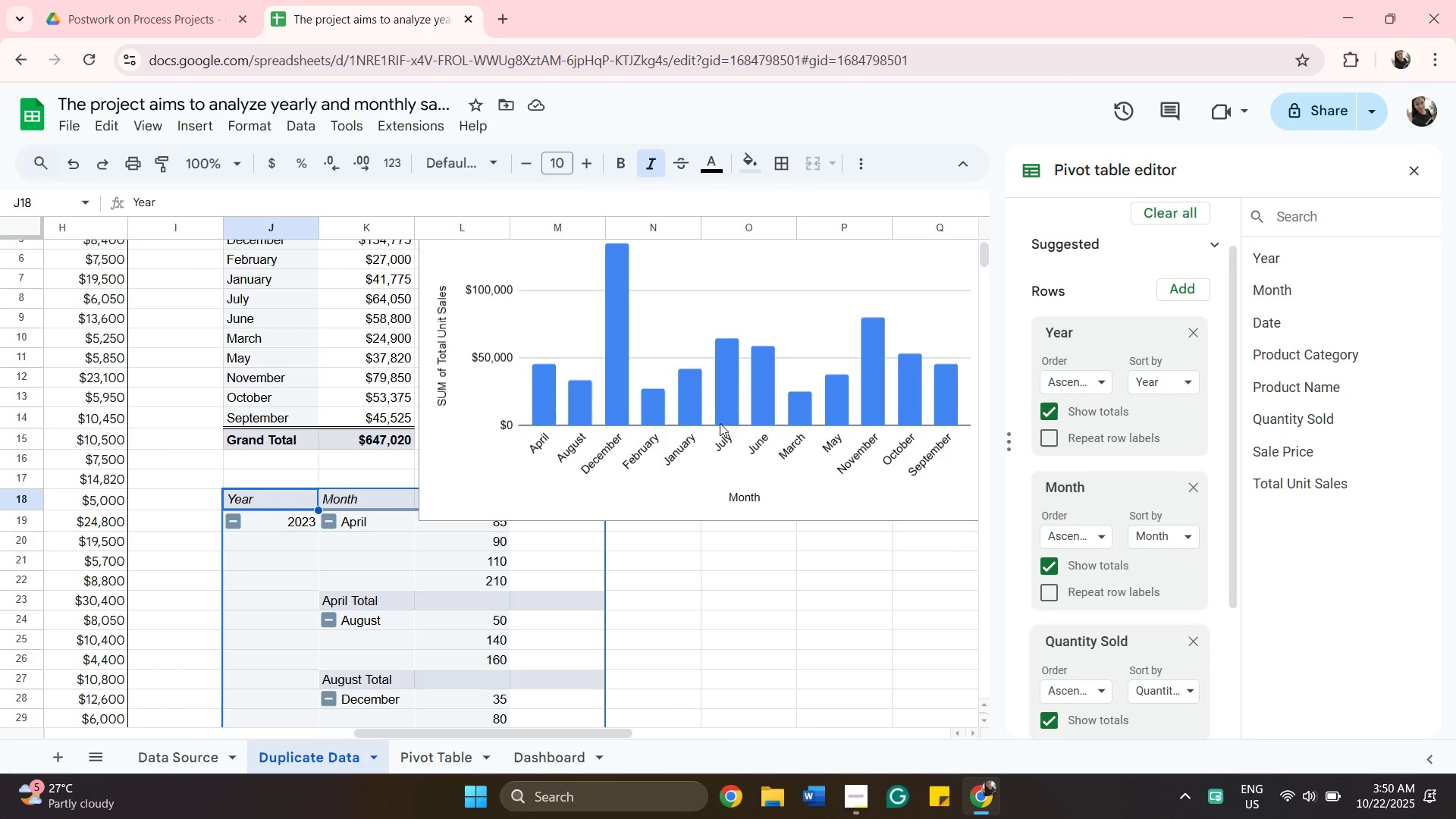 
wait(16.09)
 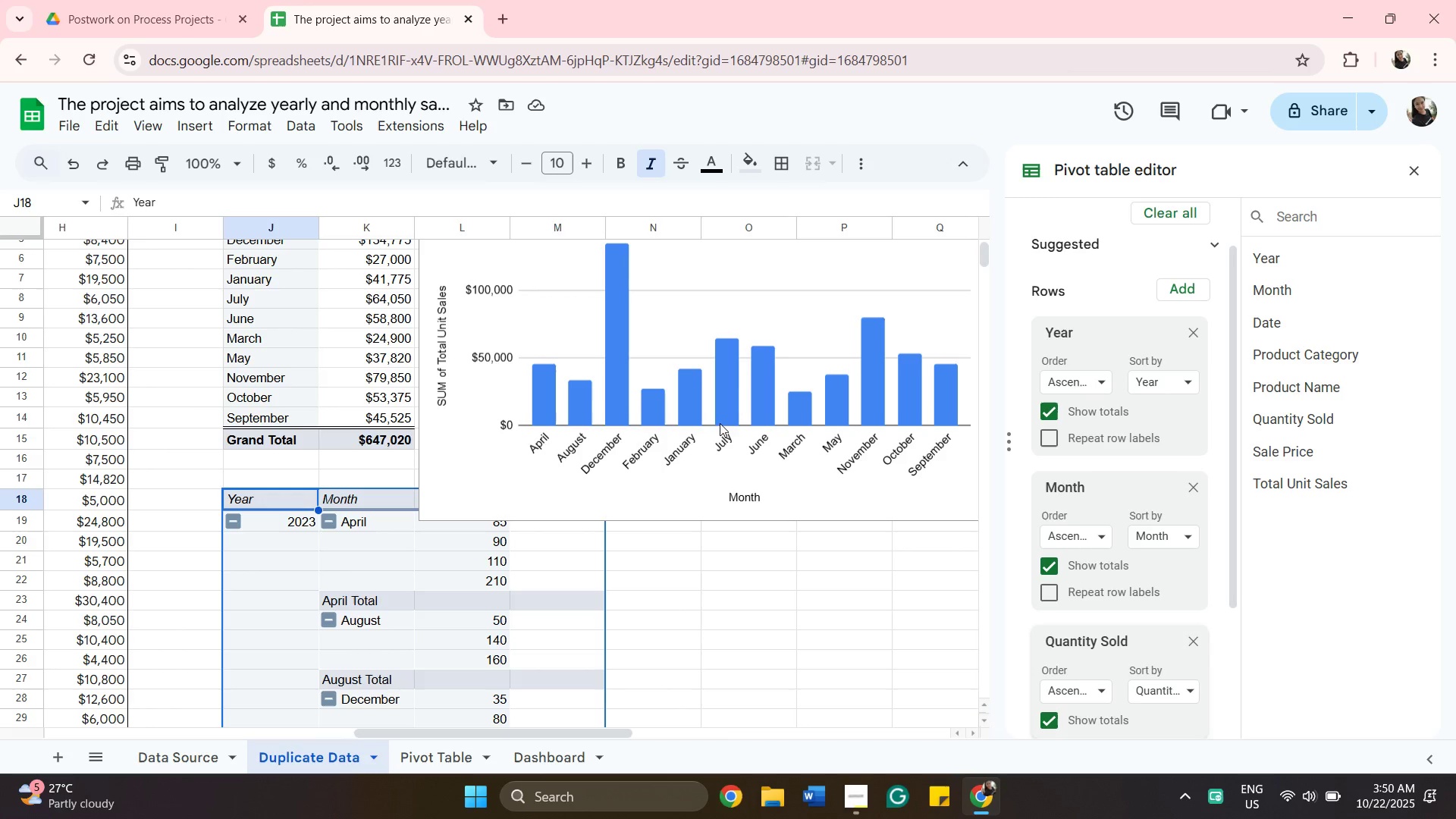 
left_click([1194, 645])
 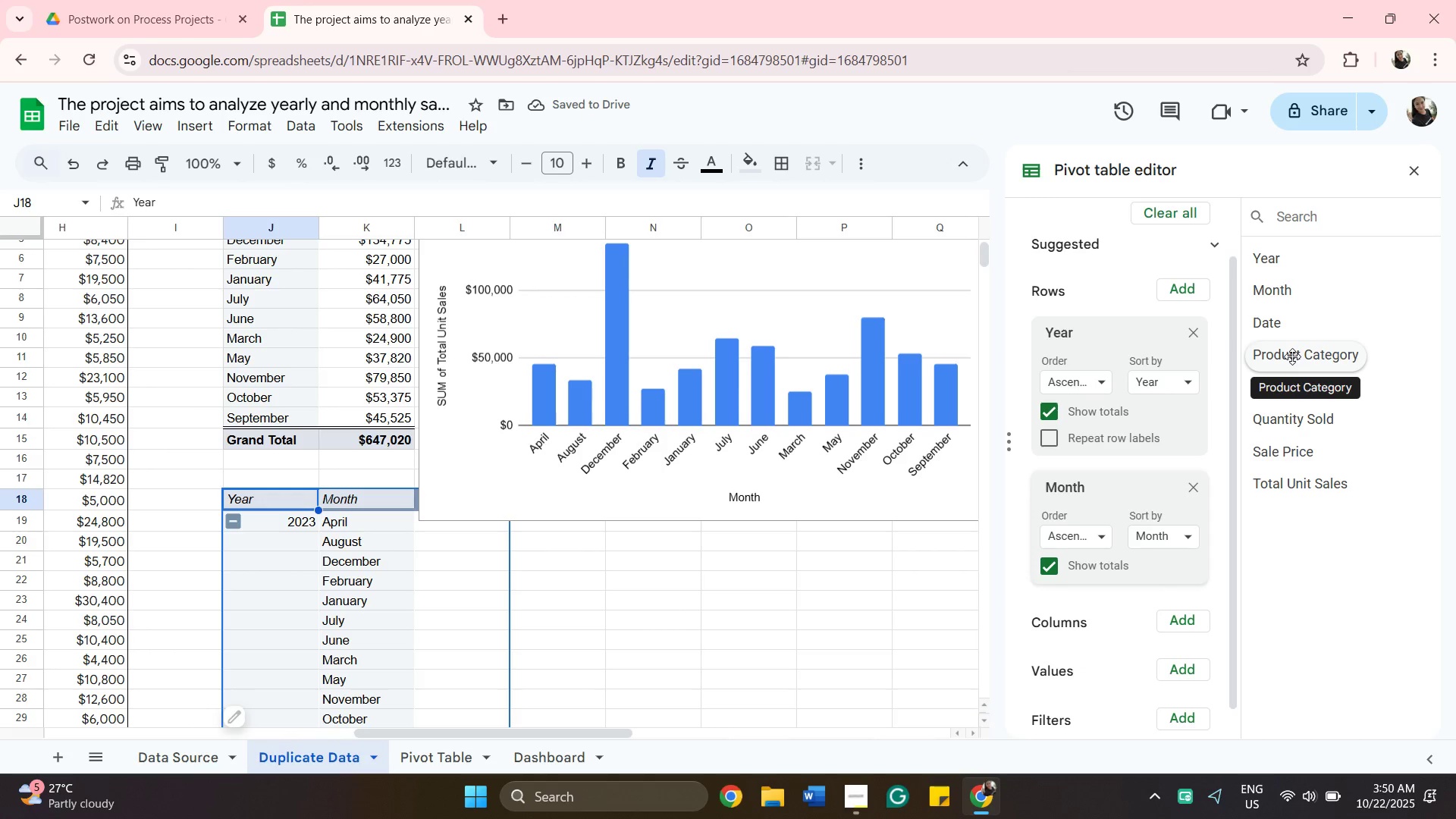 
left_click_drag(start_coordinate=[1286, 357], to_coordinate=[1070, 610])
 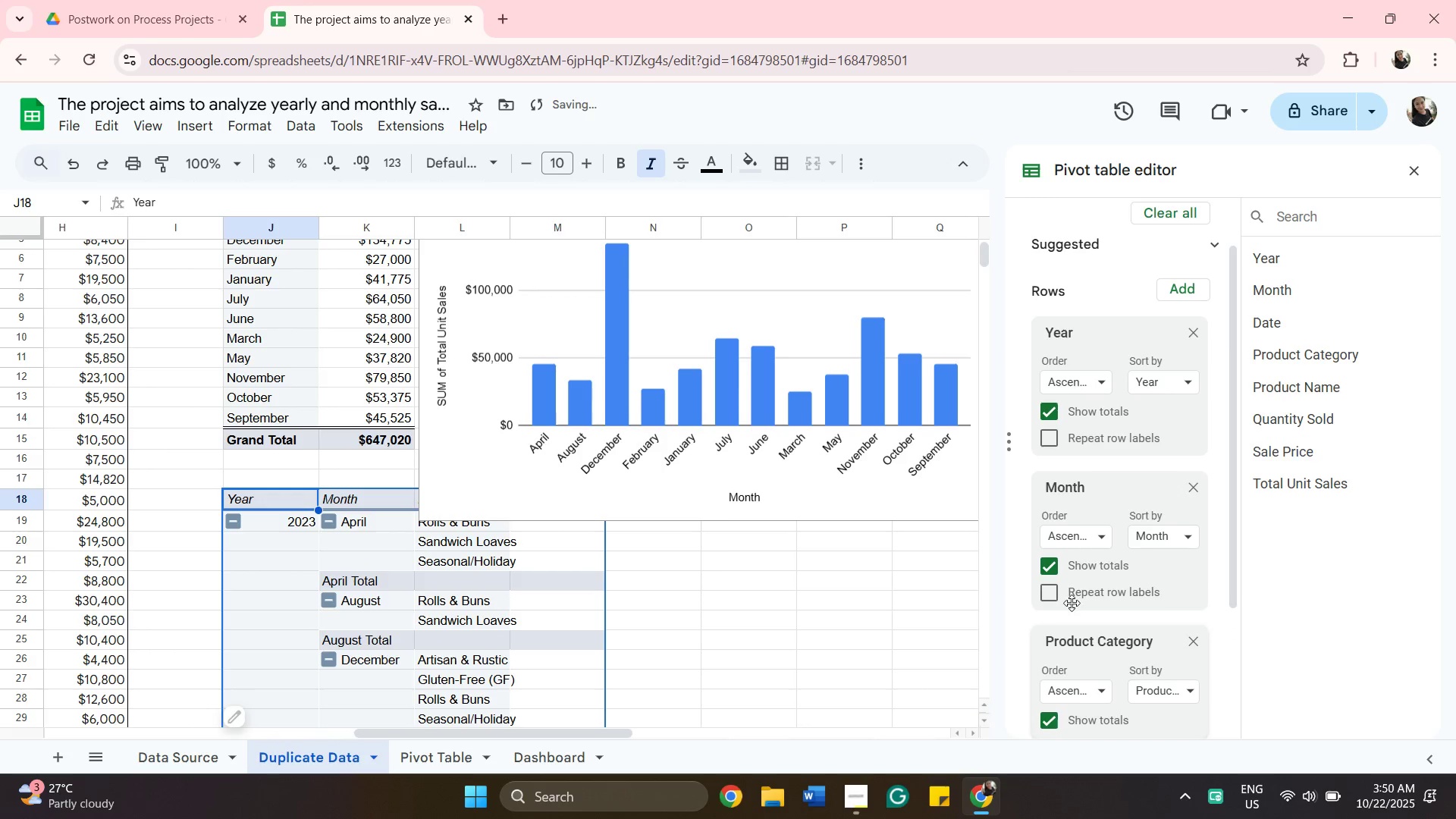 
scroll: coordinate [611, 642], scroll_direction: down, amount: 12.0
 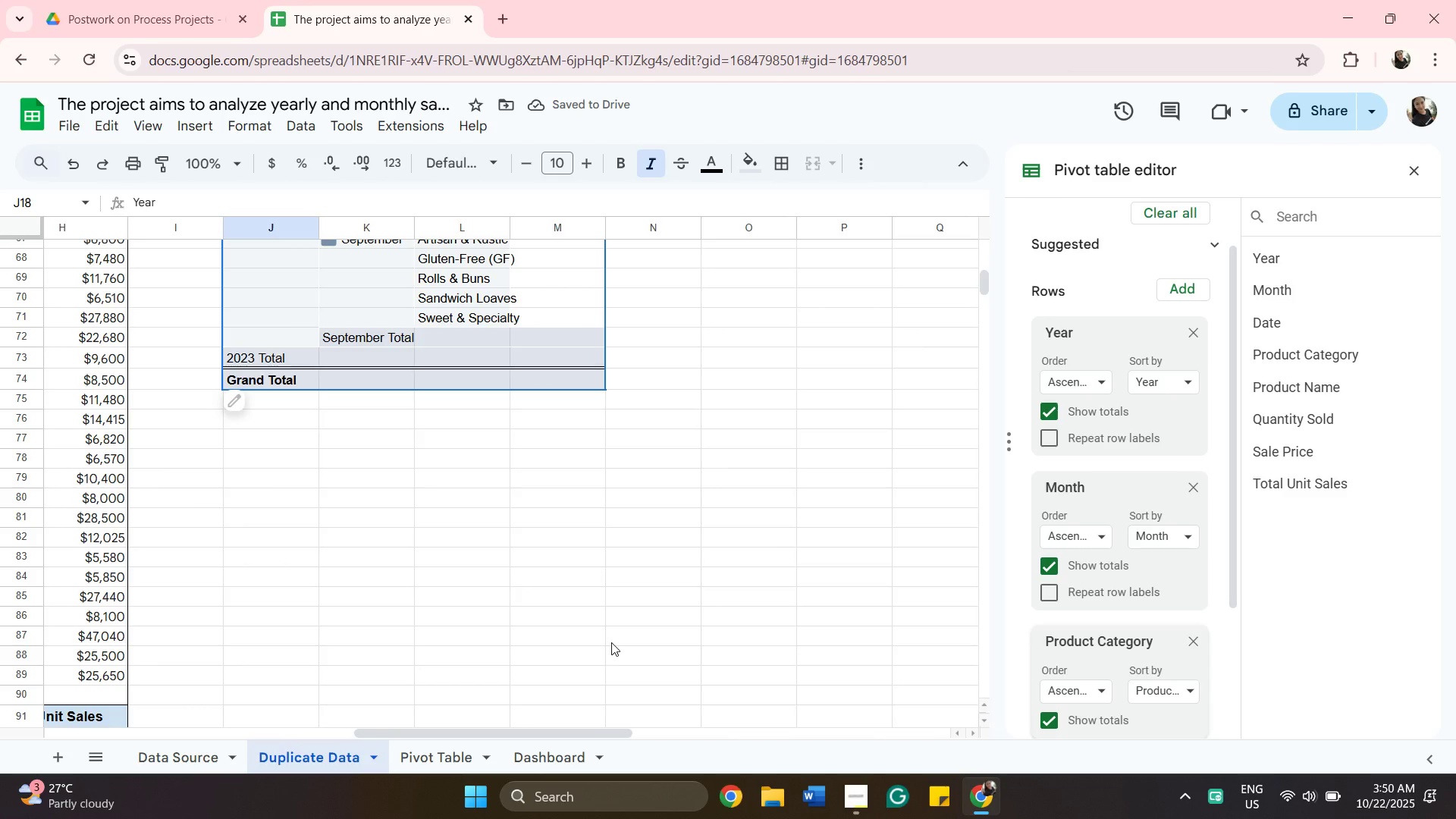 
scroll: coordinate [622, 614], scroll_direction: up, amount: 7.0
 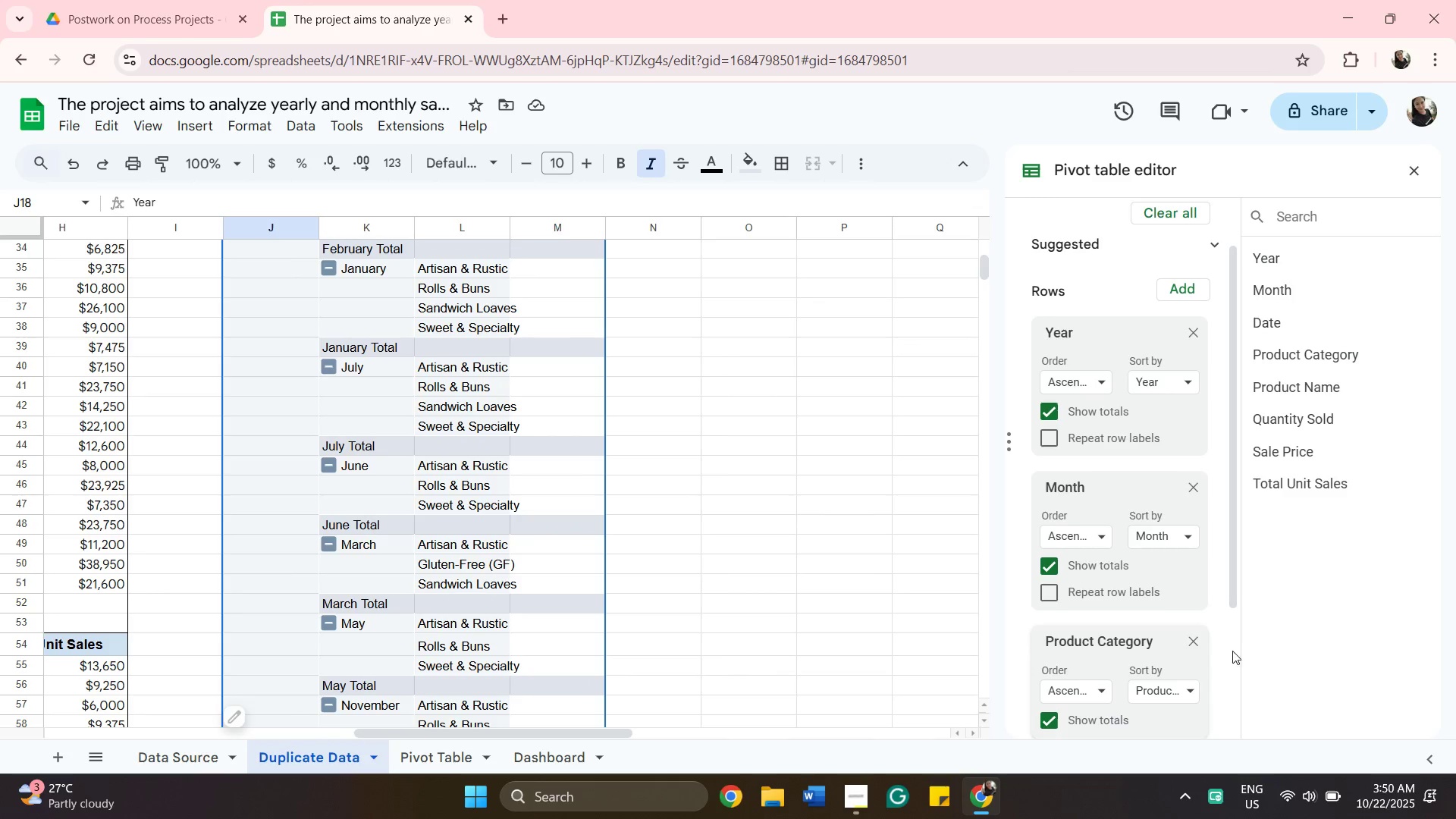 
left_click([1191, 640])
 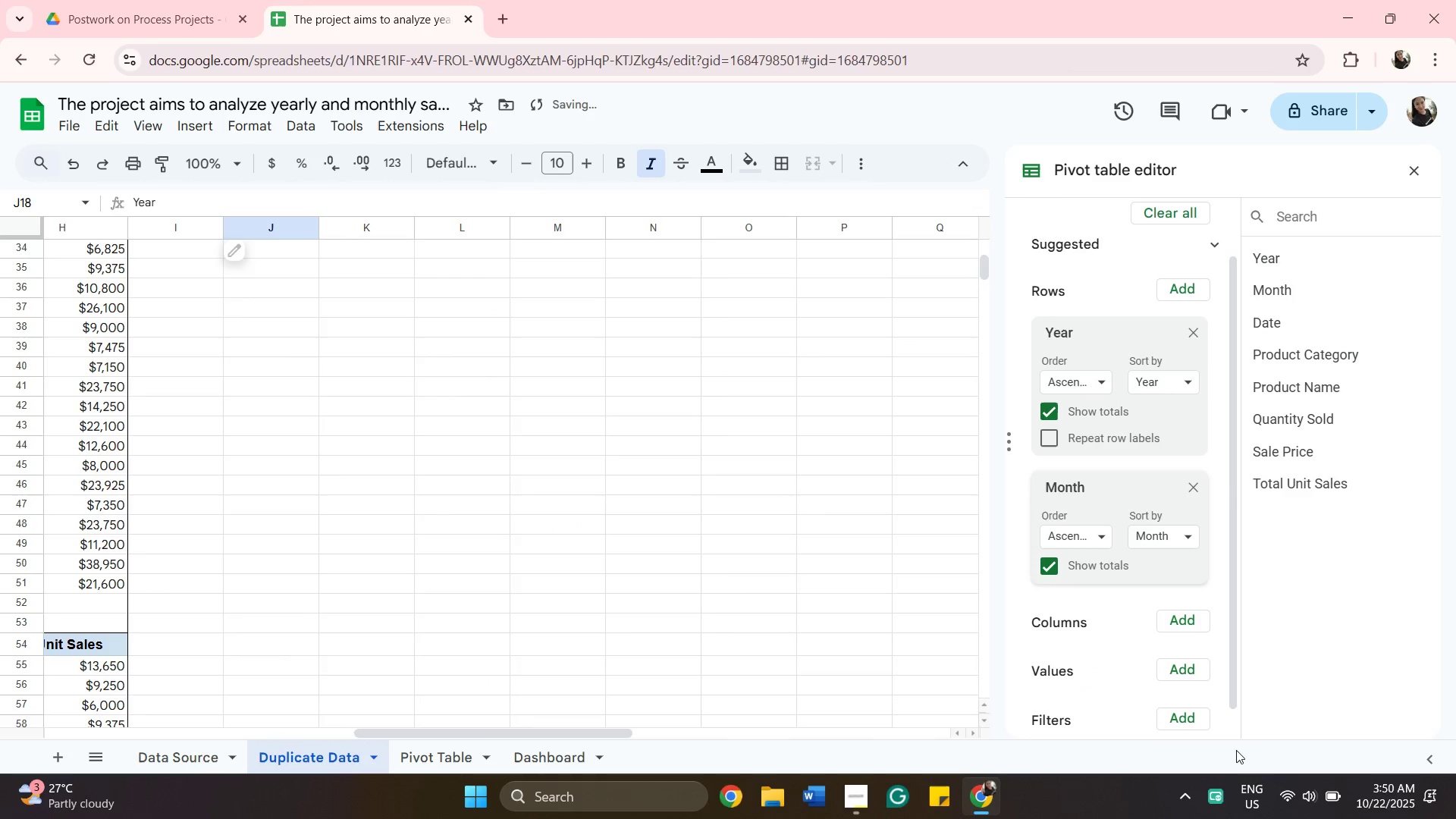 
scroll: coordinate [1210, 736], scroll_direction: up, amount: 3.0
 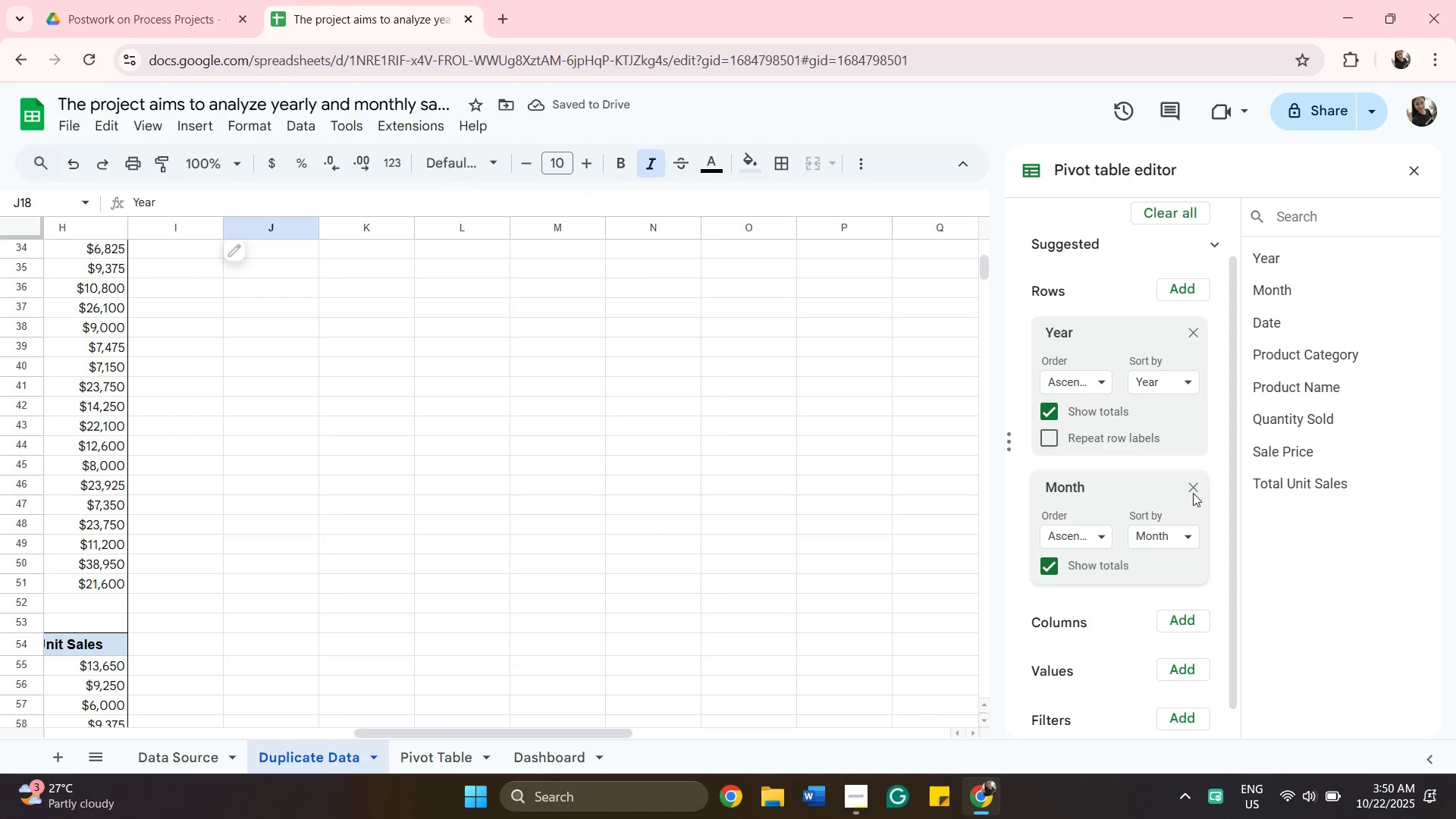 
left_click([1198, 485])
 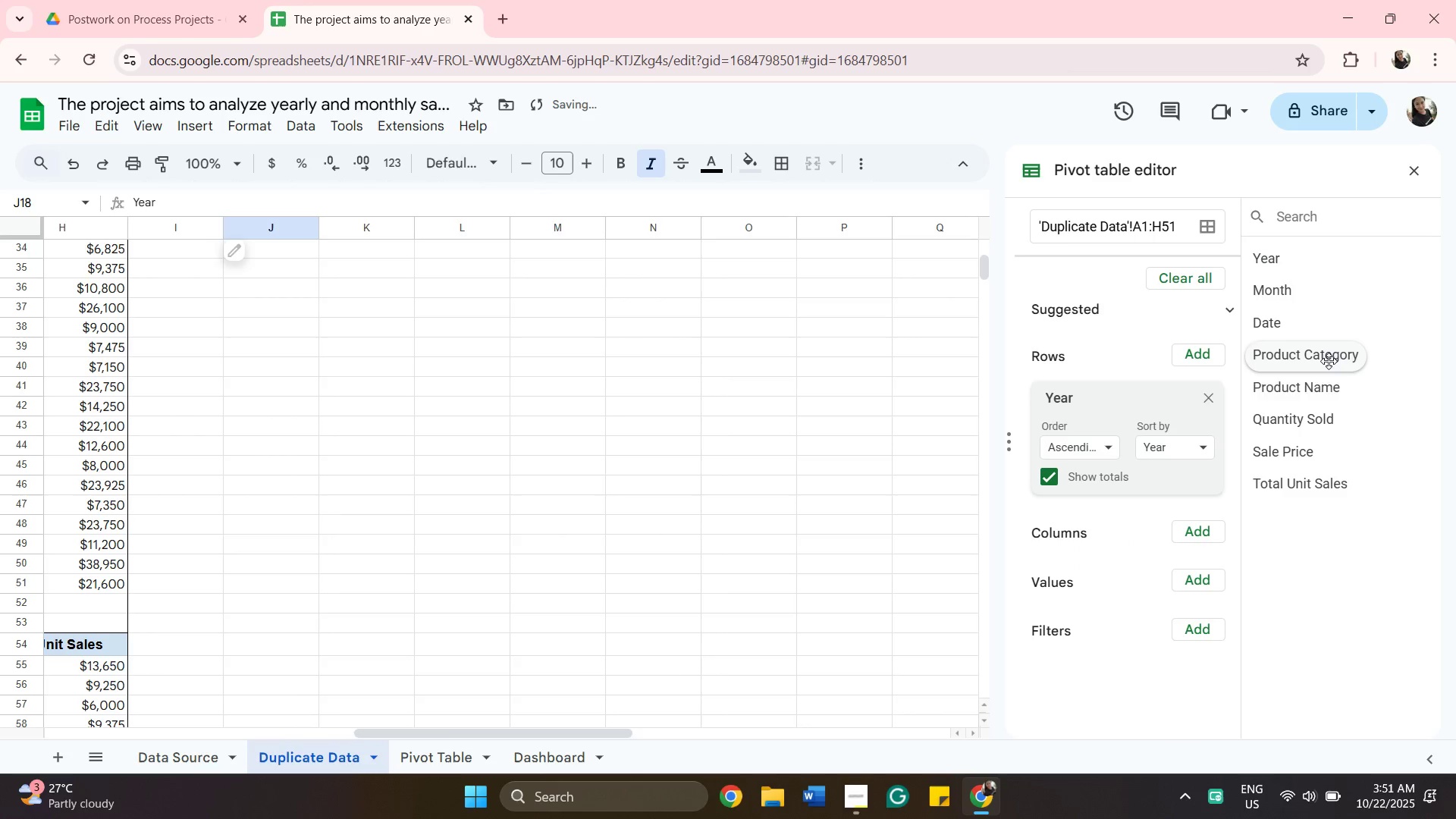 
left_click_drag(start_coordinate=[1329, 361], to_coordinate=[1148, 525])
 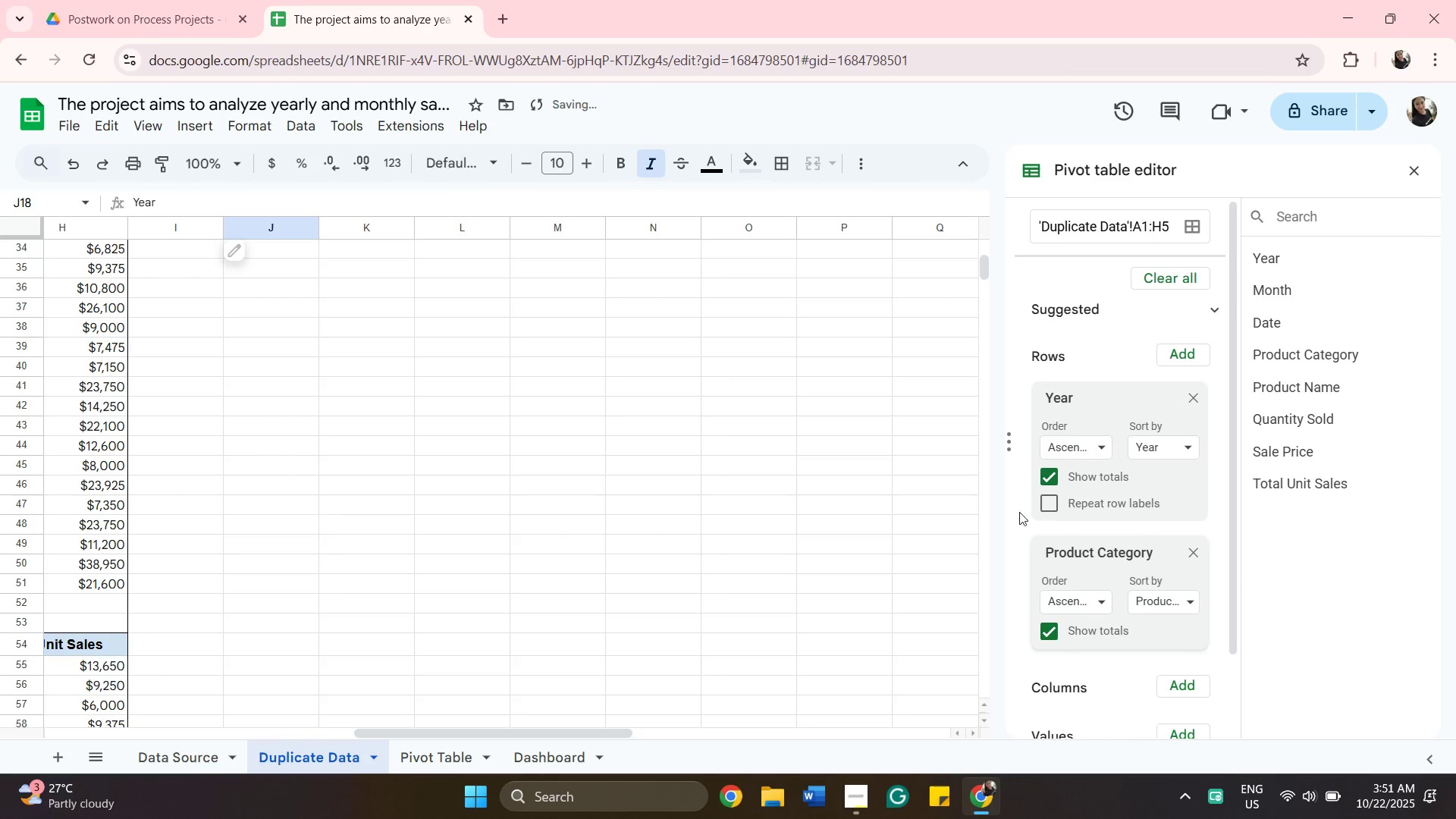 
scroll: coordinate [684, 598], scroll_direction: up, amount: 6.0
 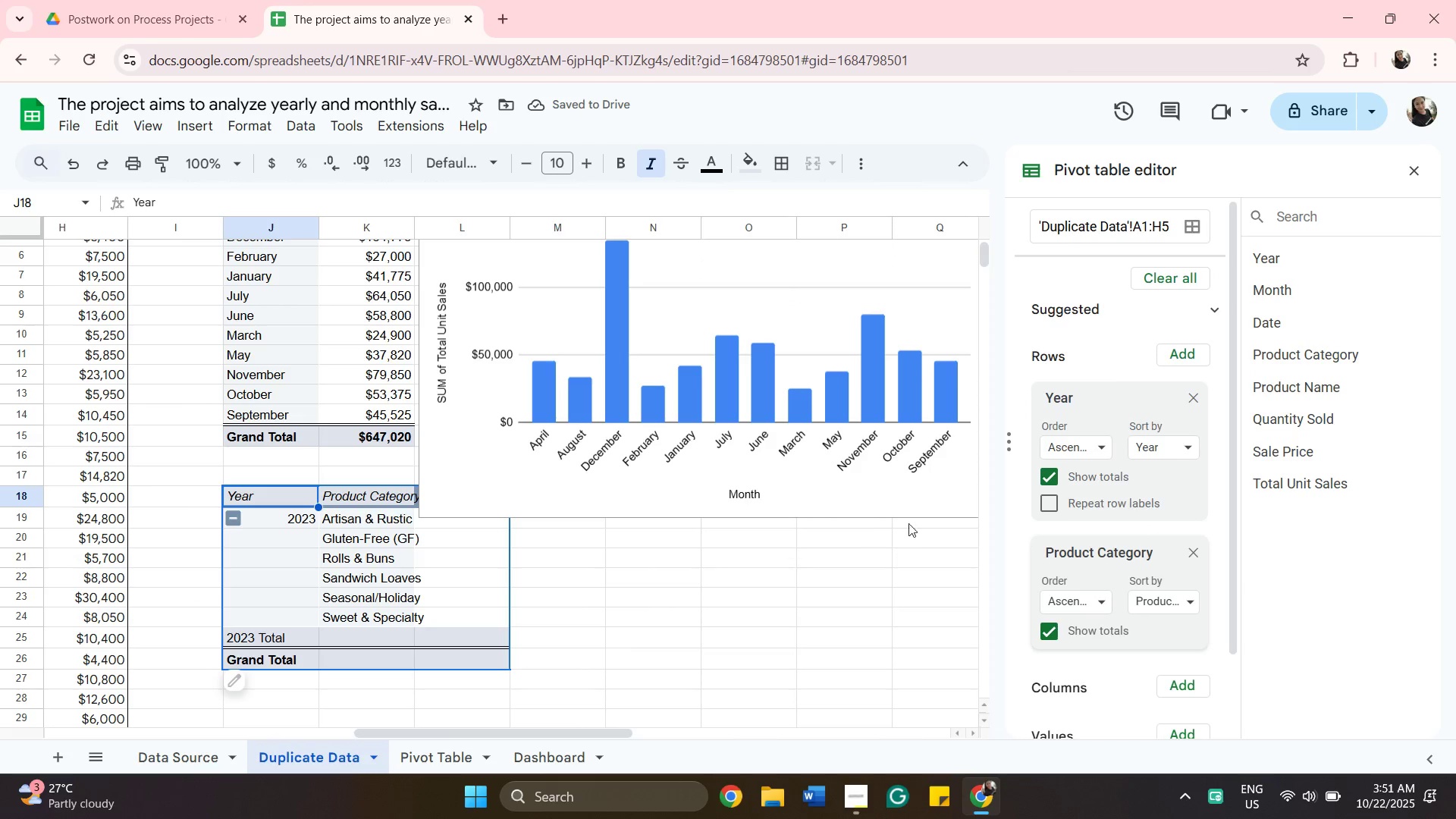 
scroll: coordinate [1167, 548], scroll_direction: down, amount: 4.0
 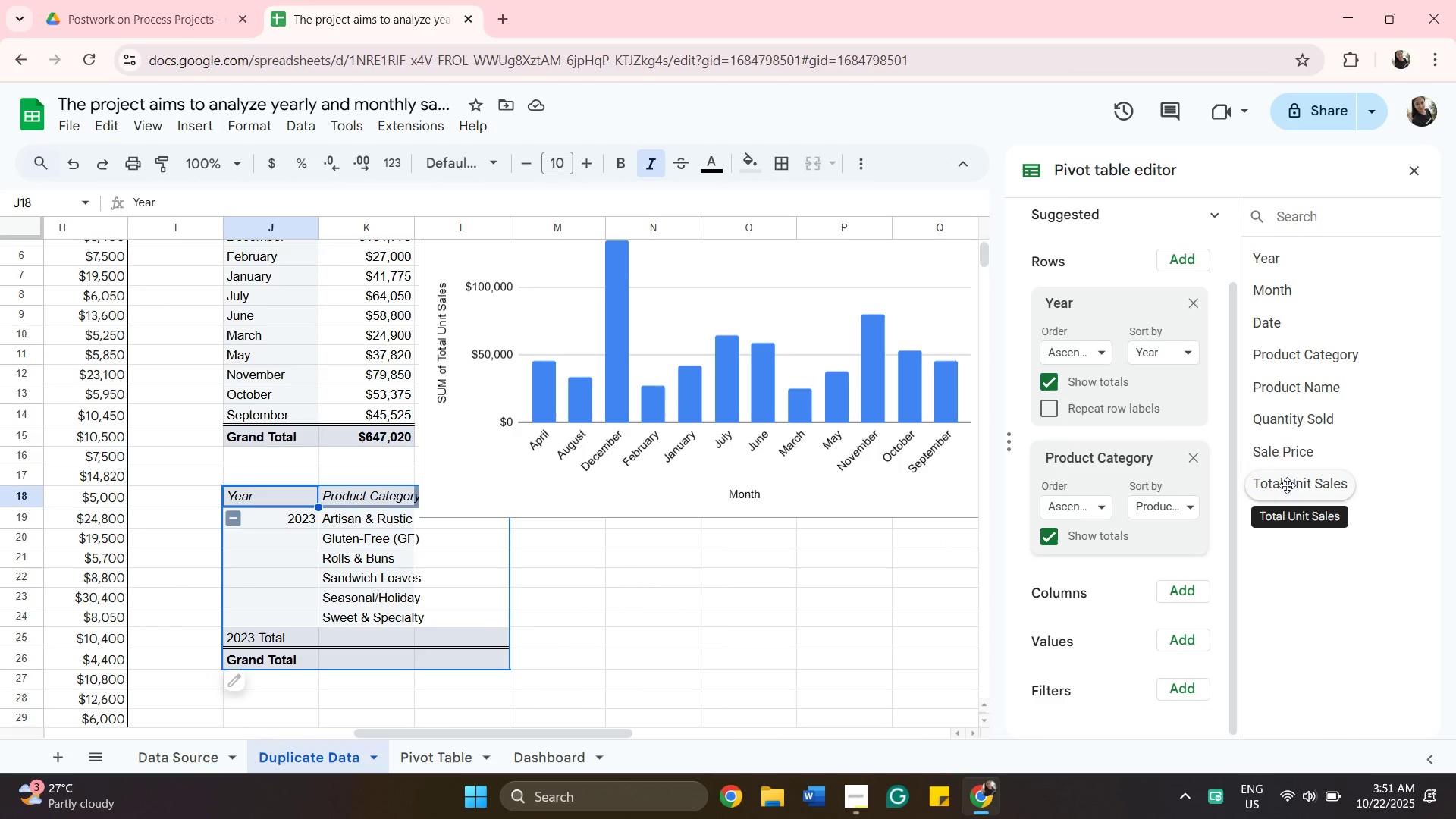 
left_click_drag(start_coordinate=[1289, 485], to_coordinate=[1058, 658])
 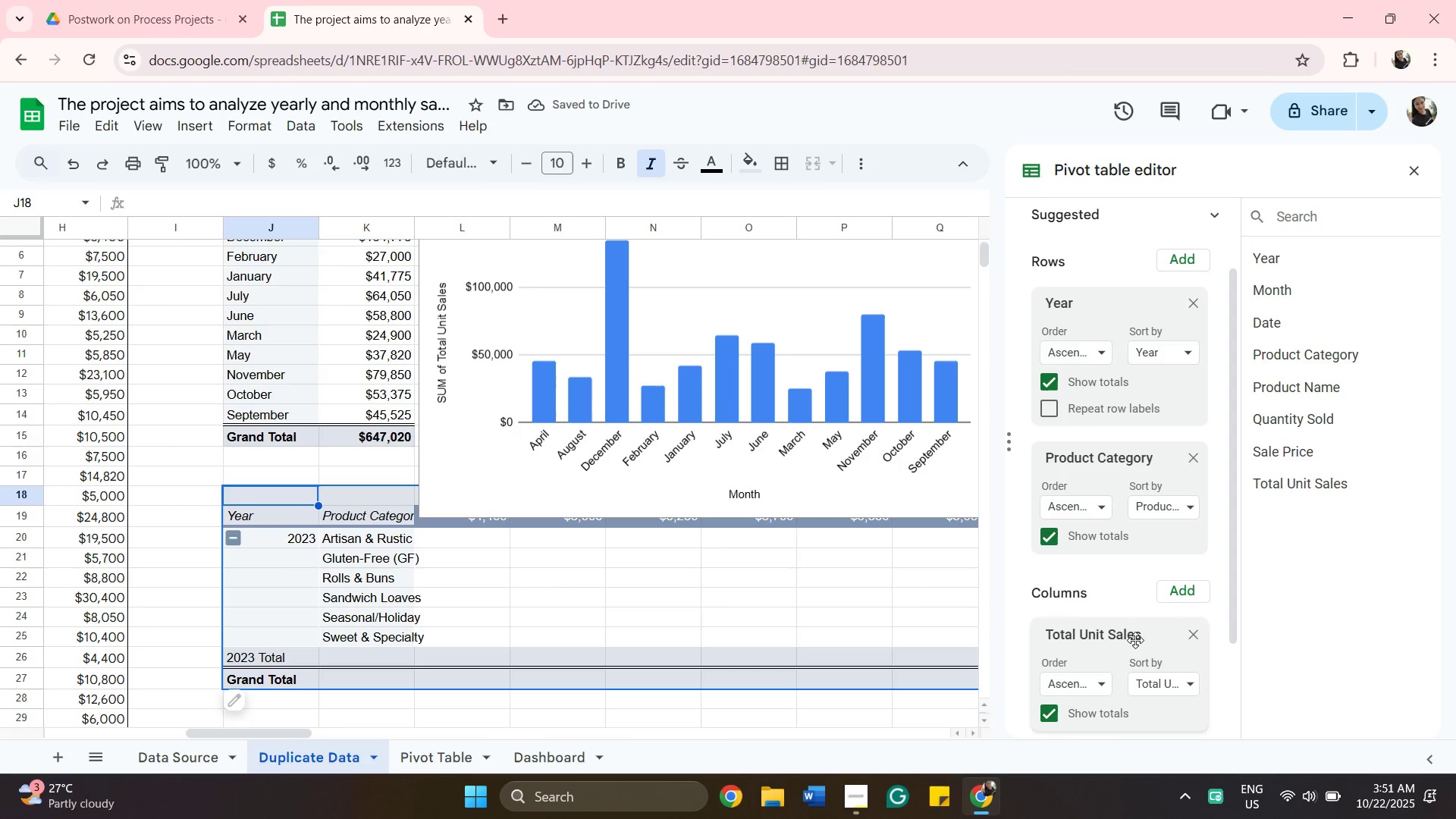 
left_click([1190, 635])
 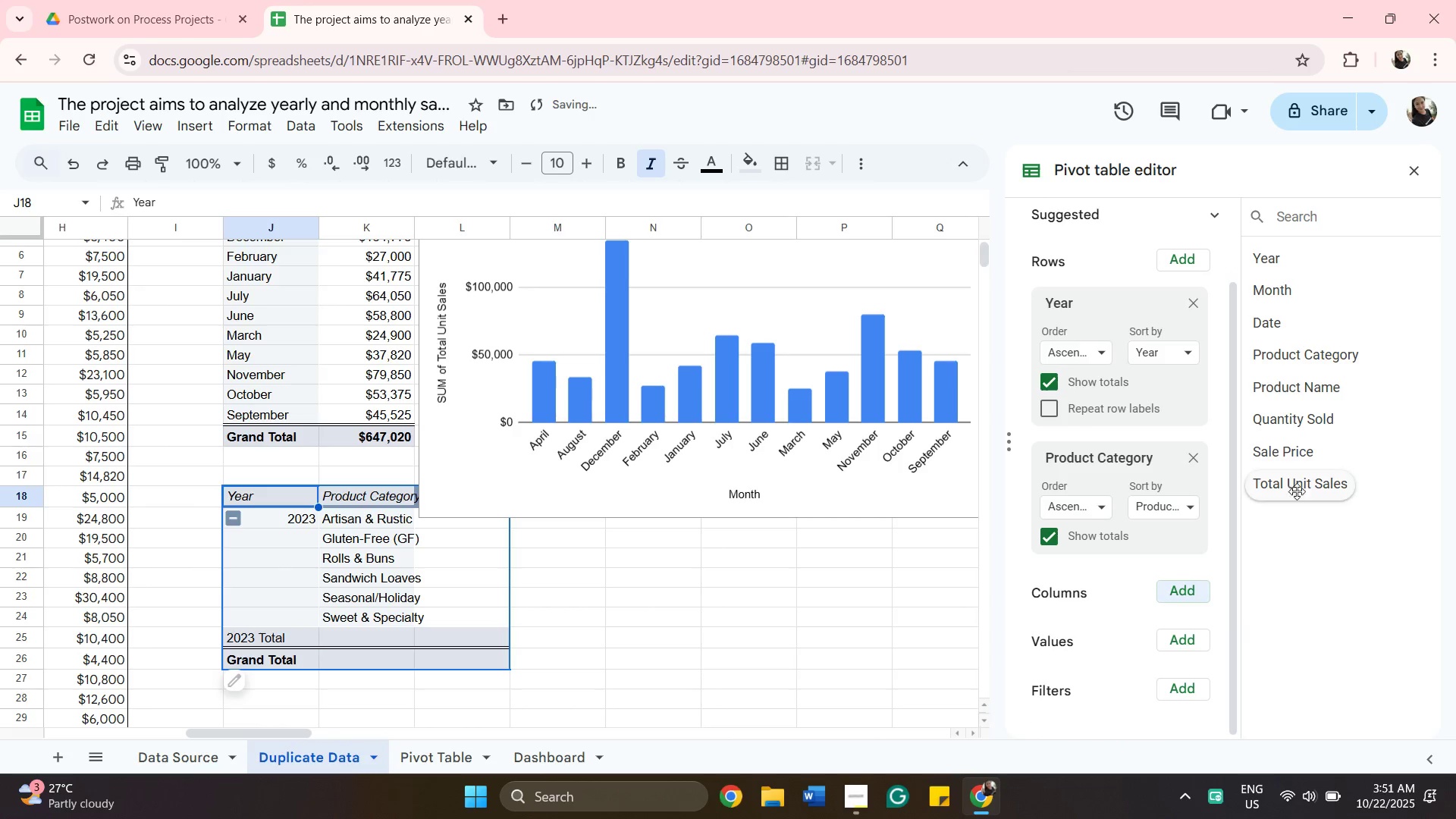 
left_click_drag(start_coordinate=[1297, 488], to_coordinate=[1067, 752])
 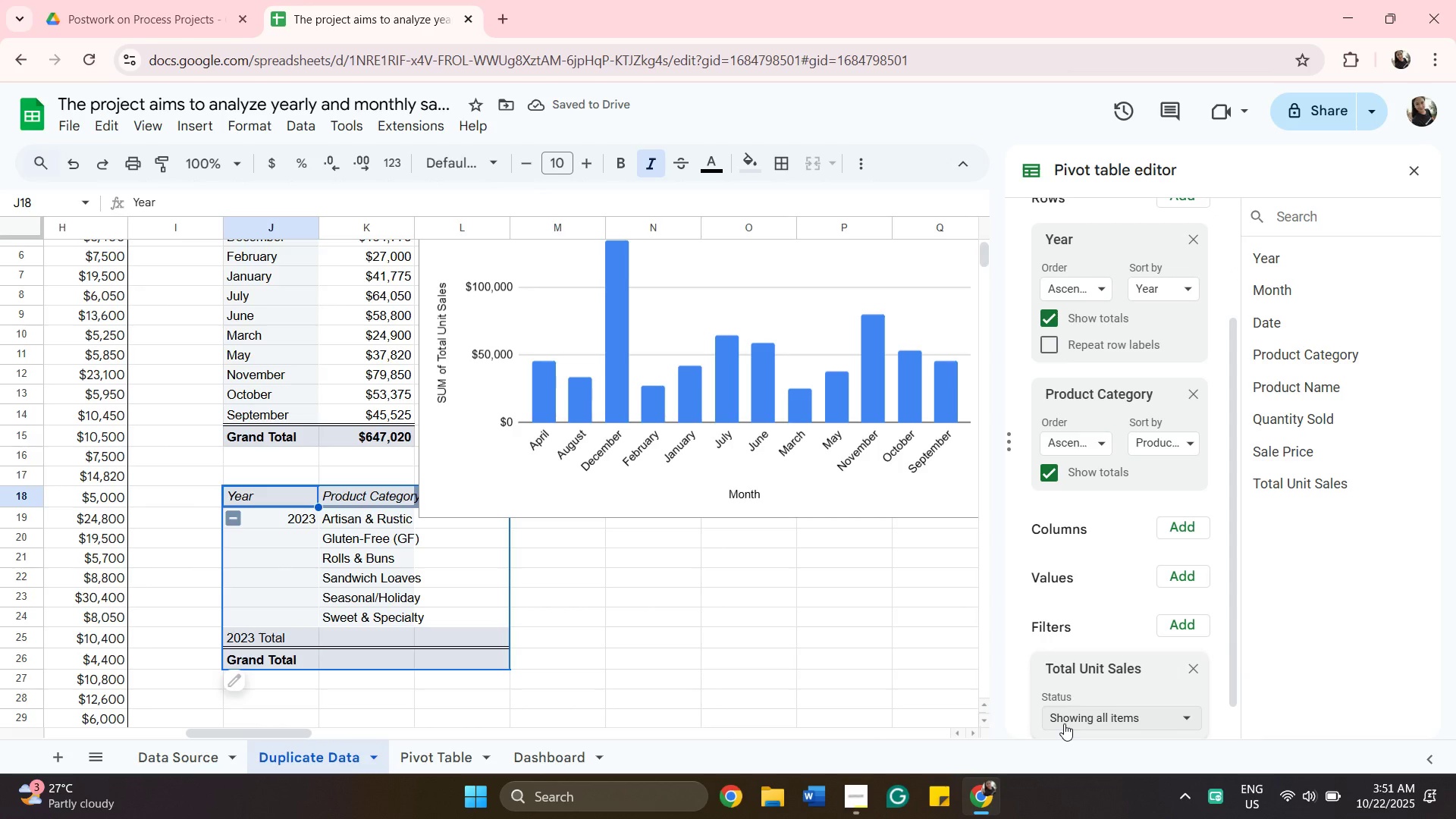 
left_click([1064, 718])
 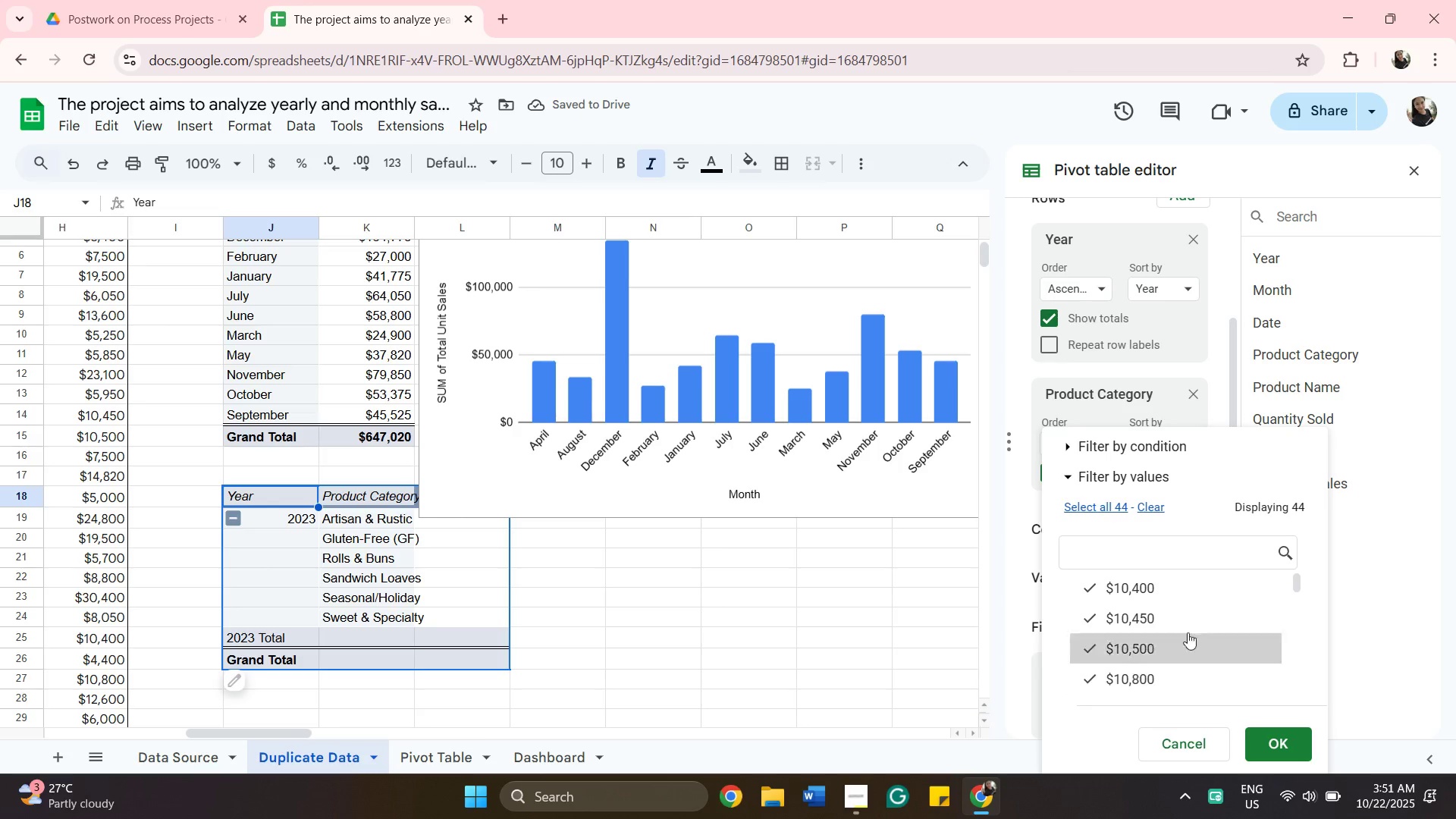 
scroll: coordinate [1191, 632], scroll_direction: down, amount: 11.0
 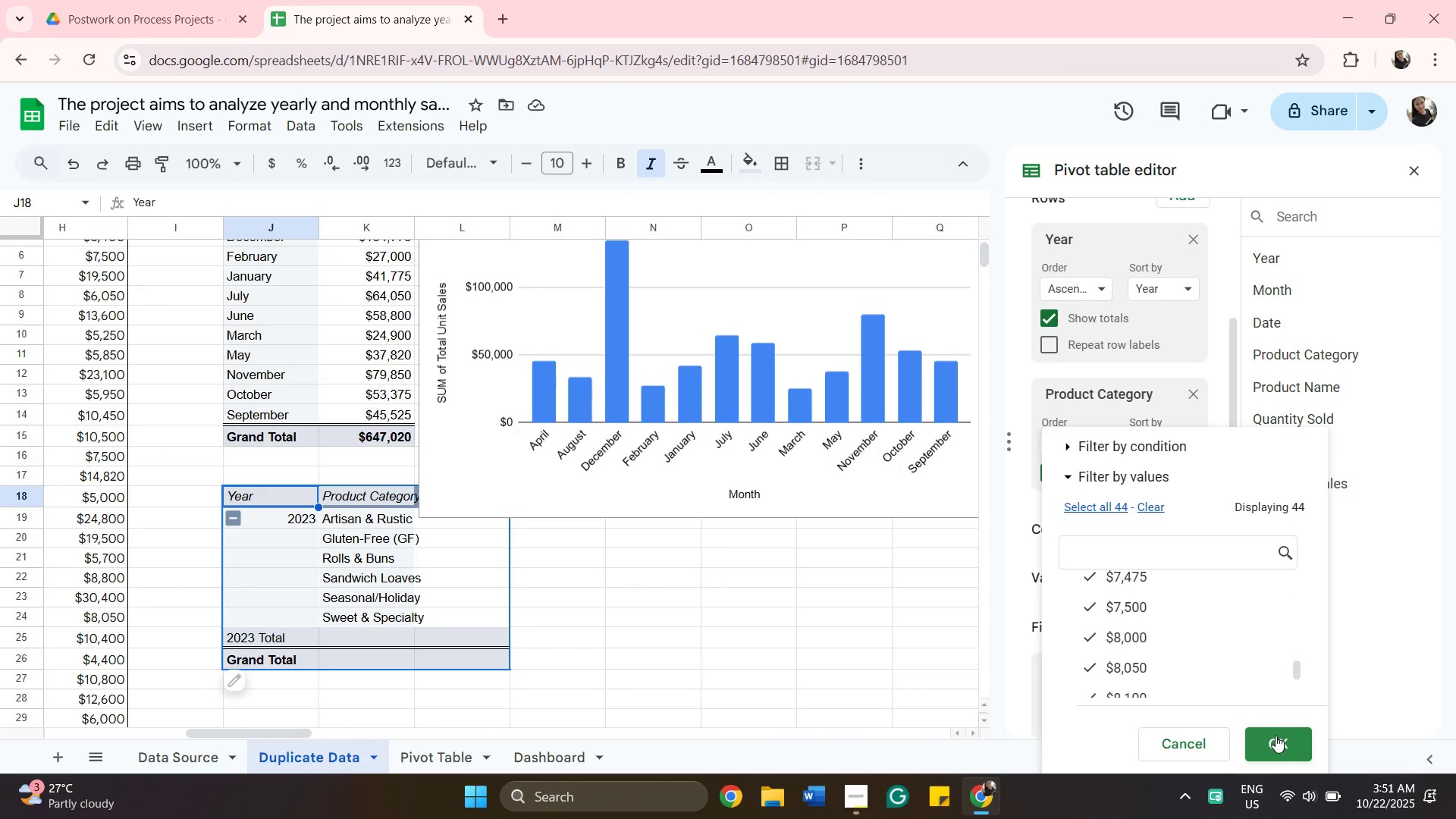 
left_click([1276, 736])
 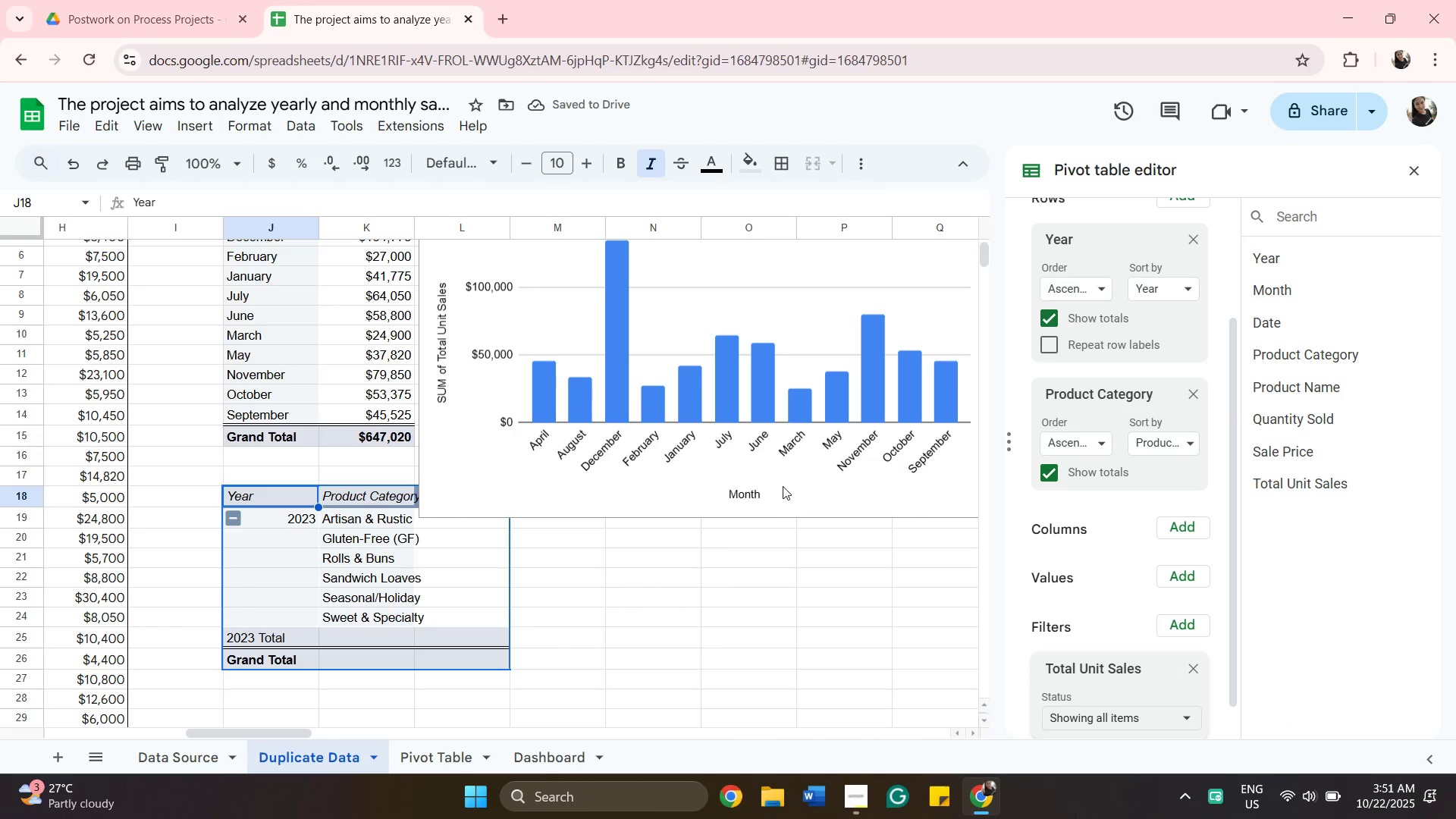 
wait(9.35)
 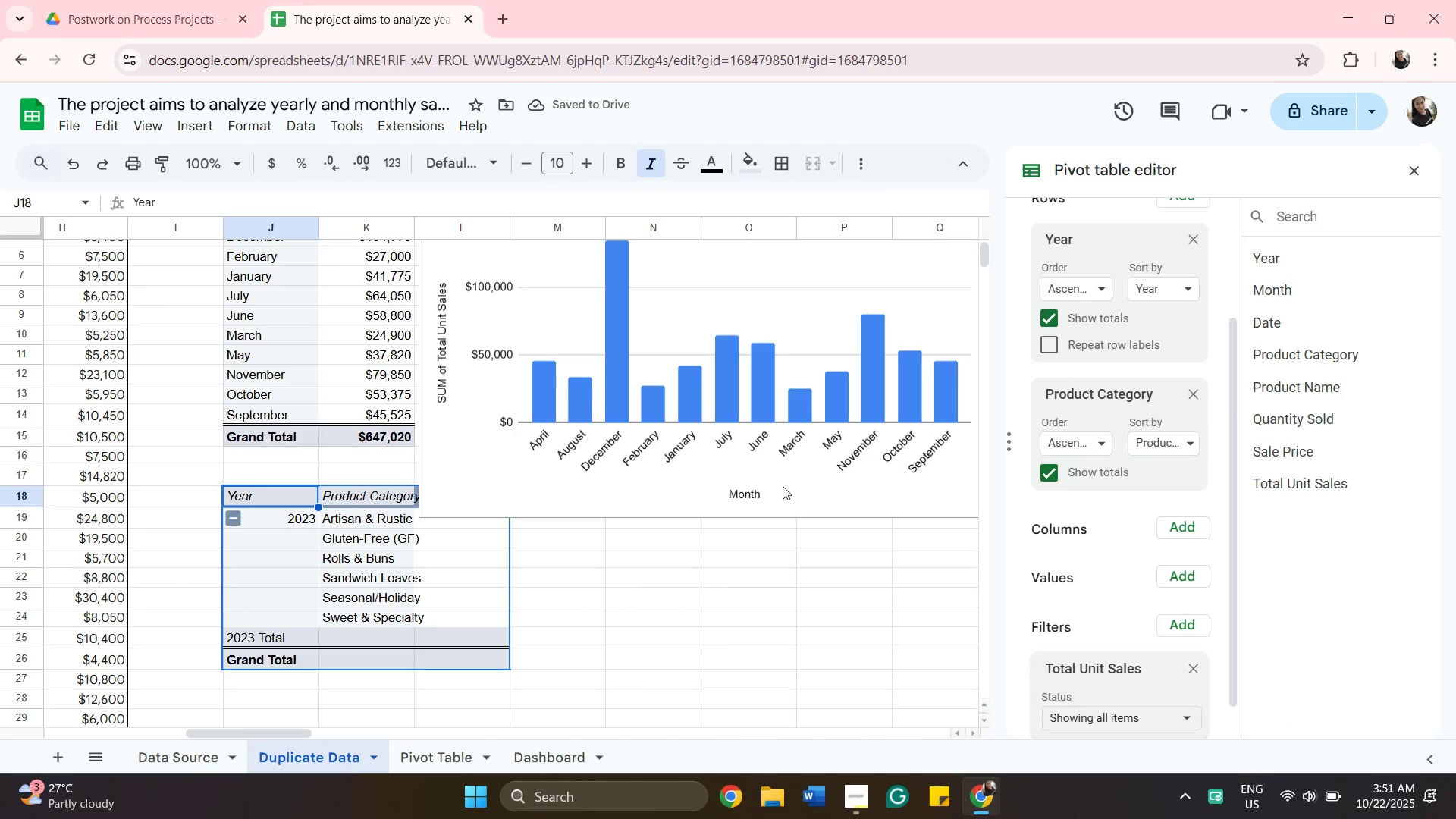 
left_click_drag(start_coordinate=[300, 733], to_coordinate=[262, 737])
 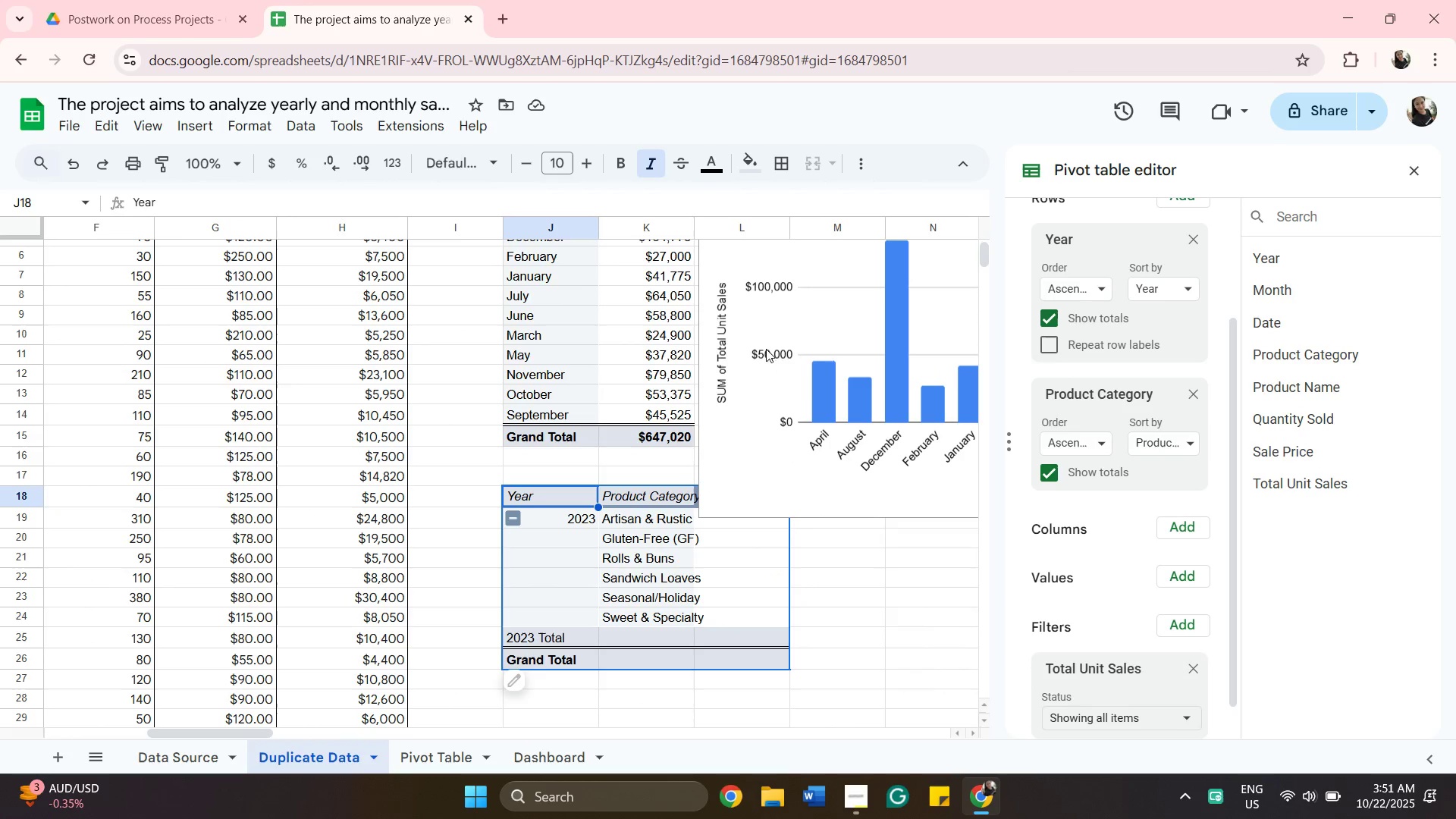 
scroll: coordinate [793, 601], scroll_direction: up, amount: 3.0
 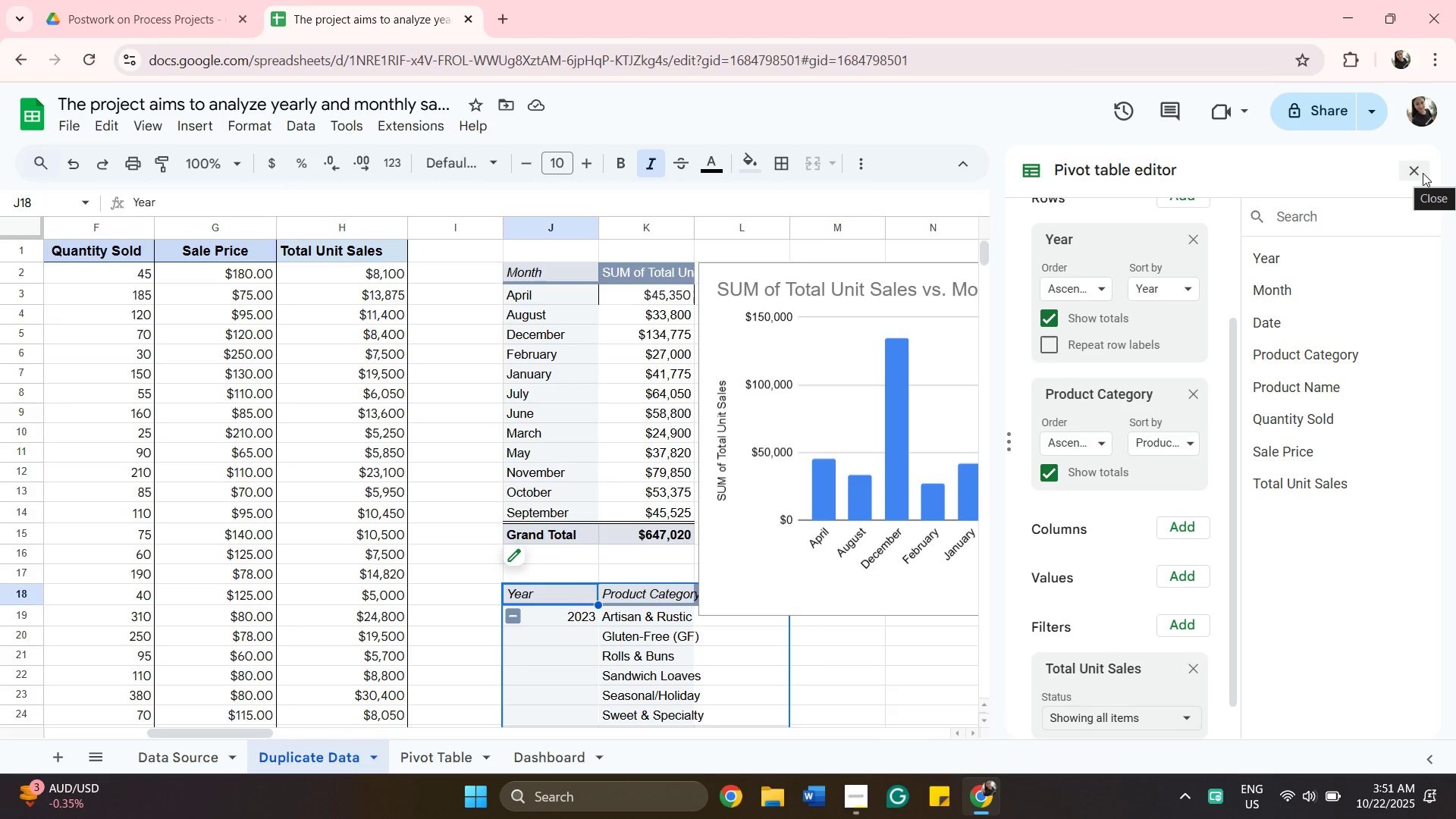 
wait(9.98)
 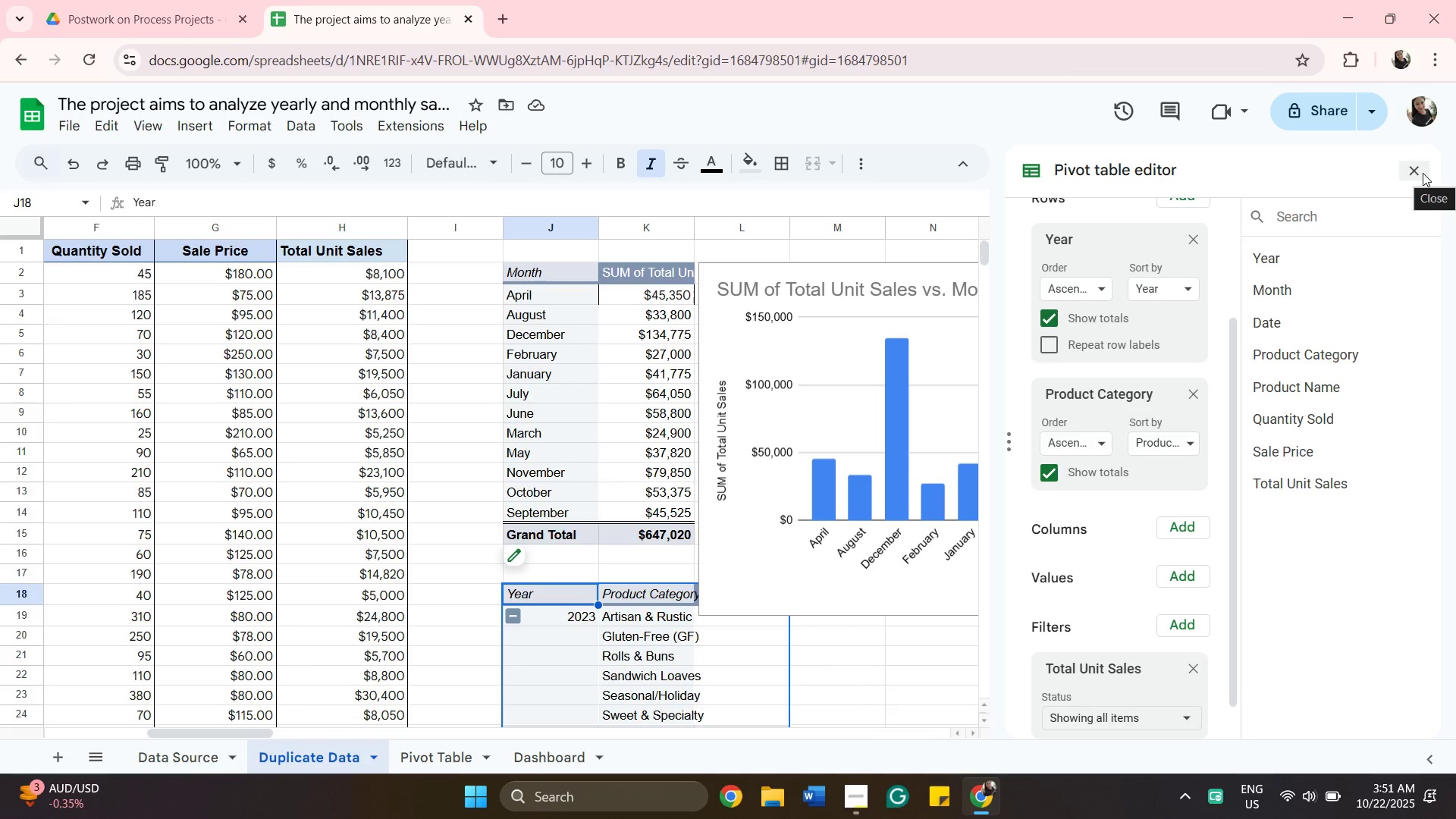 
scroll: coordinate [1290, 526], scroll_direction: down, amount: 2.0
 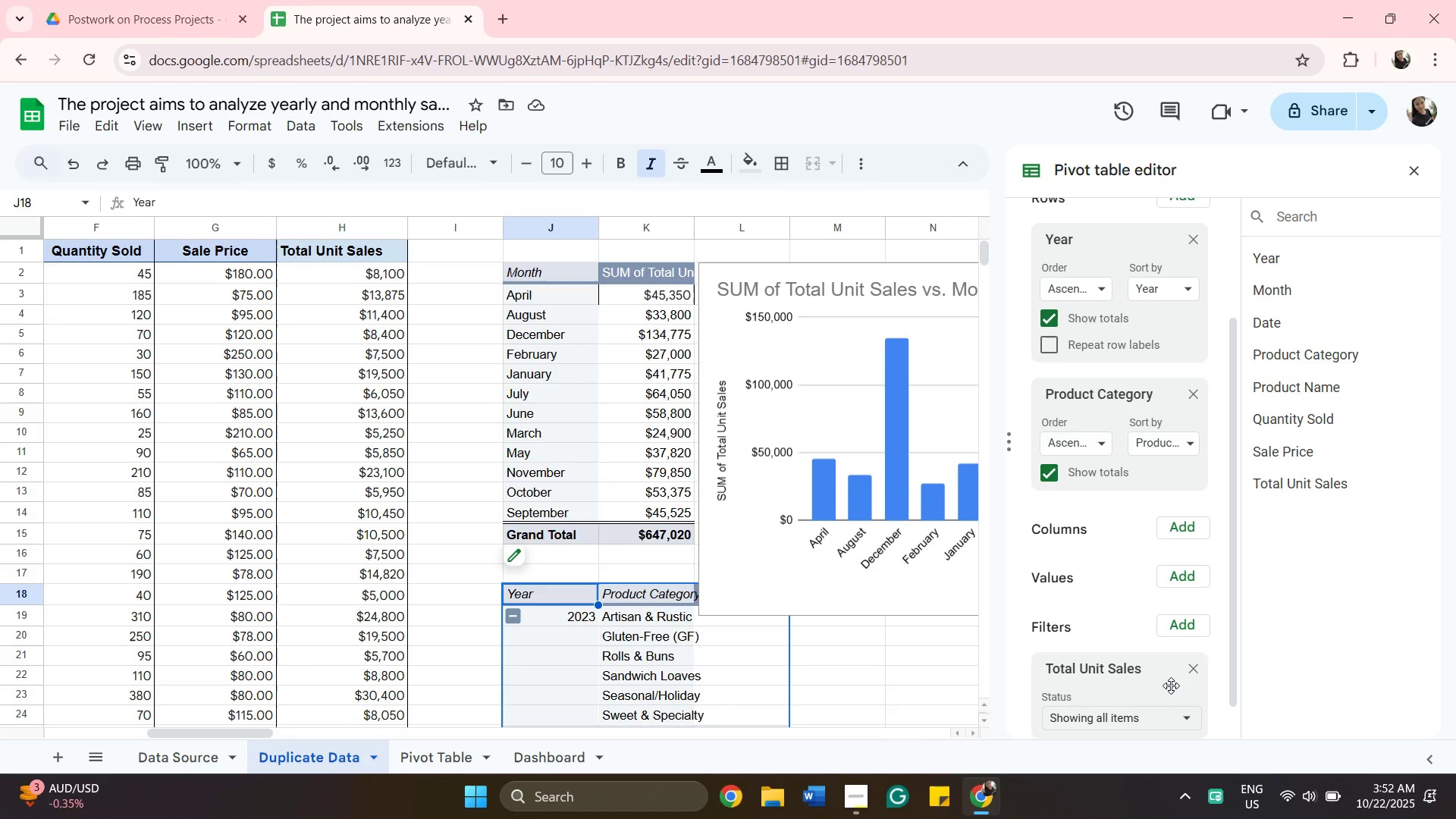 
left_click_drag(start_coordinate=[1168, 690], to_coordinate=[1163, 640])
 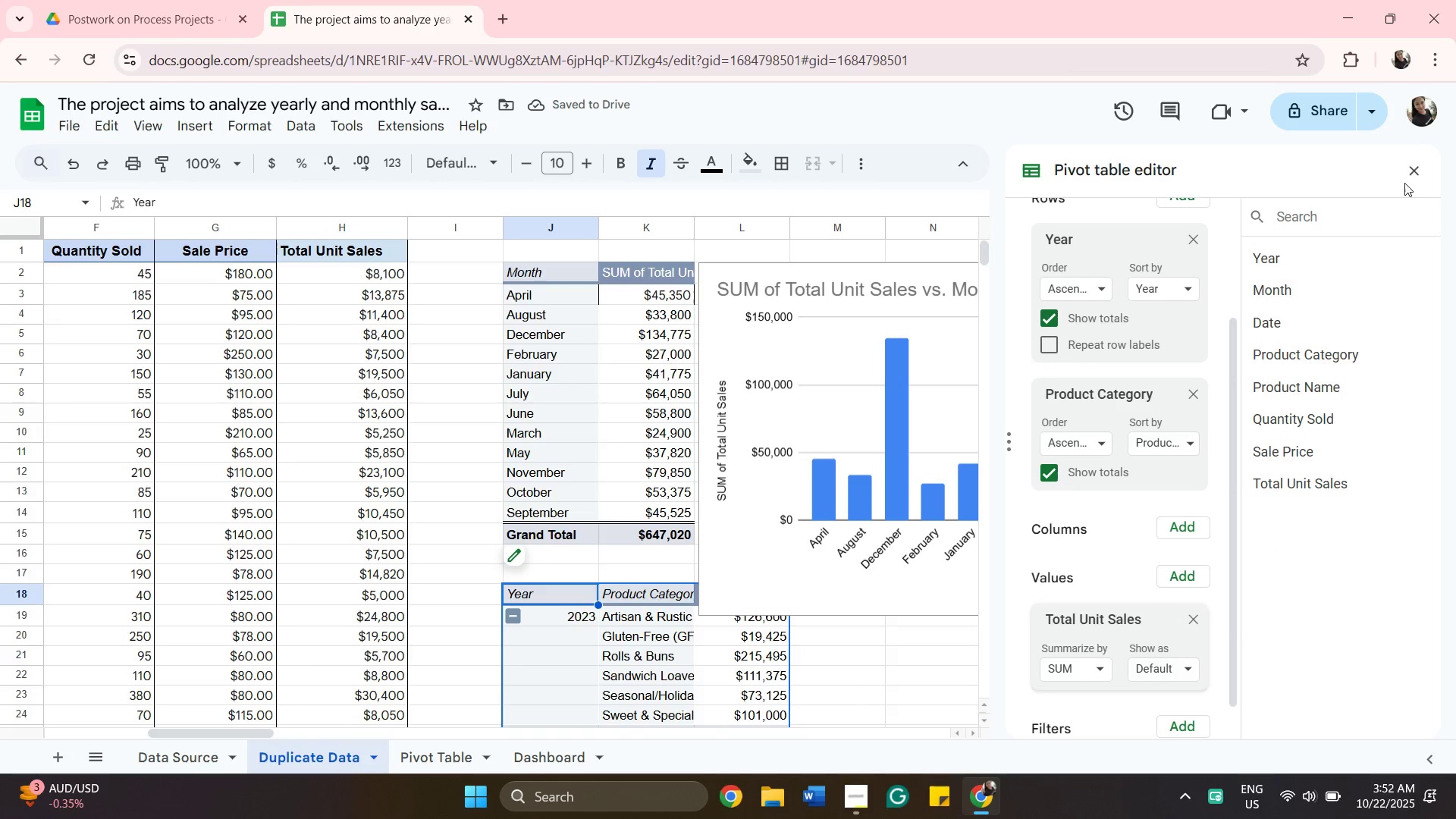 
left_click([1415, 170])
 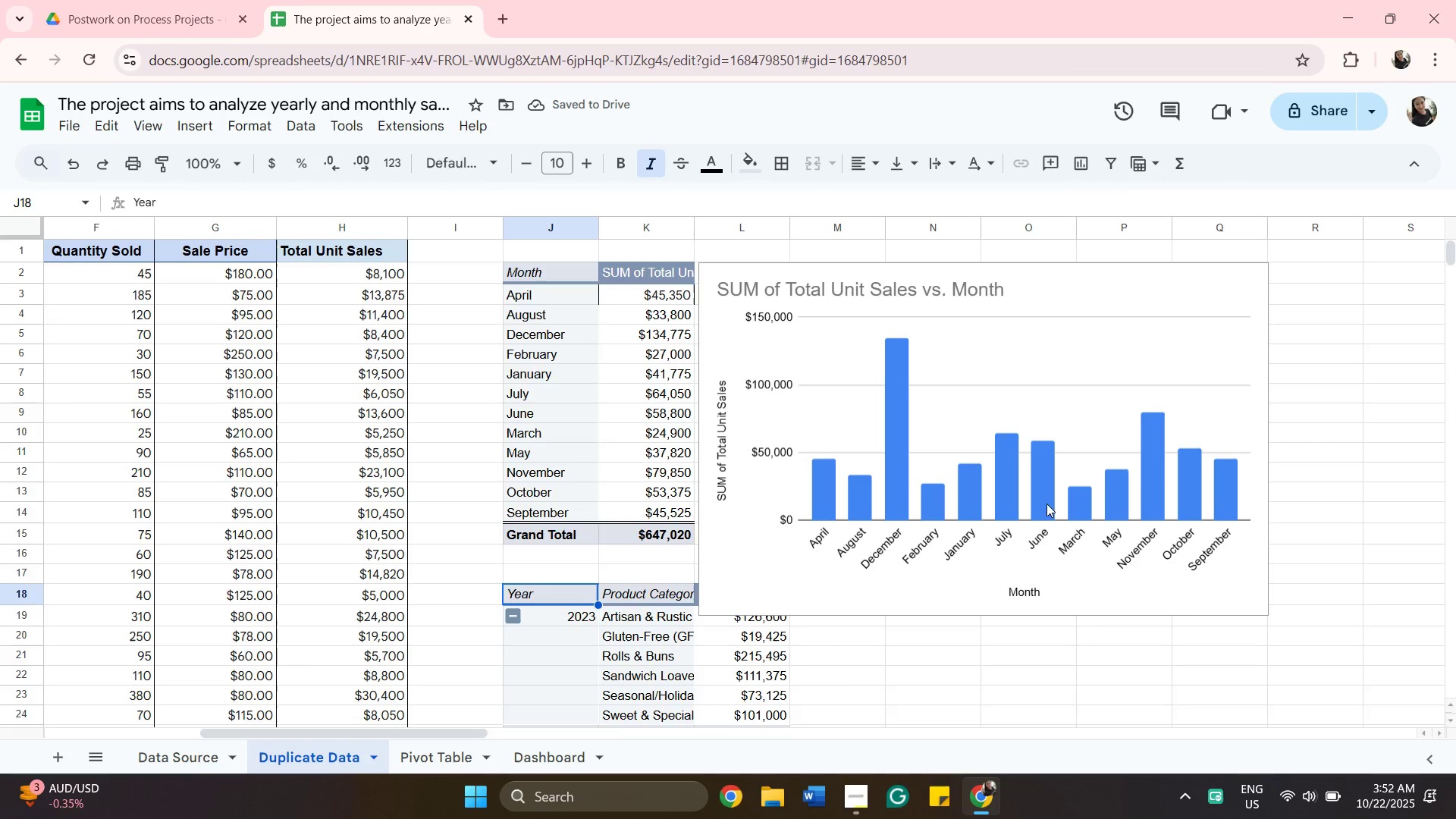 
scroll: coordinate [940, 515], scroll_direction: down, amount: 6.0
 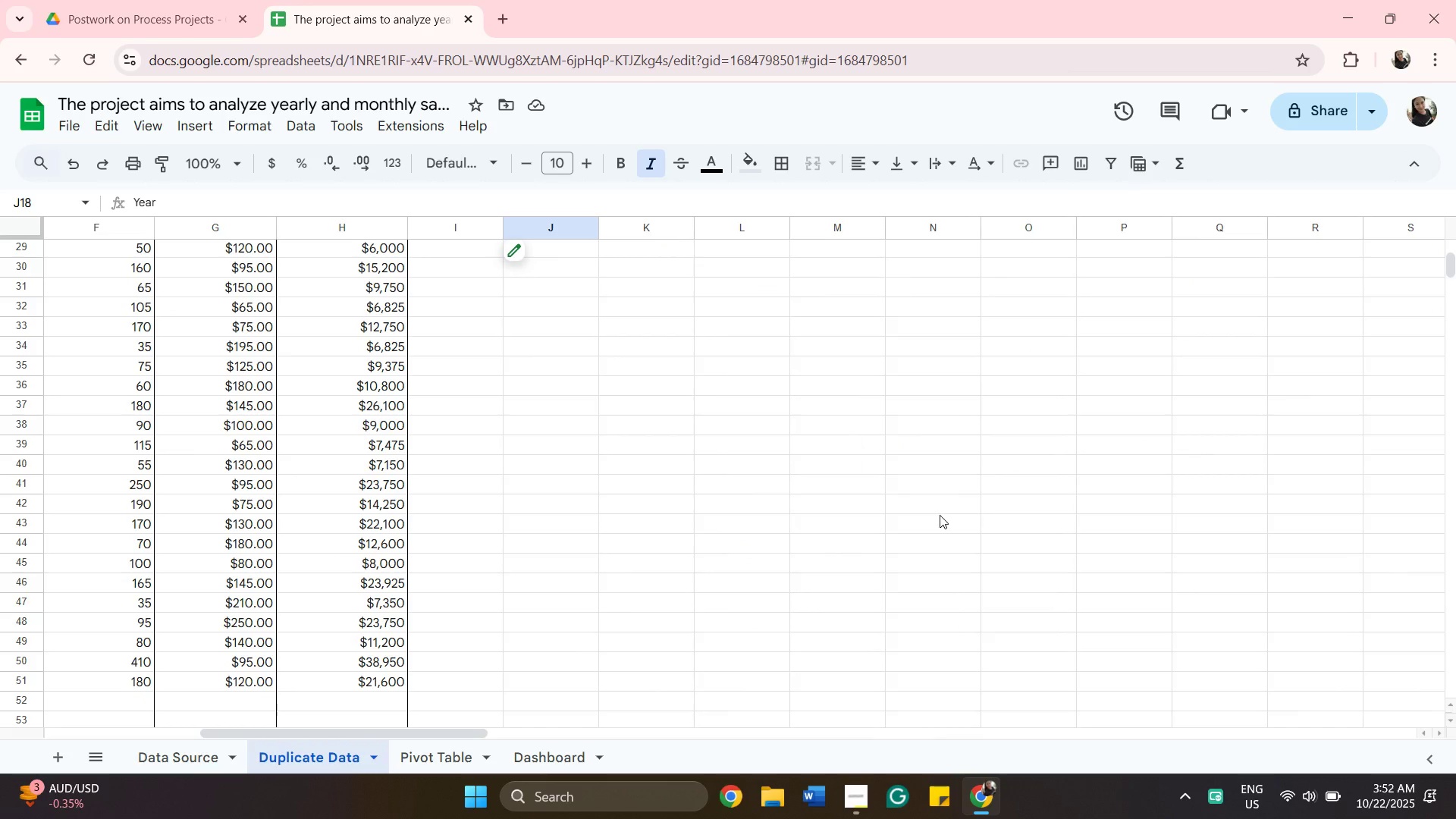 
scroll: coordinate [924, 531], scroll_direction: up, amount: 6.0
 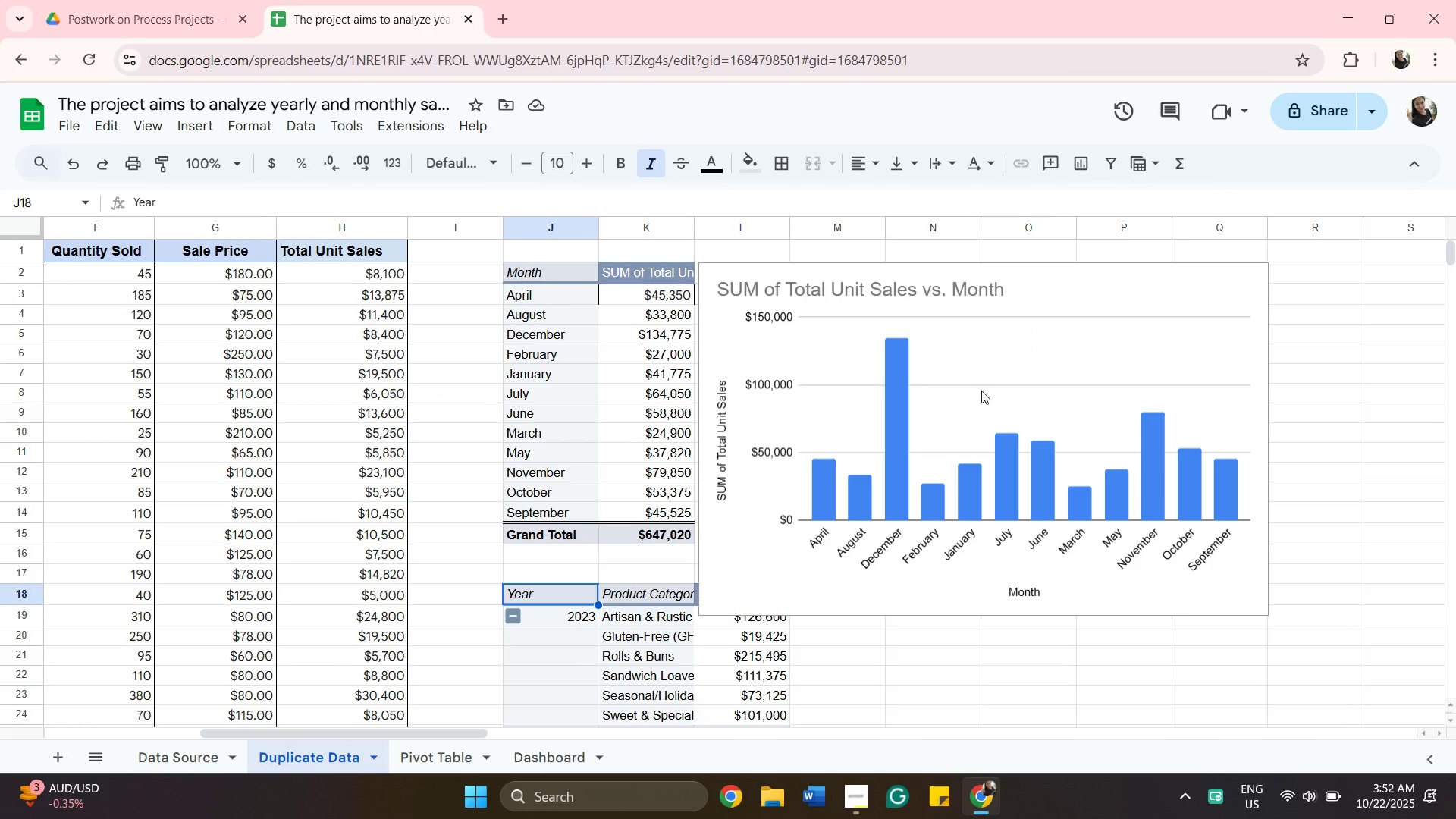 
left_click_drag(start_coordinate=[981, 391], to_coordinate=[1034, 369])
 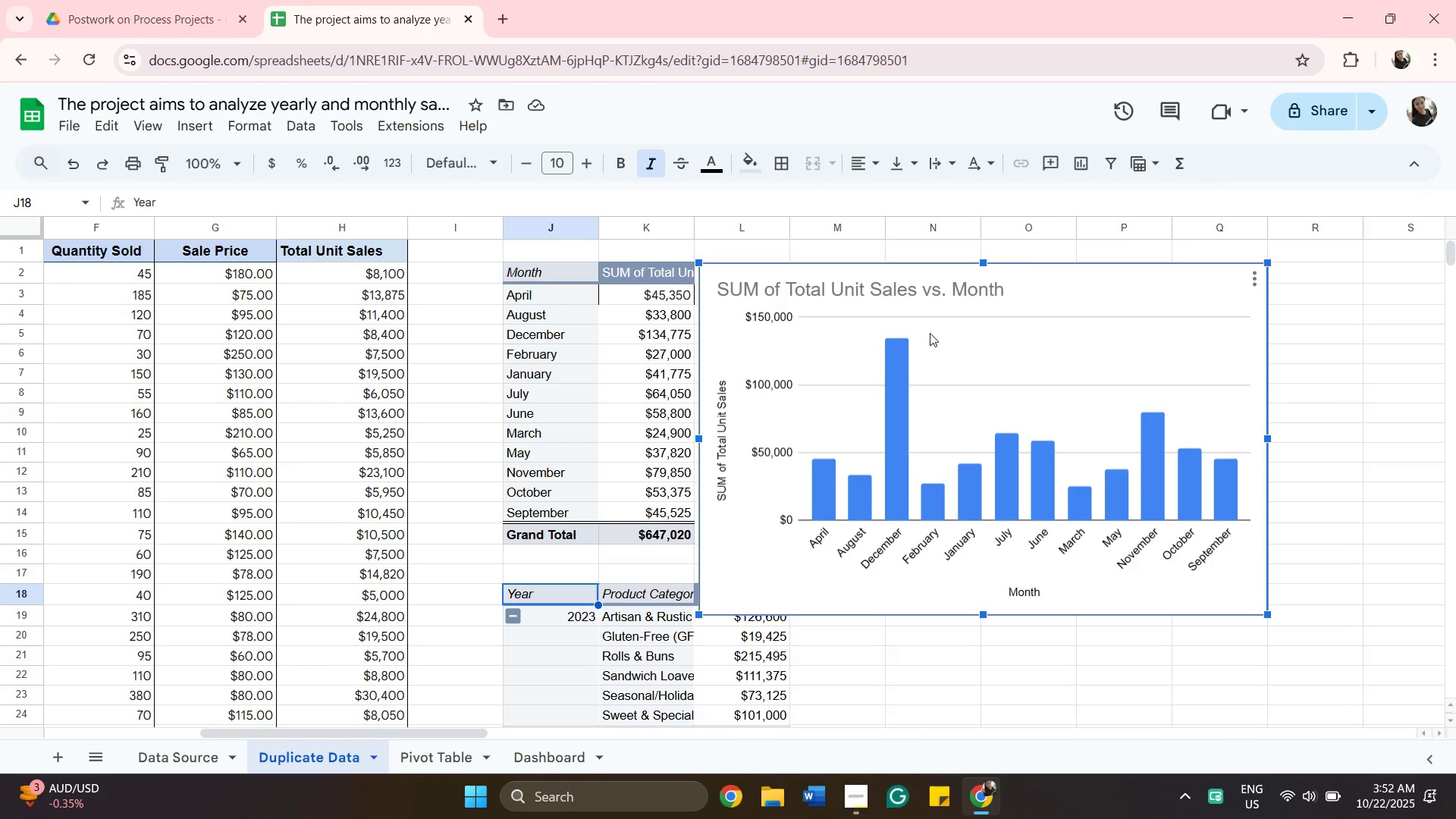 
left_click([930, 333])
 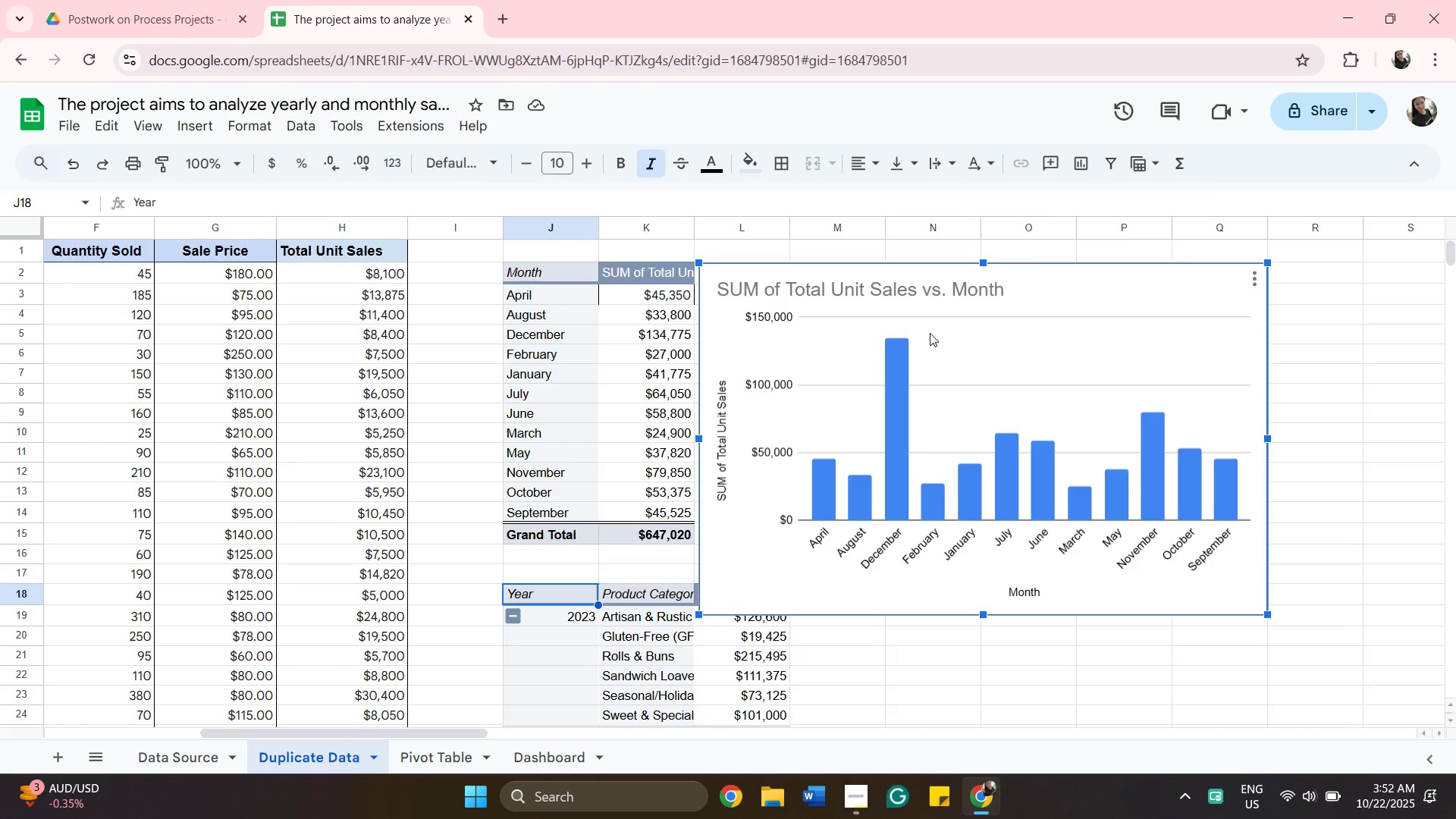 
left_click([930, 333])
 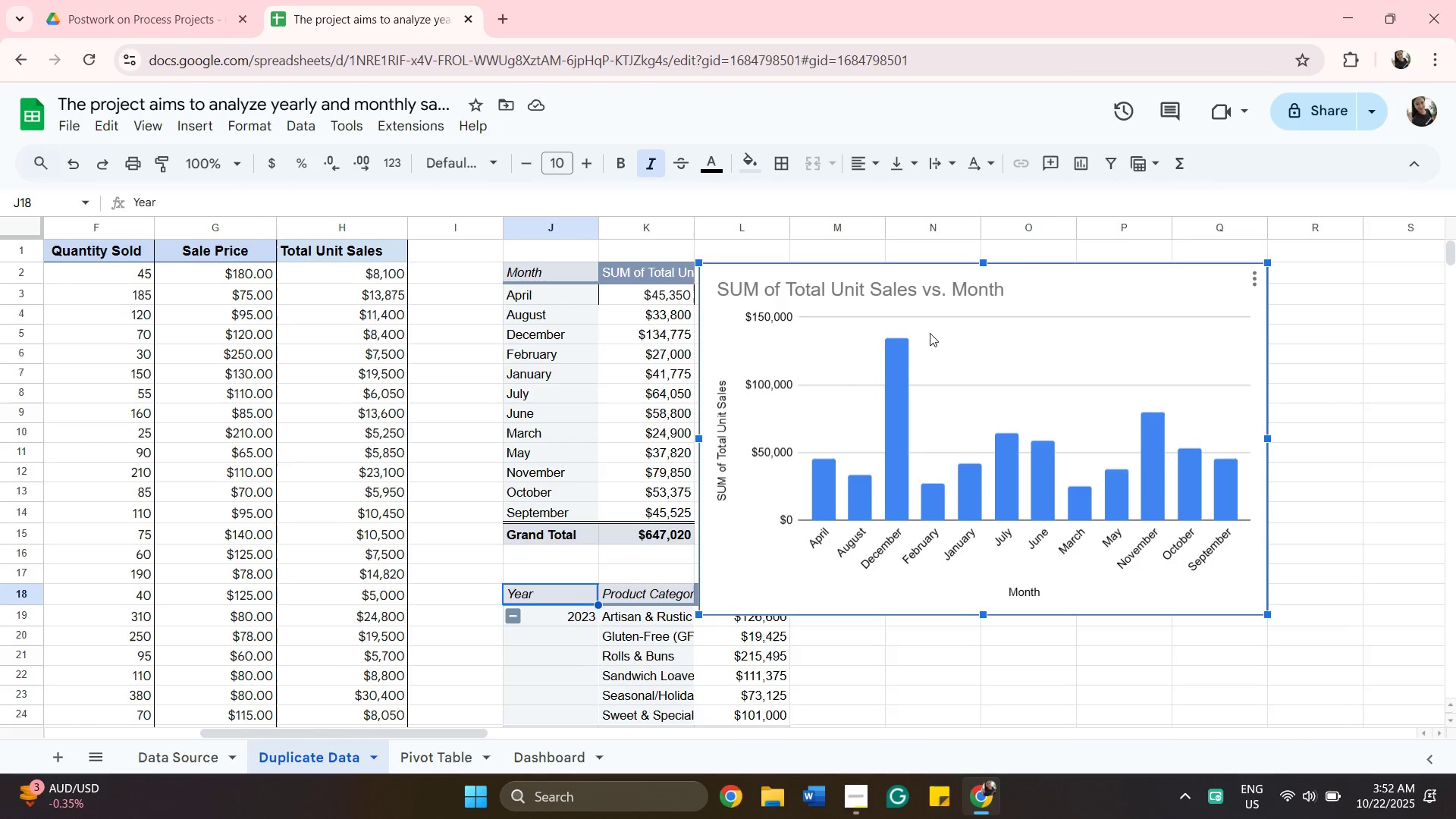 
left_click([930, 333])
 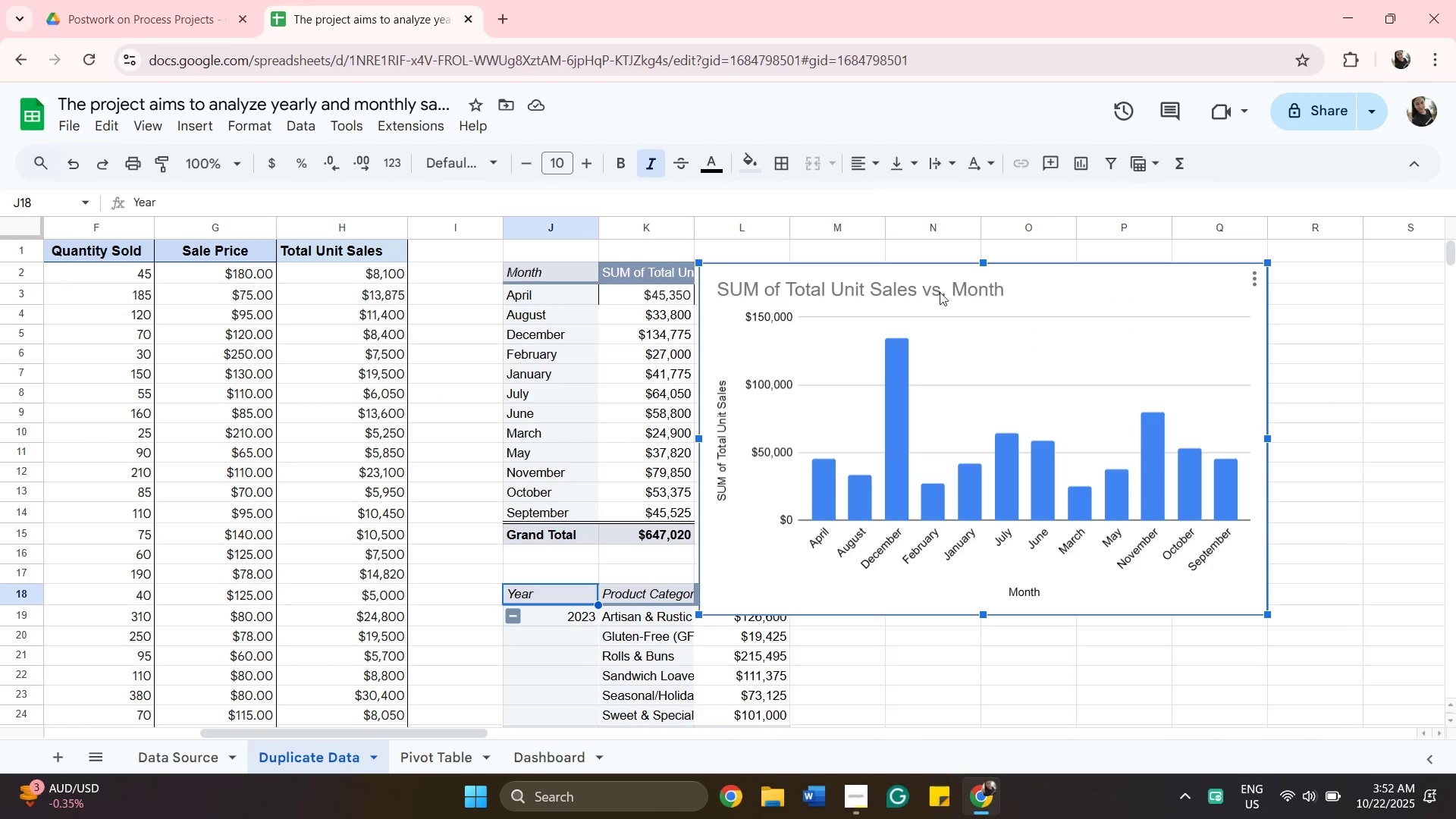 
left_click_drag(start_coordinate=[956, 284], to_coordinate=[1059, 240])
 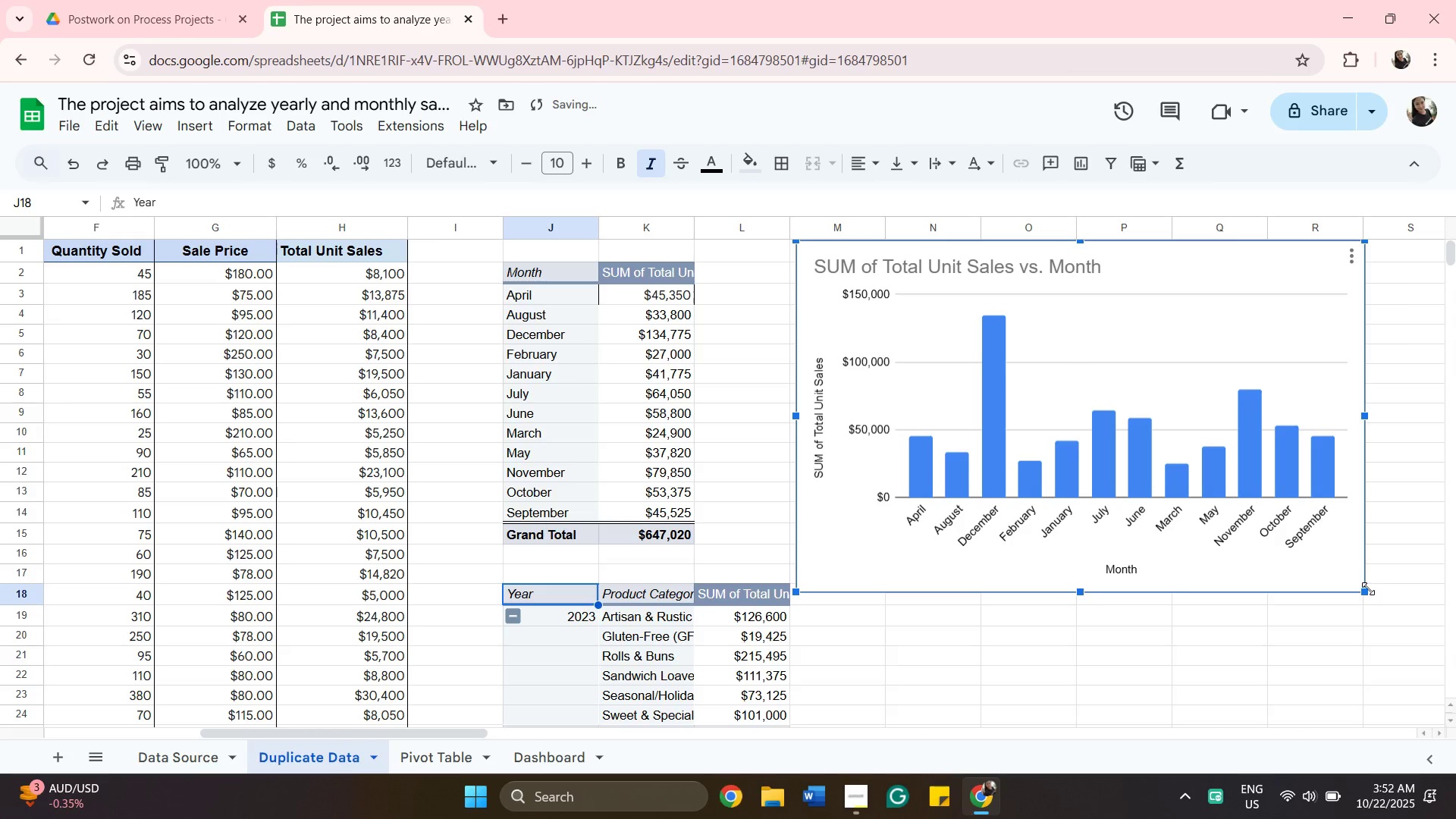 
left_click_drag(start_coordinate=[1368, 588], to_coordinate=[1324, 556])
 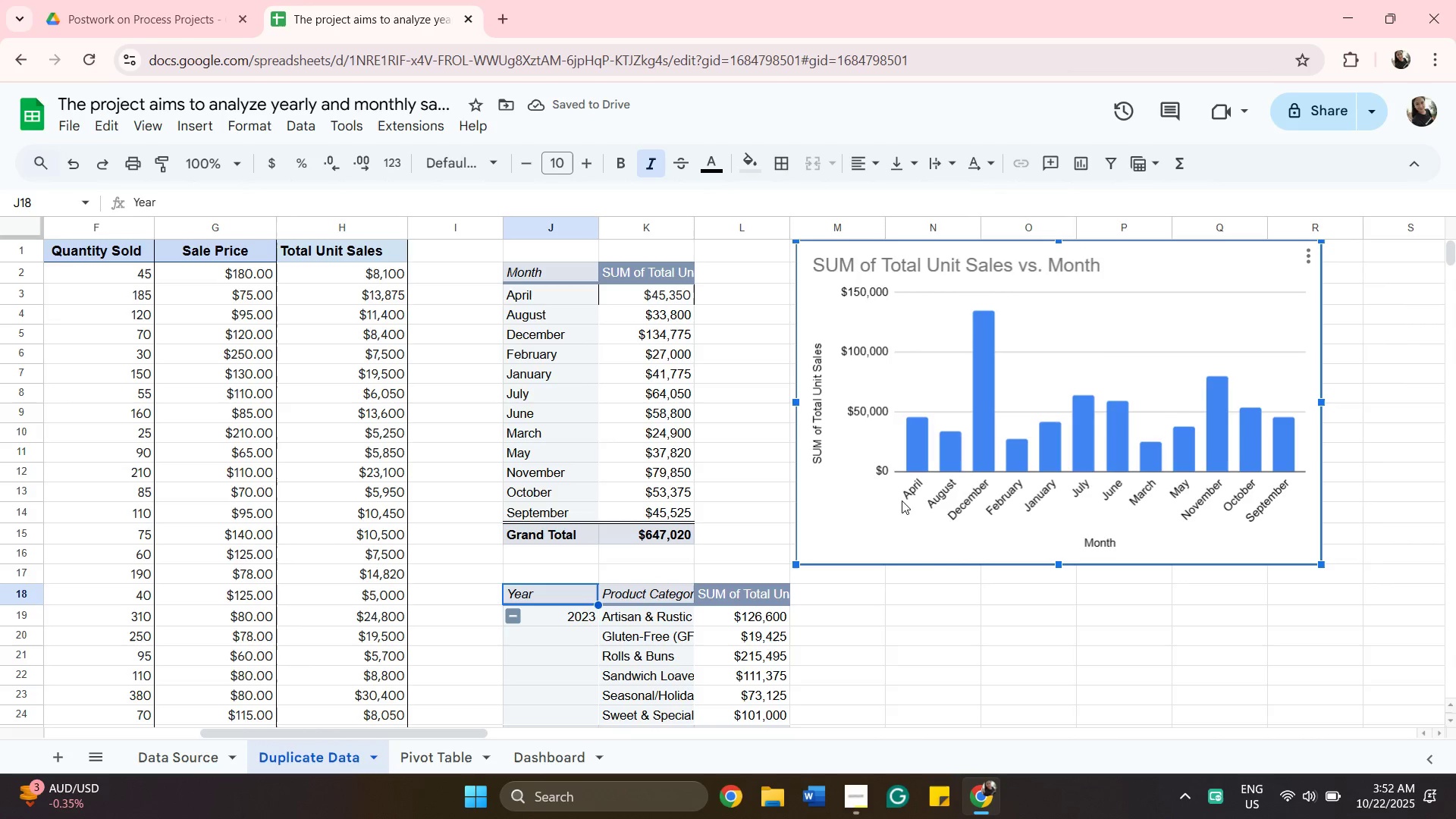 
wait(8.02)
 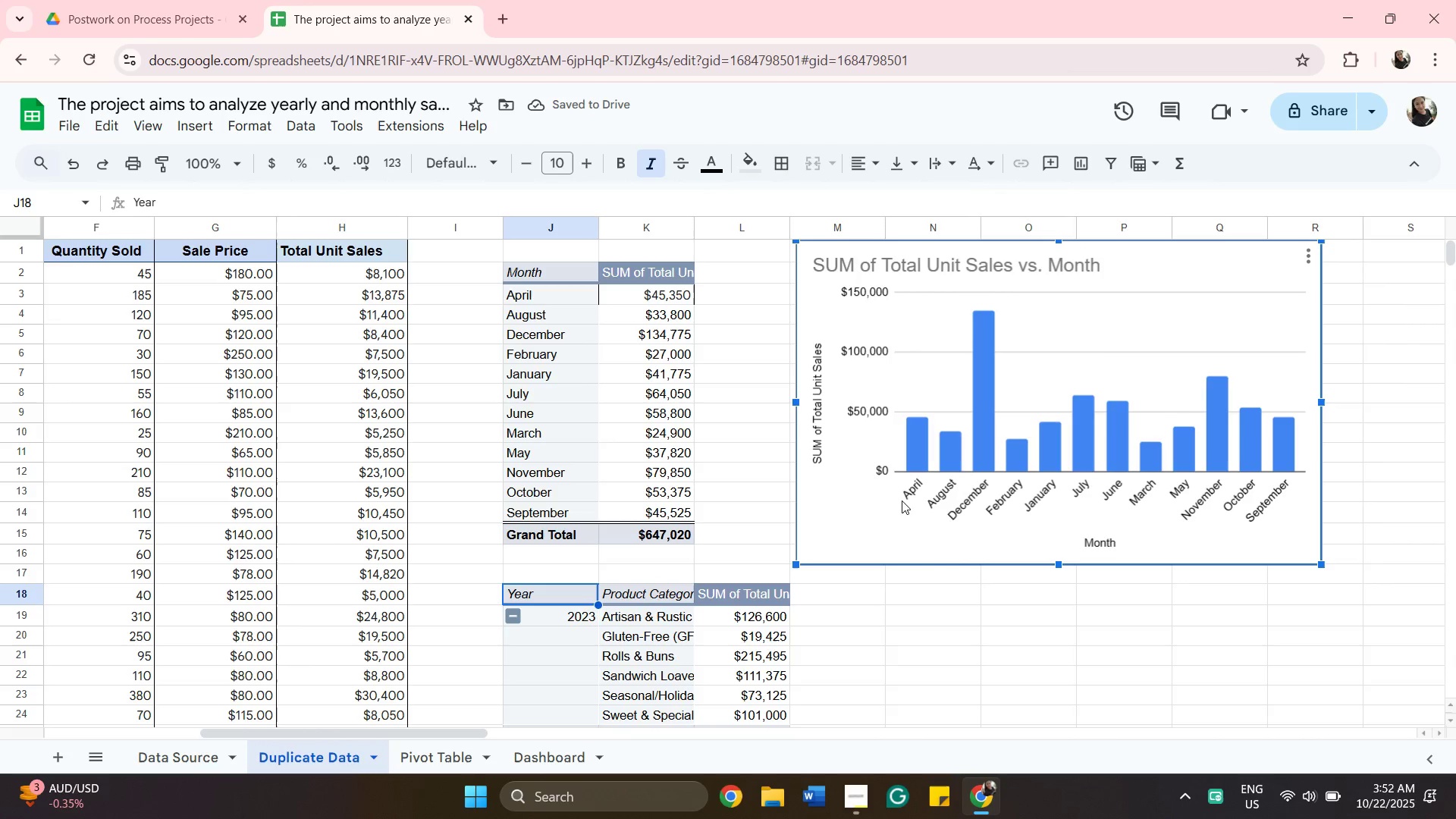 
left_click_drag(start_coordinate=[443, 733], to_coordinate=[351, 696])
 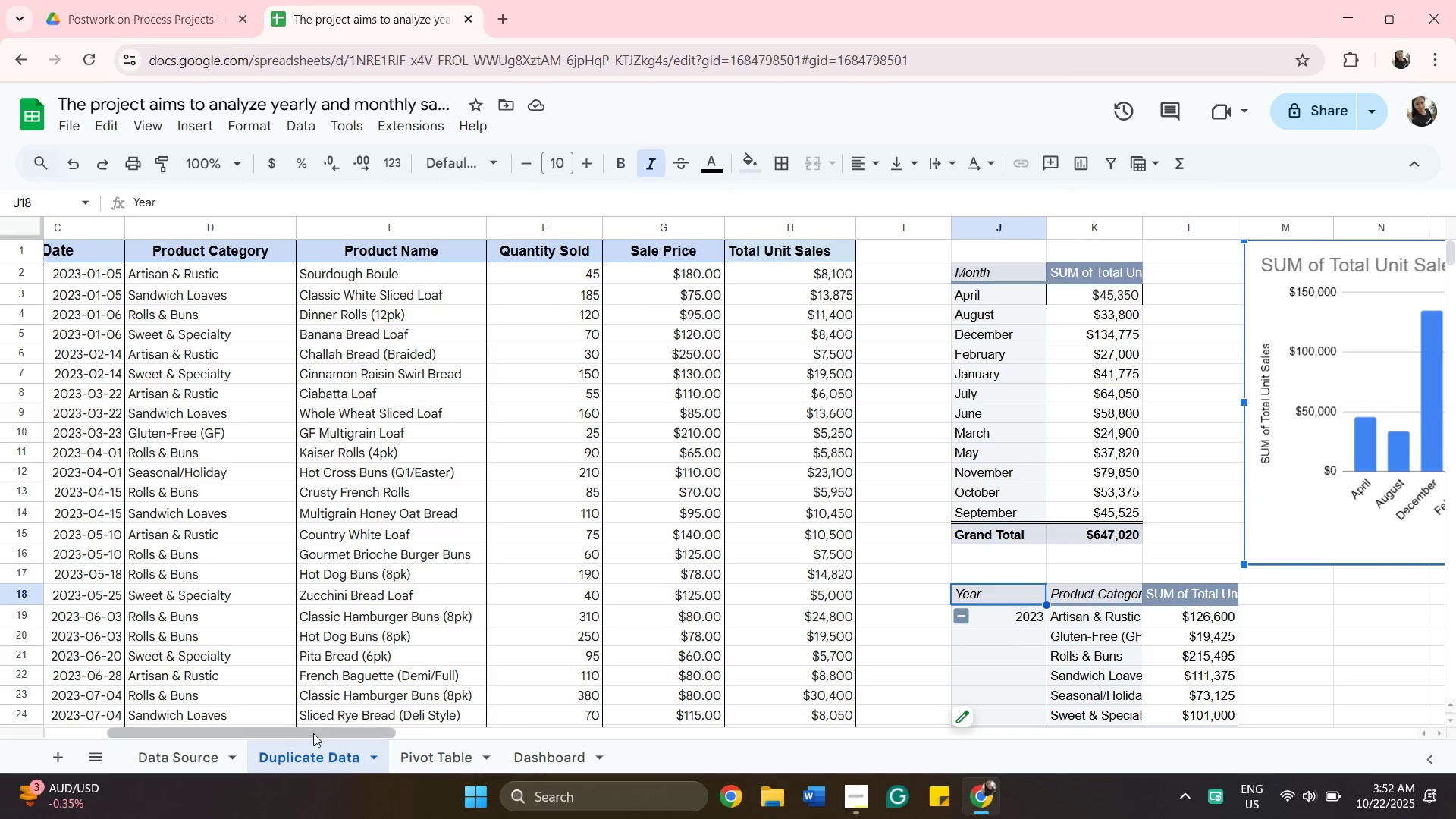 
left_click_drag(start_coordinate=[334, 731], to_coordinate=[191, 761])
 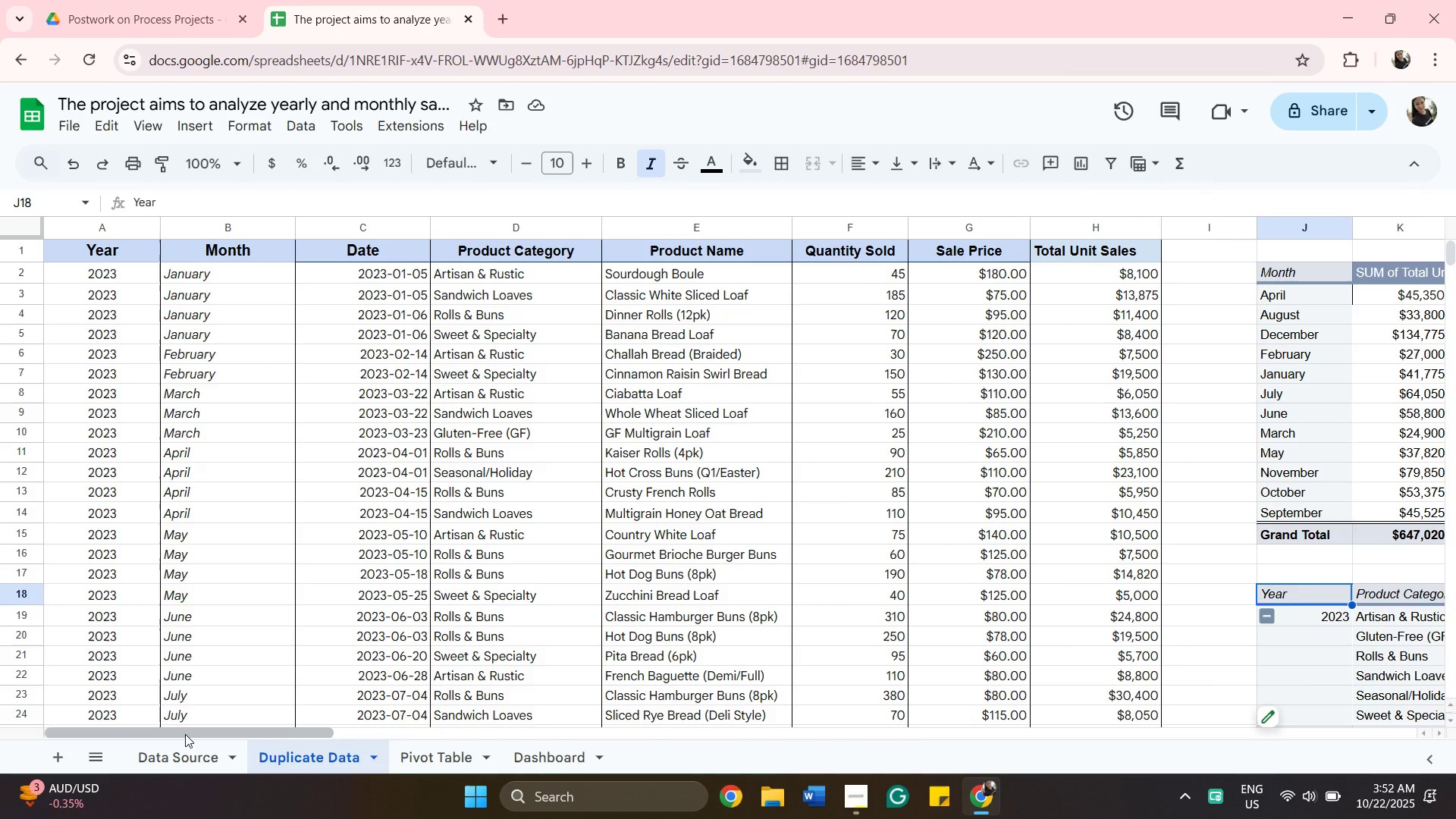 
left_click_drag(start_coordinate=[185, 734], to_coordinate=[436, 726])
 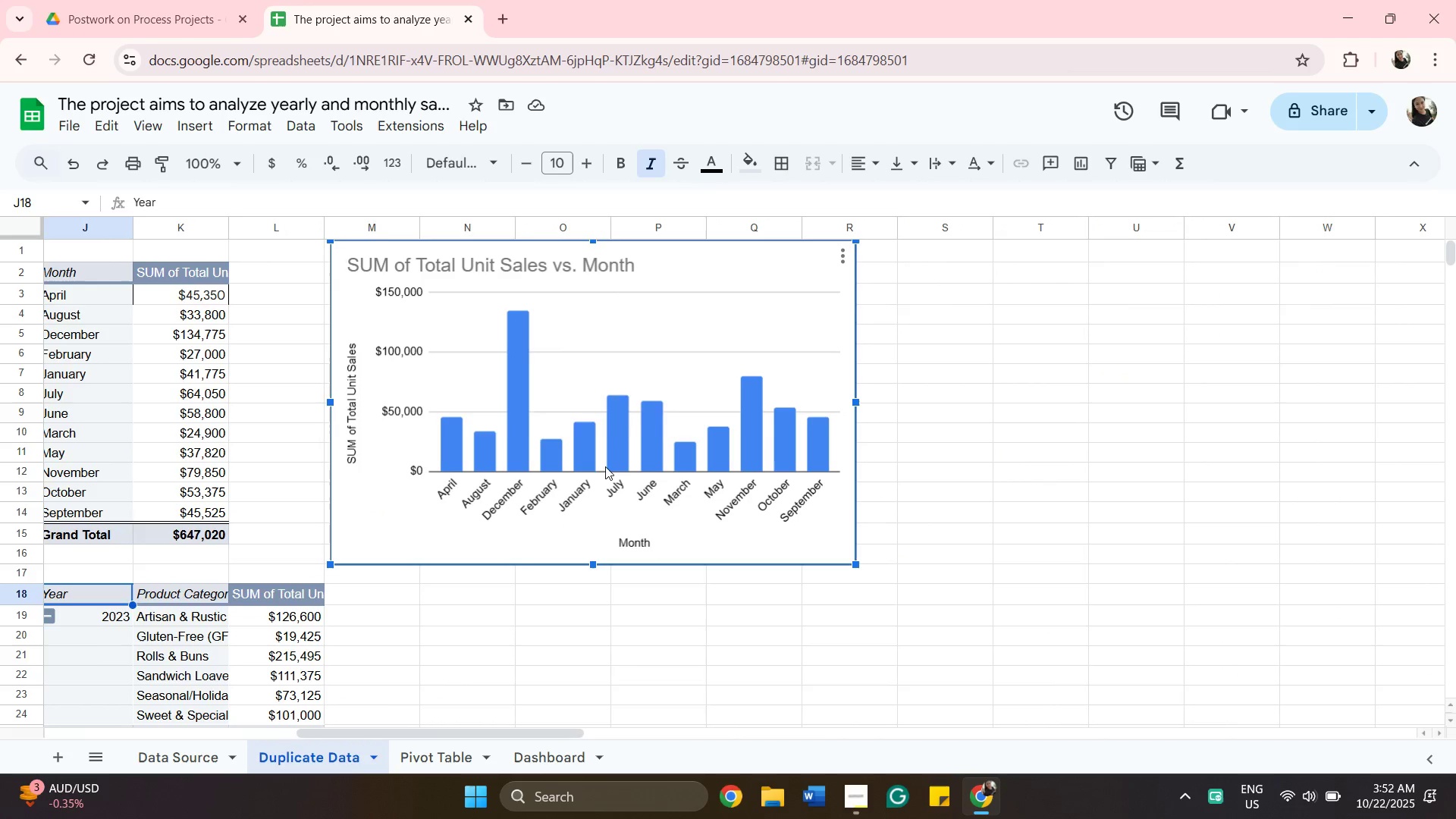 
left_click_drag(start_coordinate=[586, 448], to_coordinate=[560, 450])
 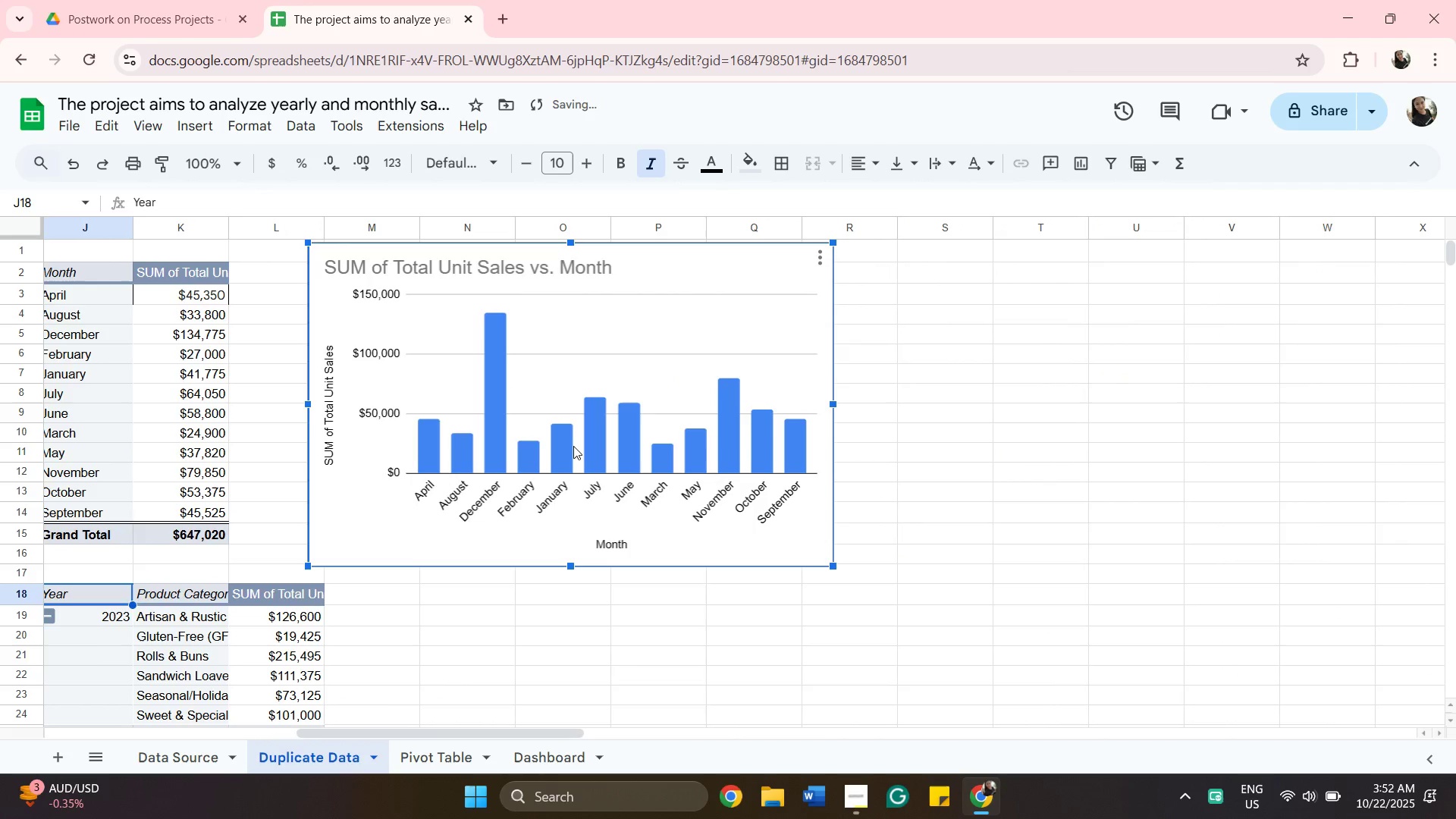 
left_click([573, 446])
 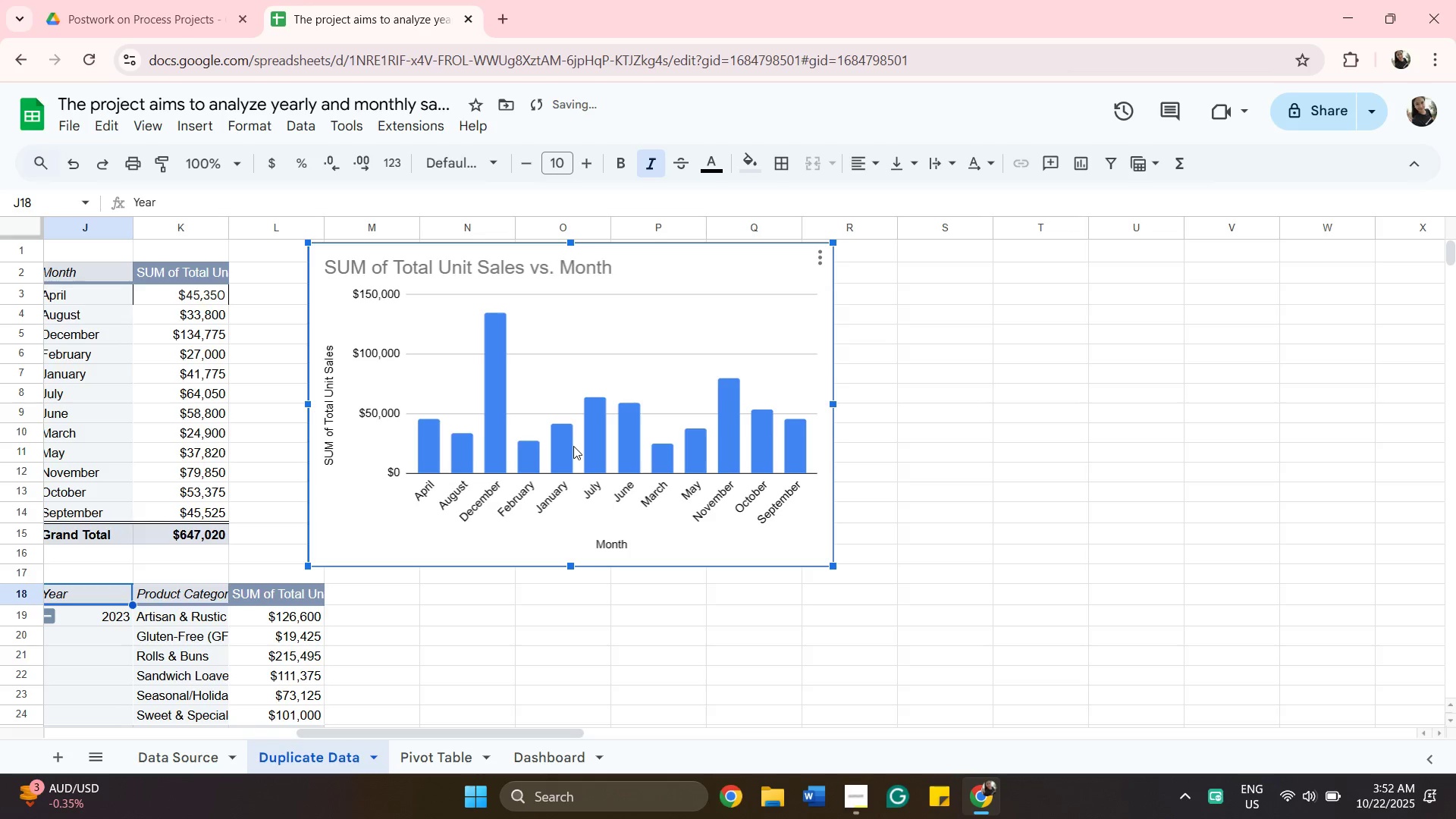 
double_click([573, 446])
 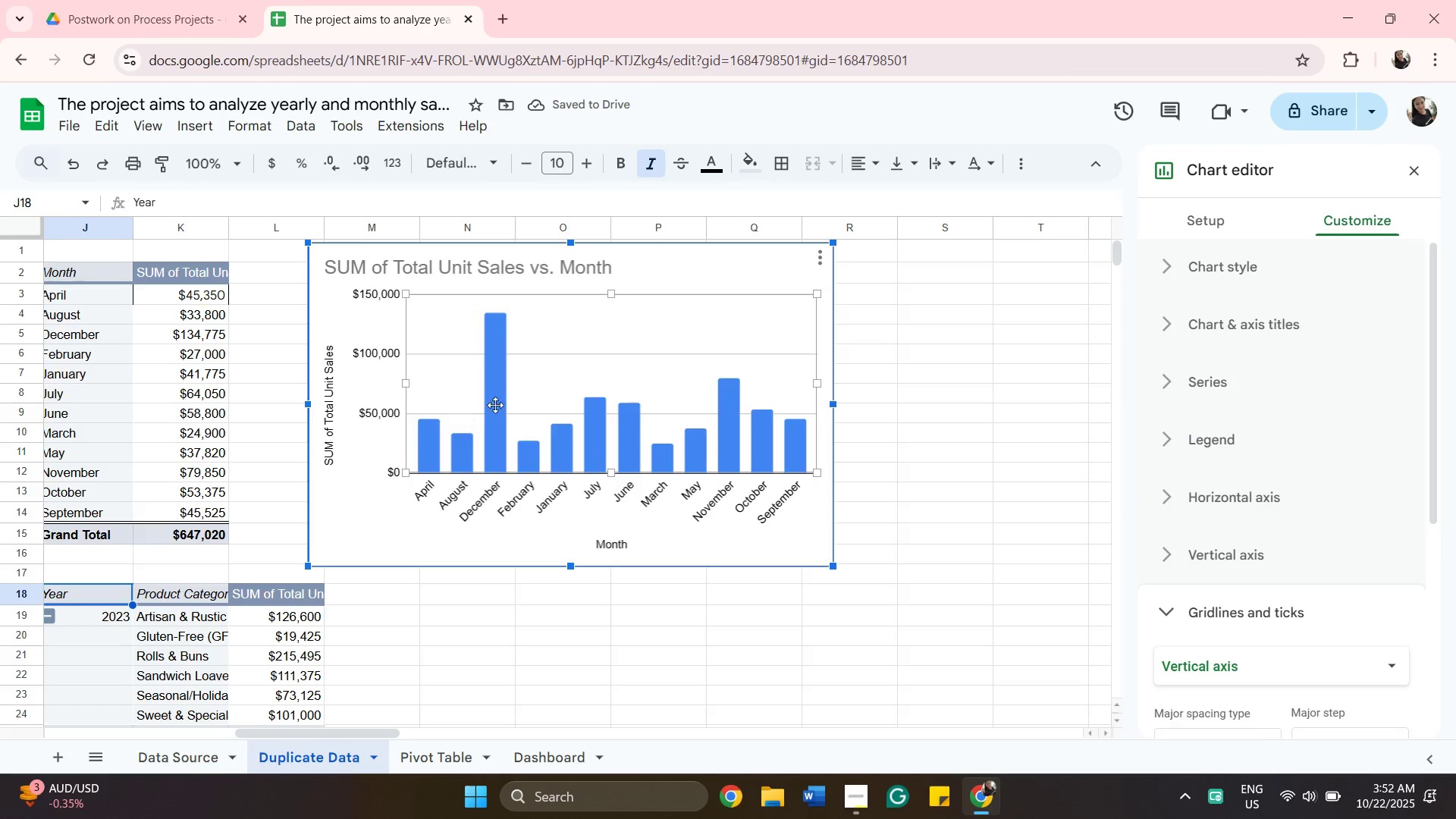 
left_click([501, 397])
 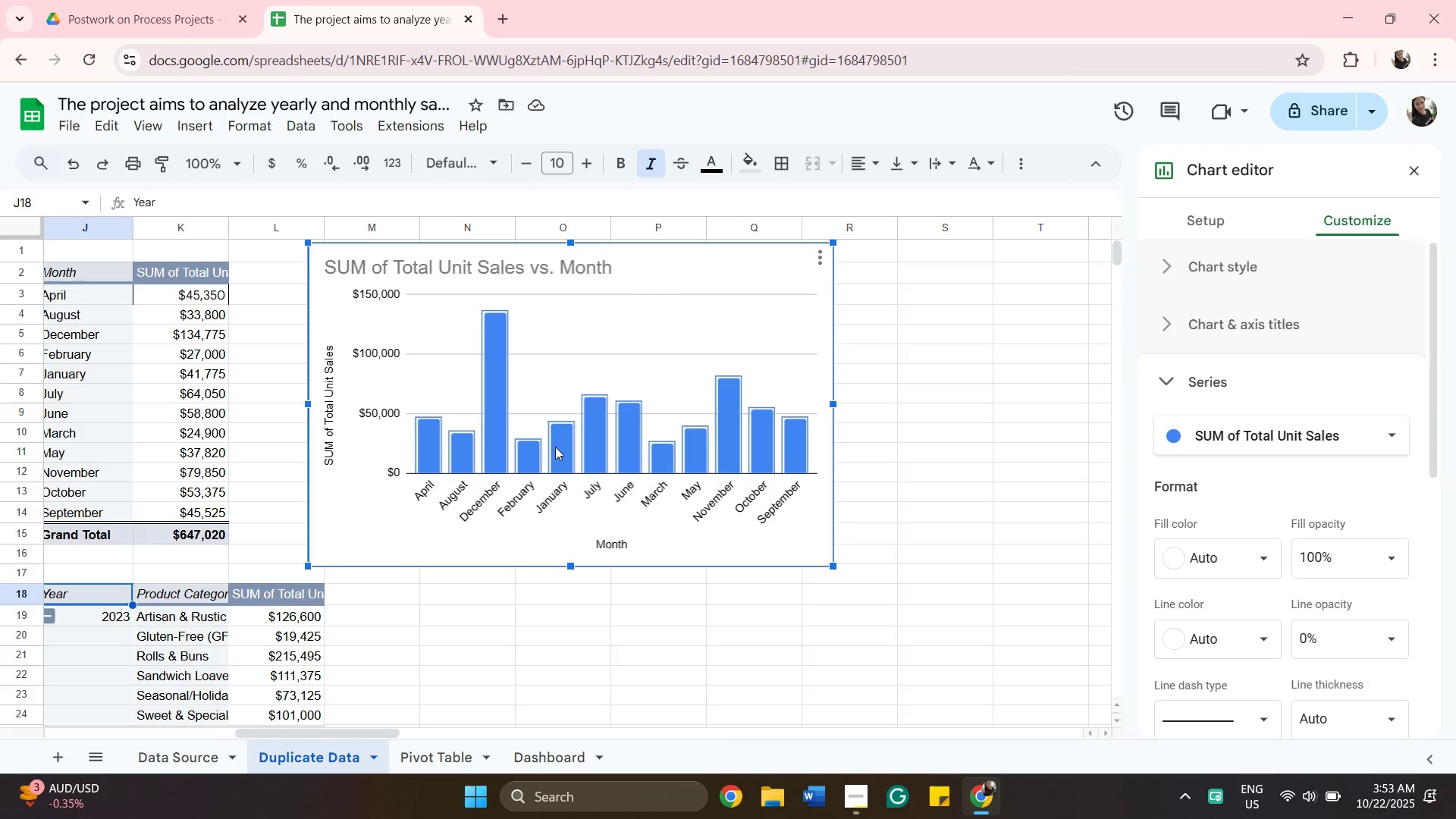 
left_click_drag(start_coordinate=[557, 447], to_coordinate=[584, 441])
 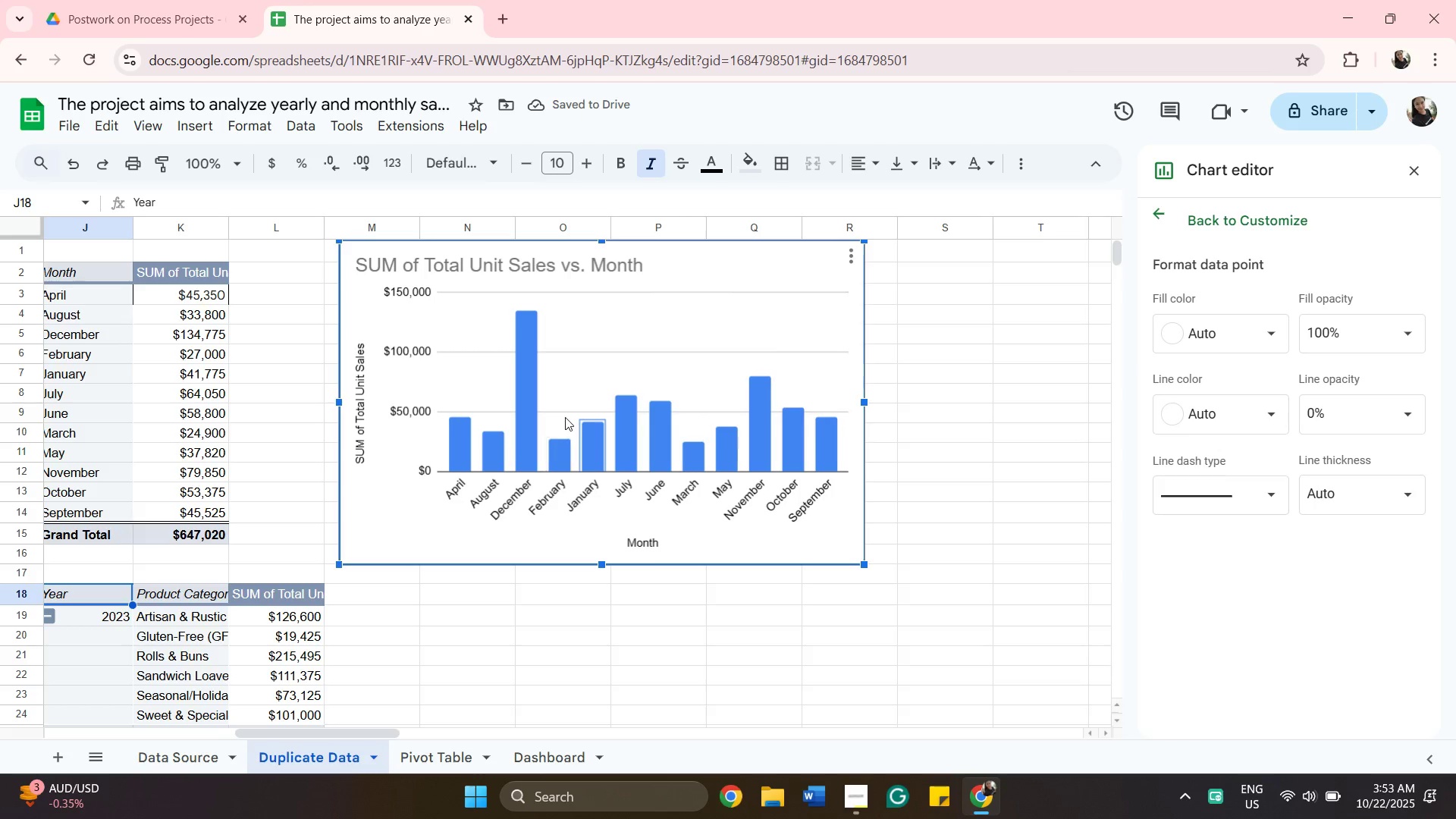 
left_click([595, 457])
 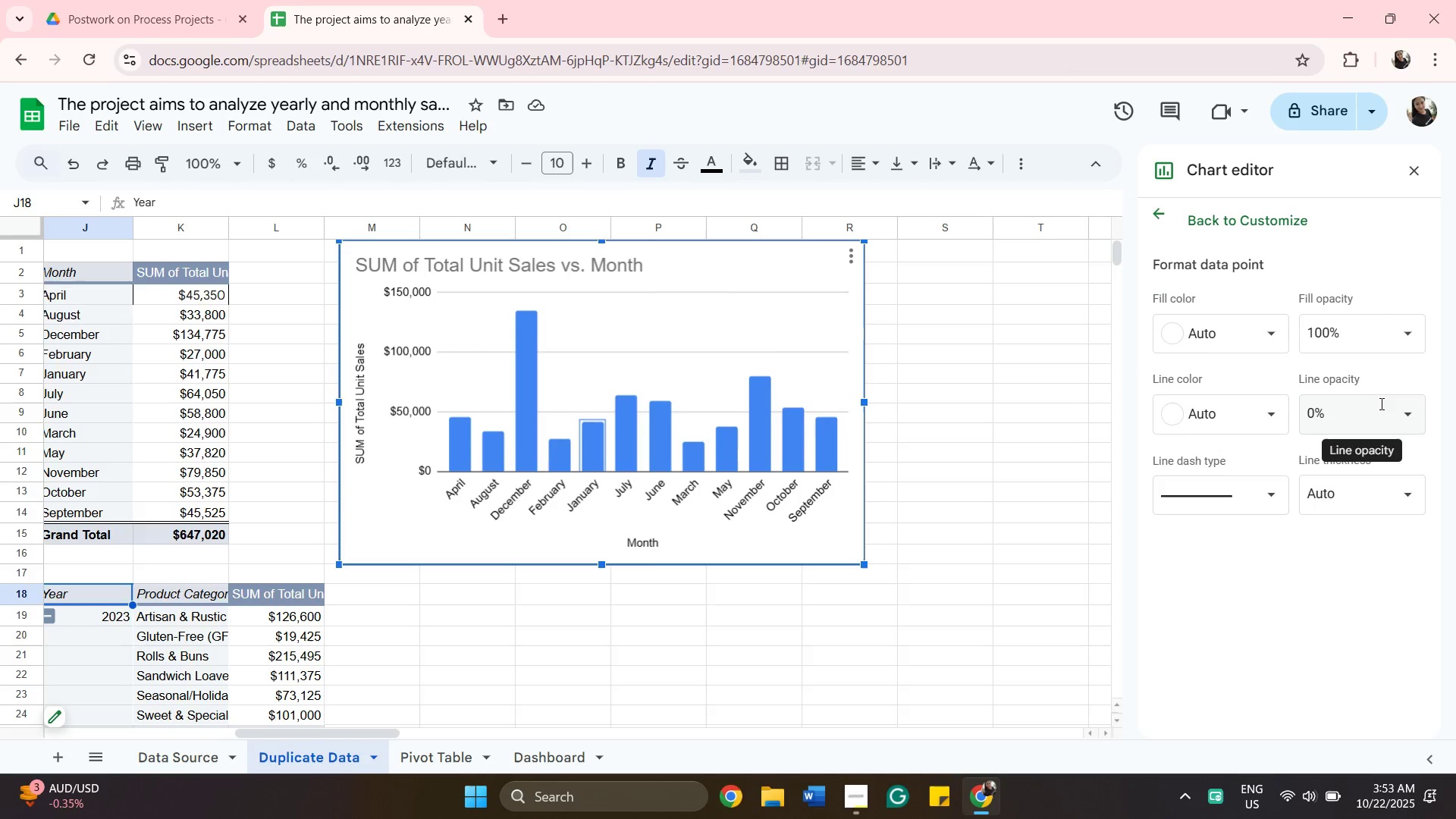 
left_click([1389, 403])
 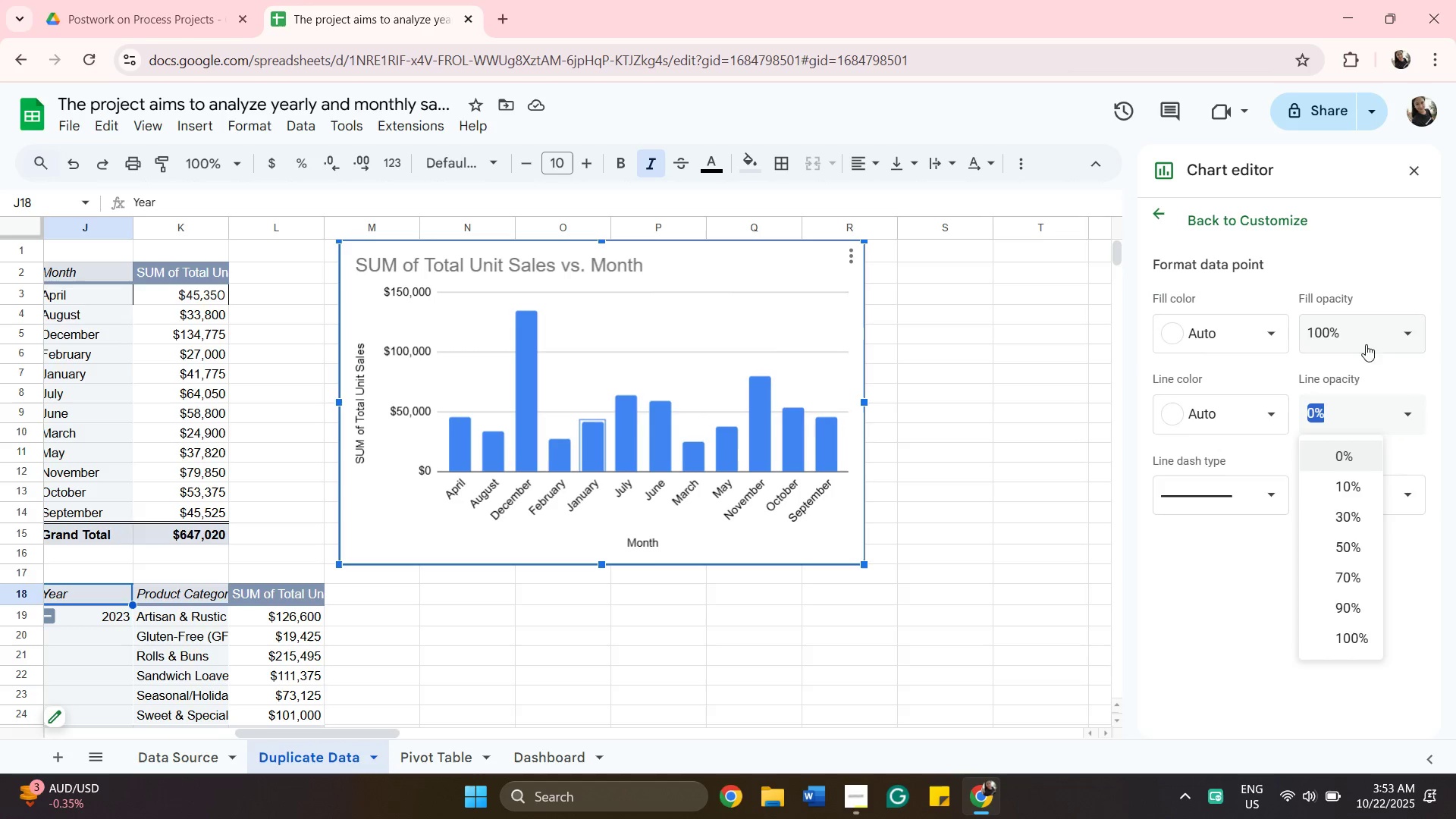 
left_click([1366, 344])
 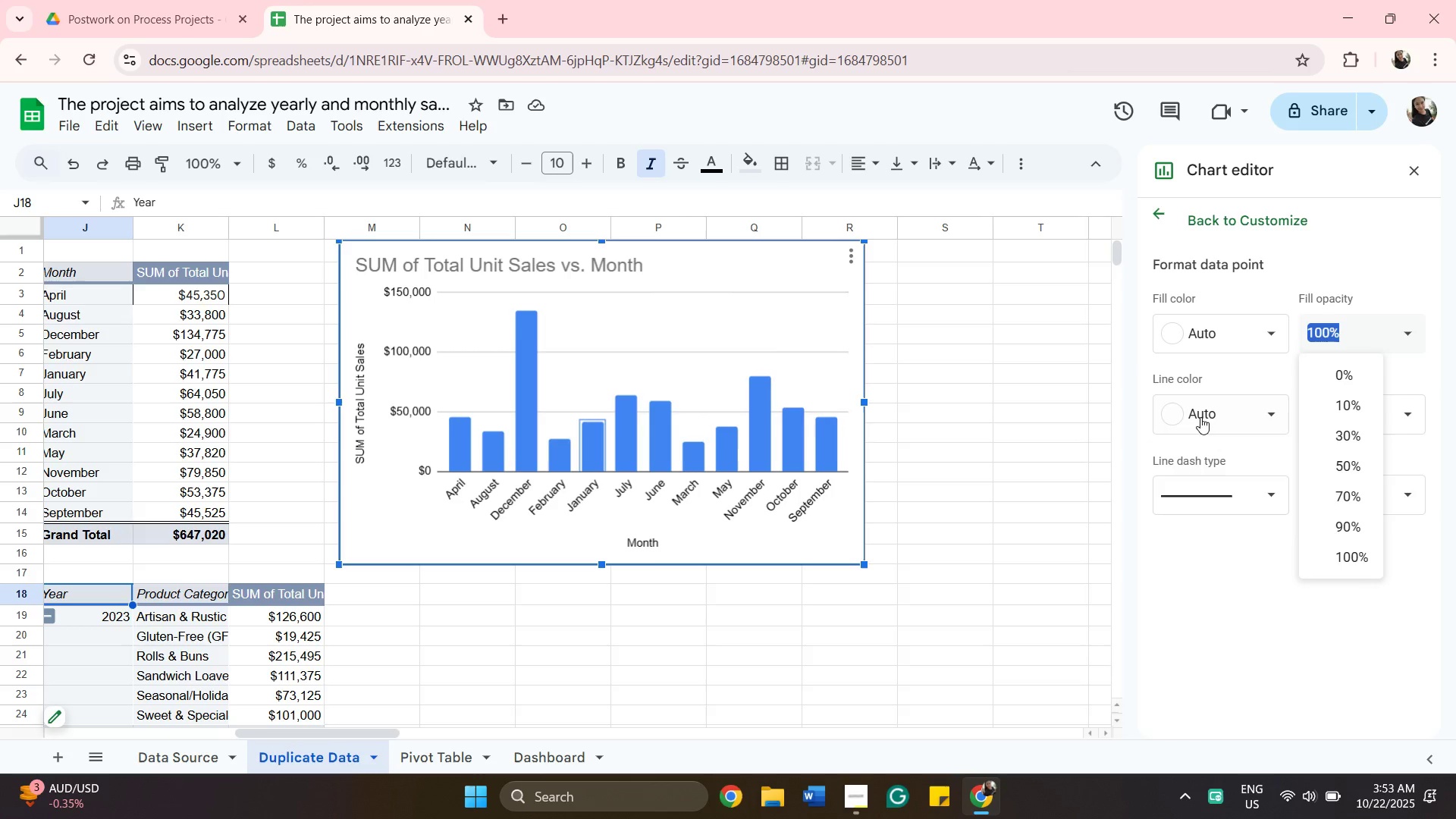 
left_click([1208, 416])
 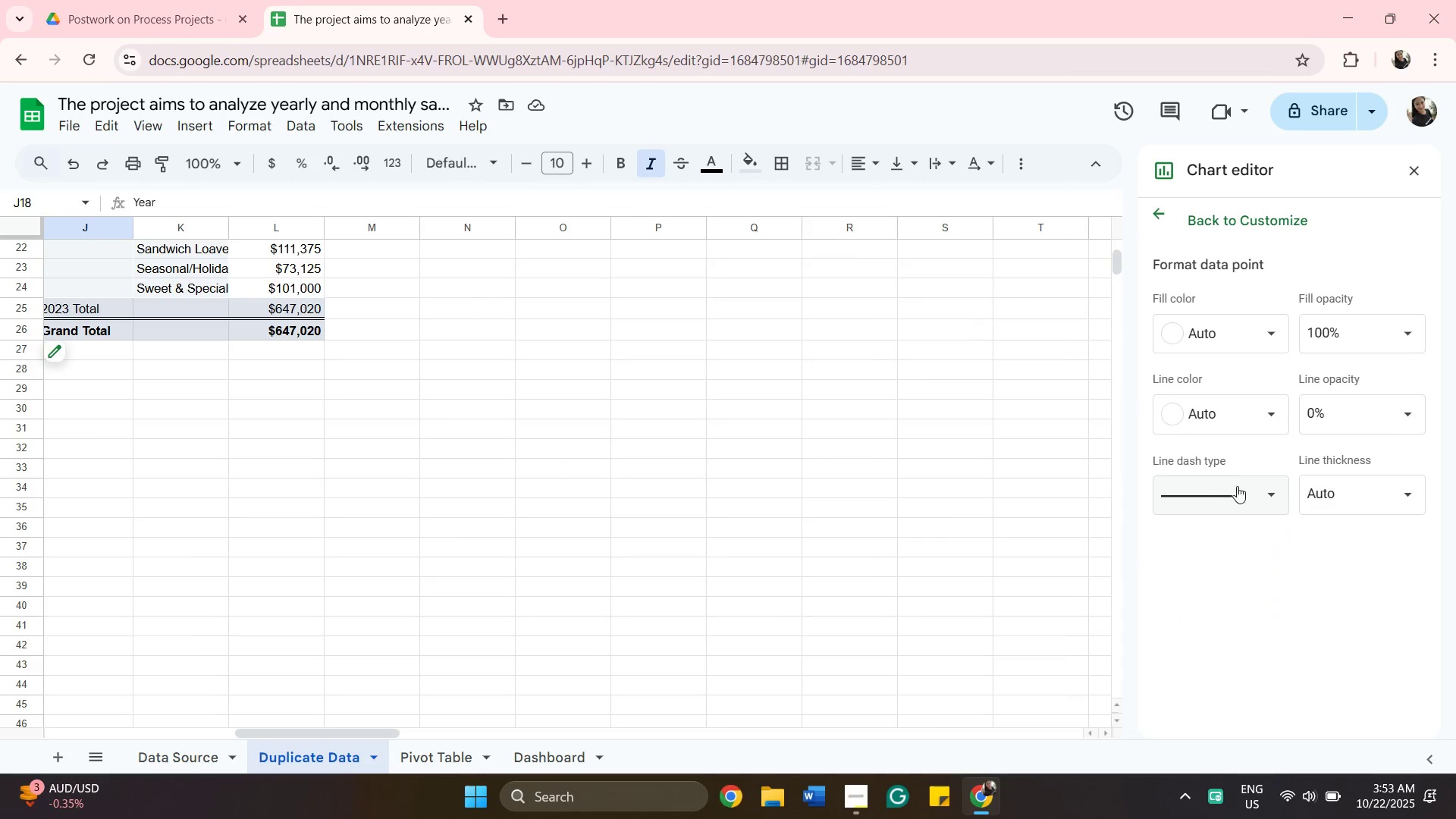 
left_click([1267, 487])
 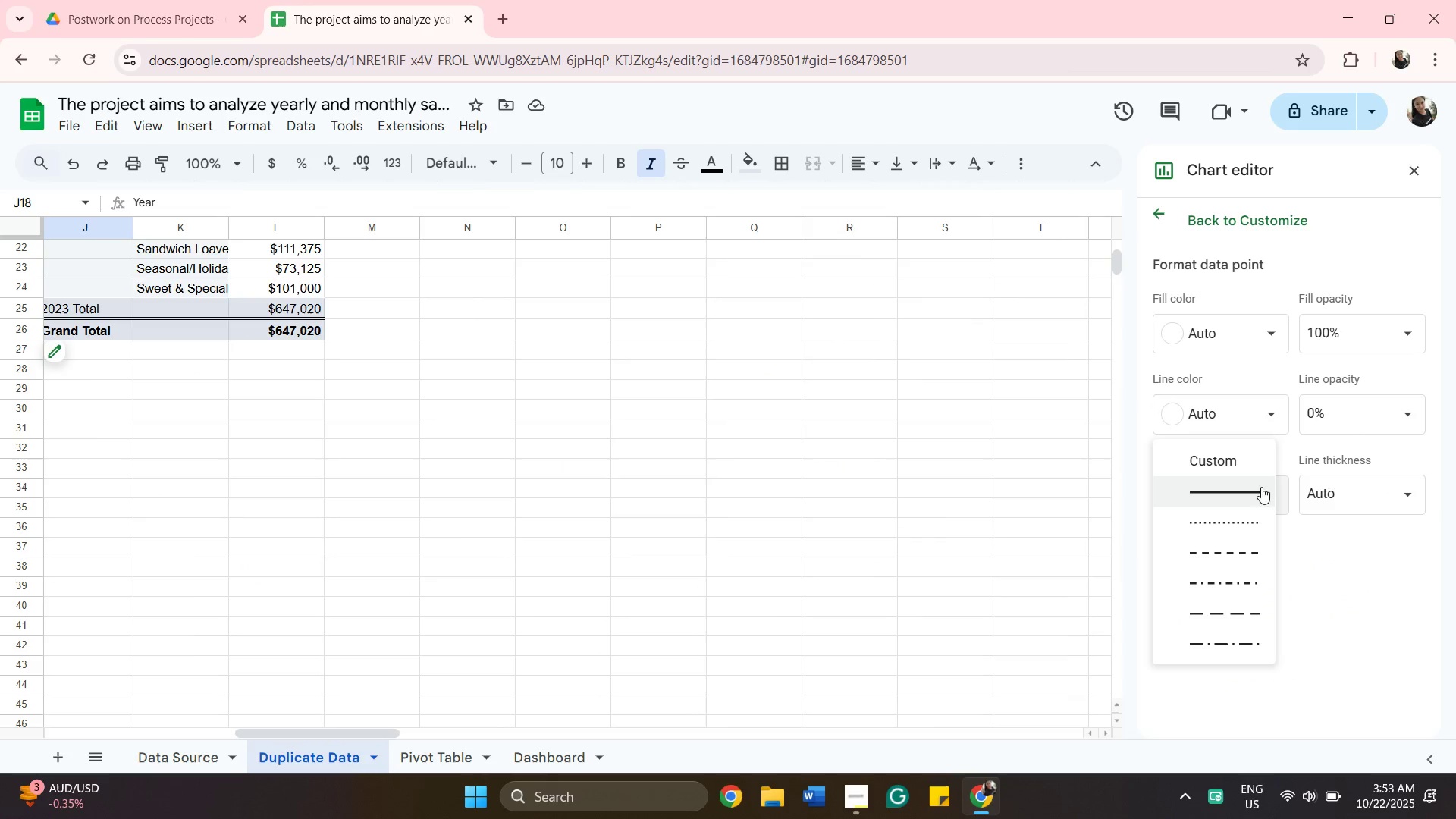 
scroll: coordinate [655, 531], scroll_direction: up, amount: 13.0
 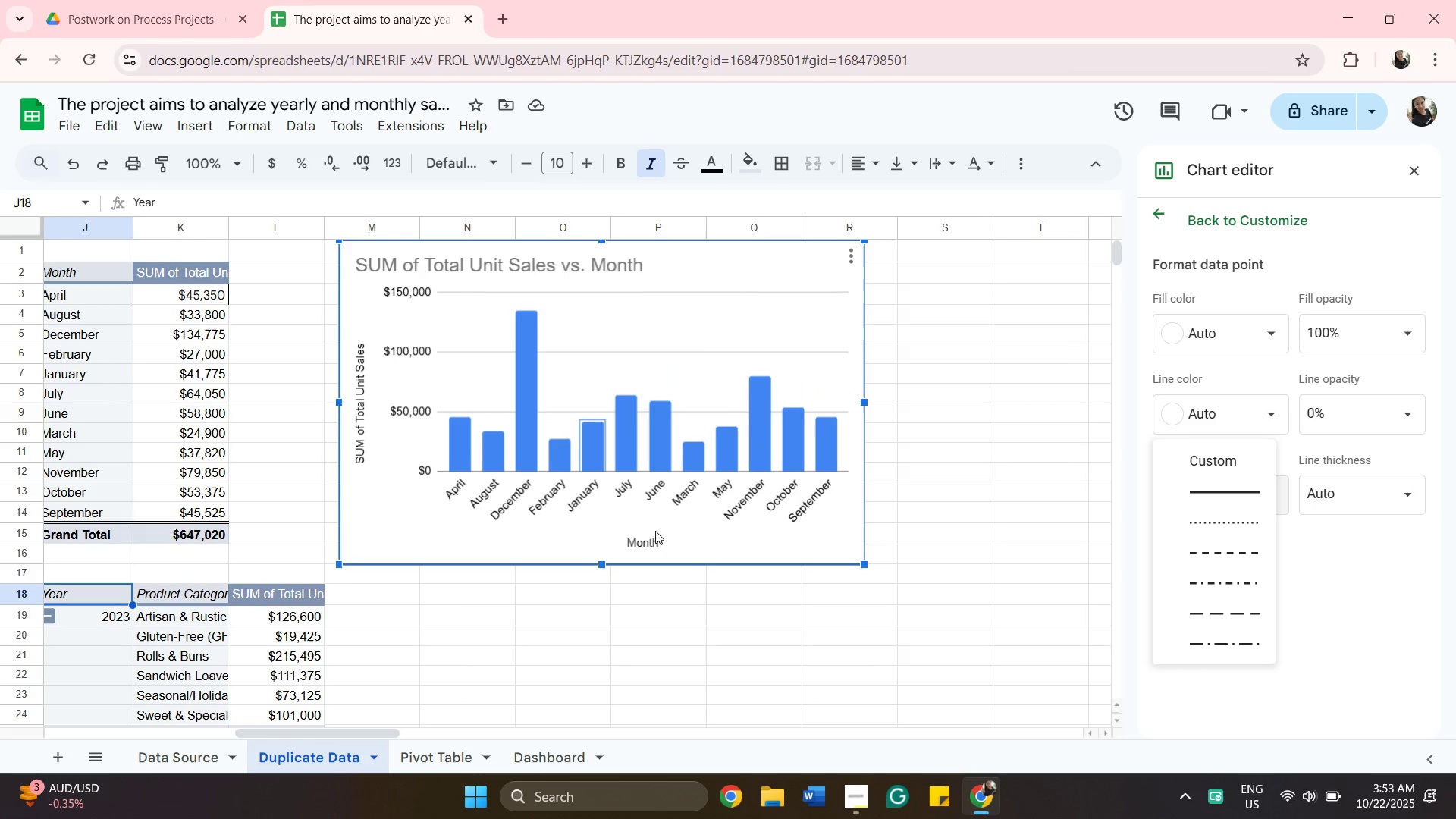 
wait(10.86)
 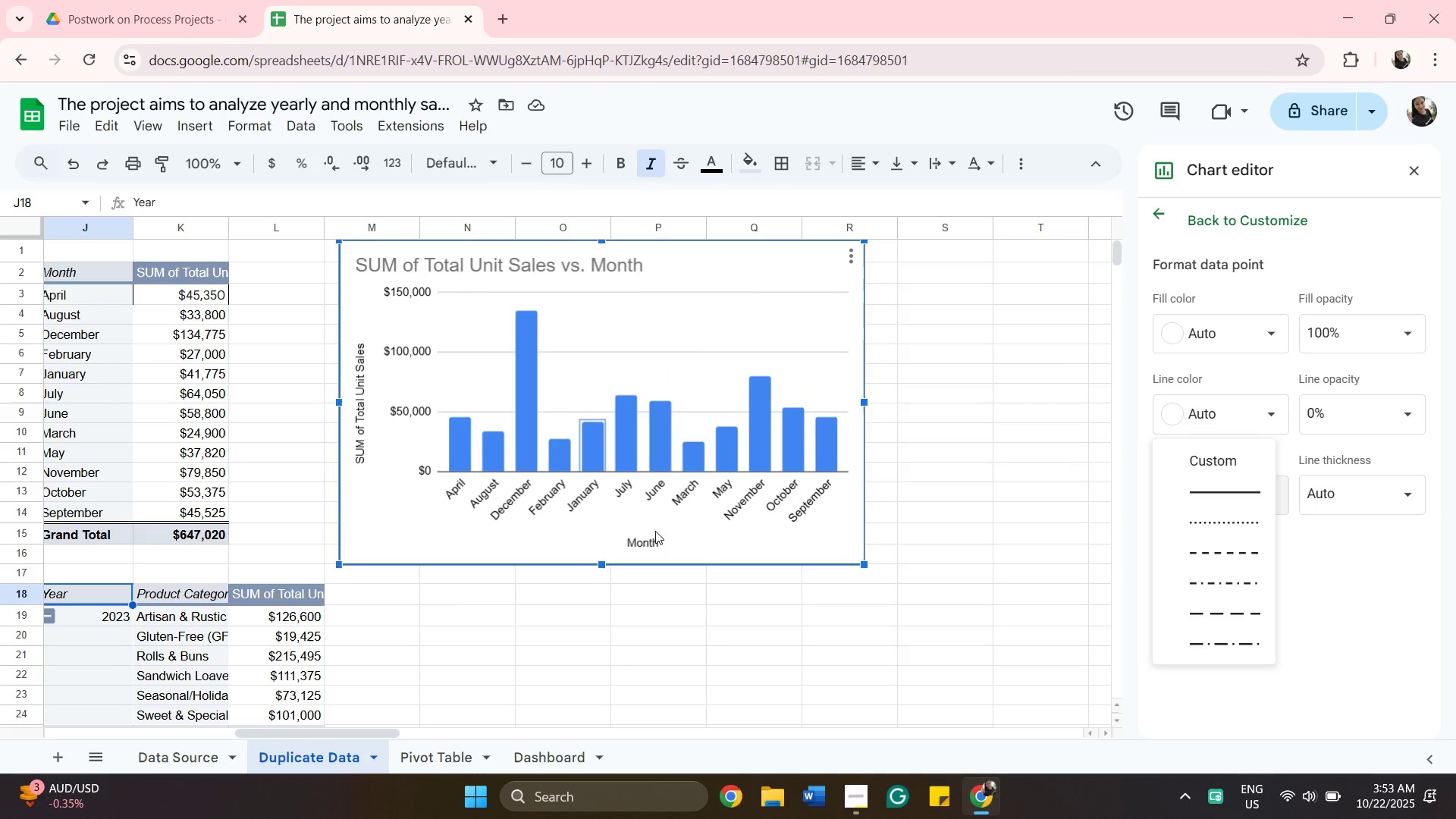 
left_click_drag(start_coordinate=[663, 356], to_coordinate=[673, 357])
 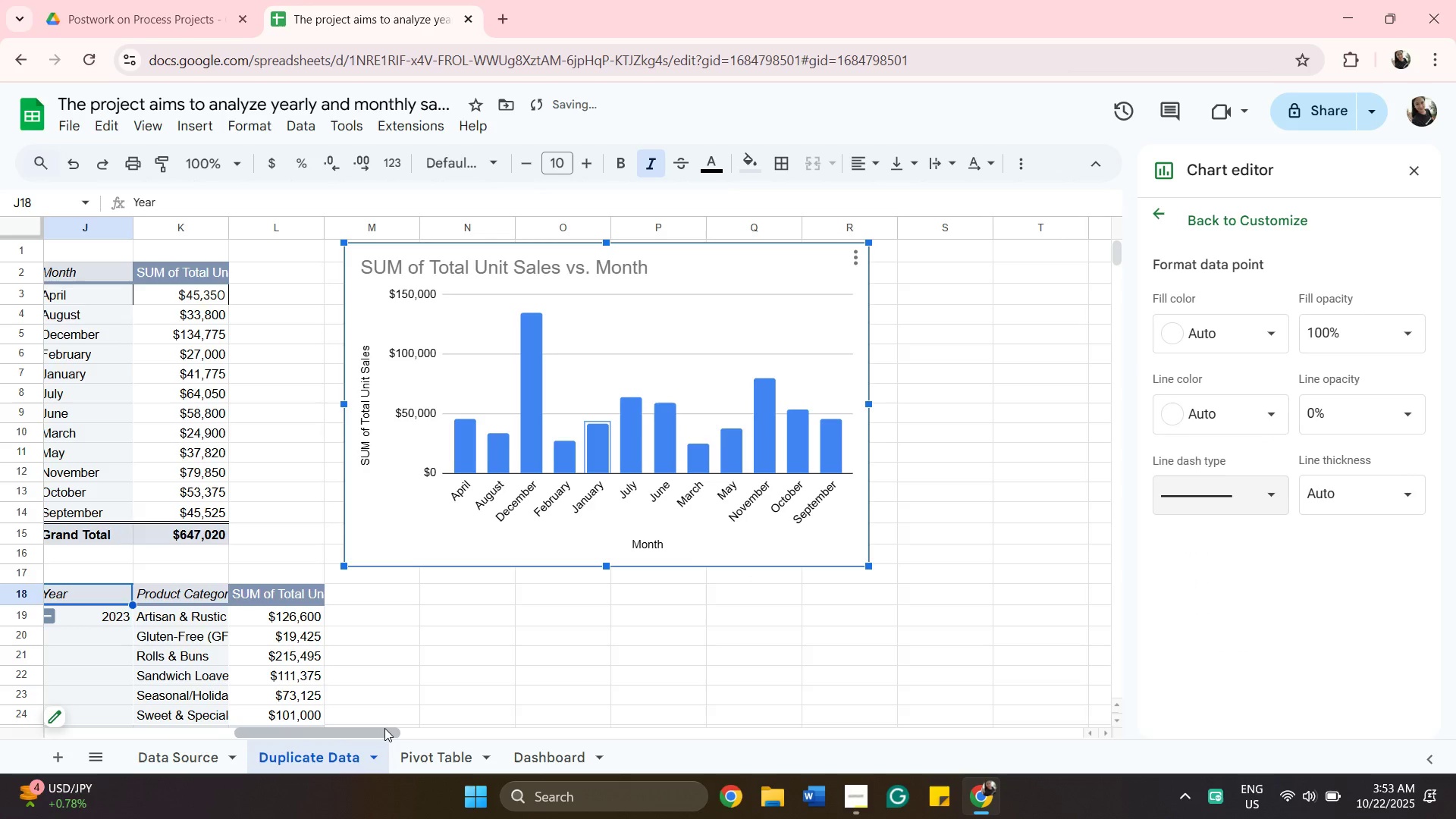 
left_click_drag(start_coordinate=[384, 728], to_coordinate=[265, 699])
 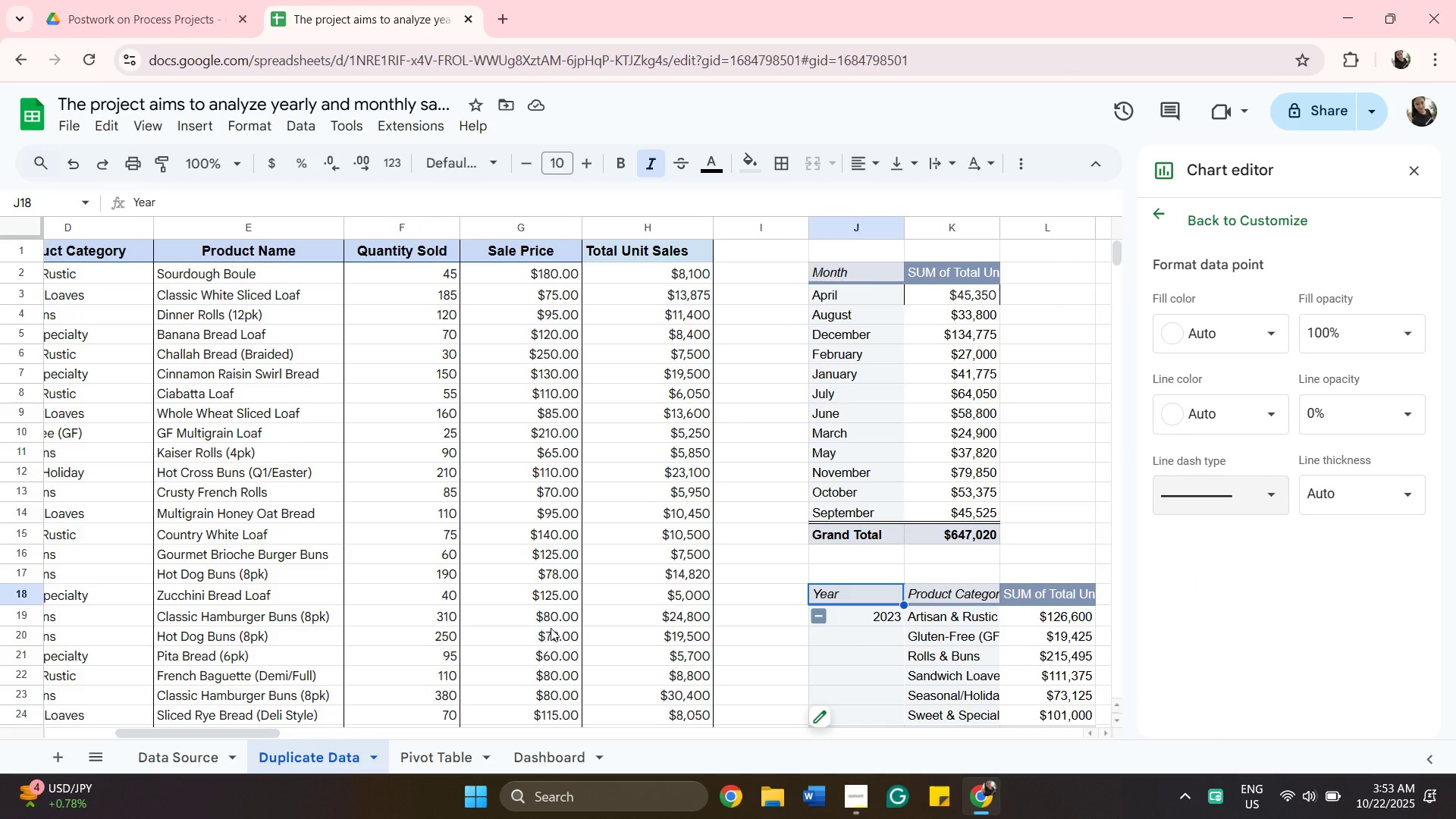 
scroll: coordinate [551, 628], scroll_direction: down, amount: 2.0
 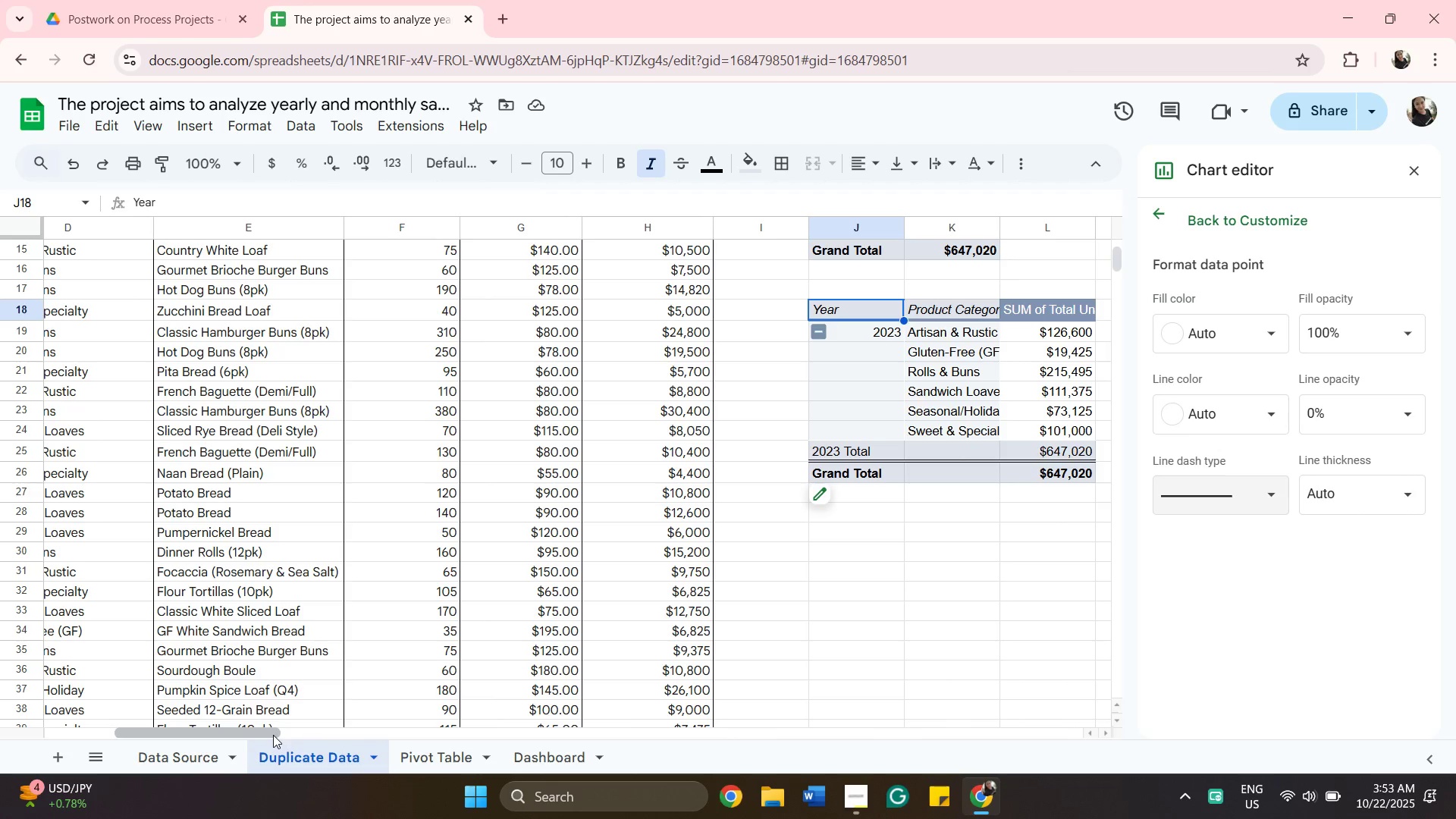 
left_click_drag(start_coordinate=[273, 735], to_coordinate=[322, 727])
 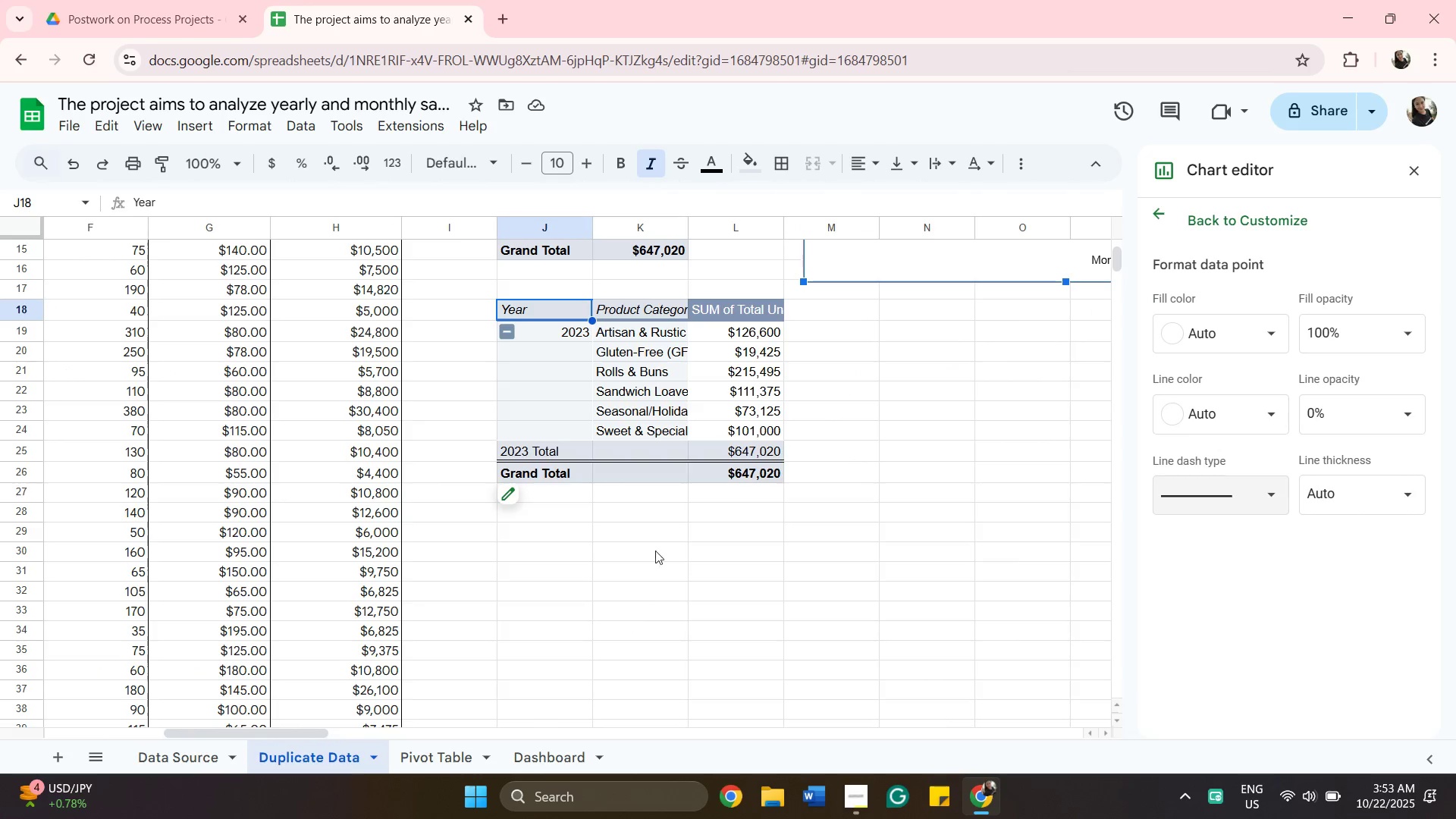 
scroll: coordinate [660, 539], scroll_direction: up, amount: 1.0
 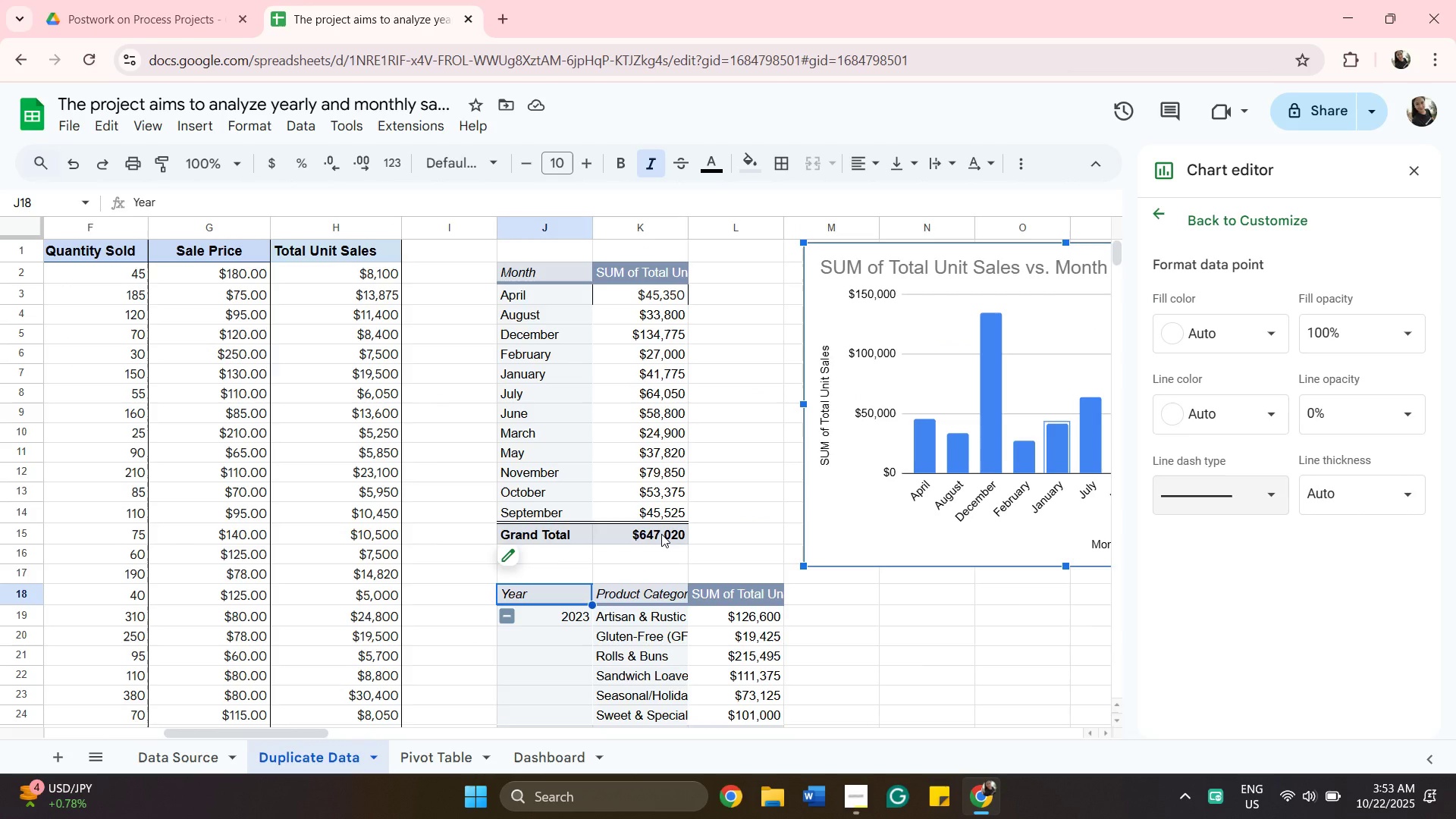 
wait(10.66)
 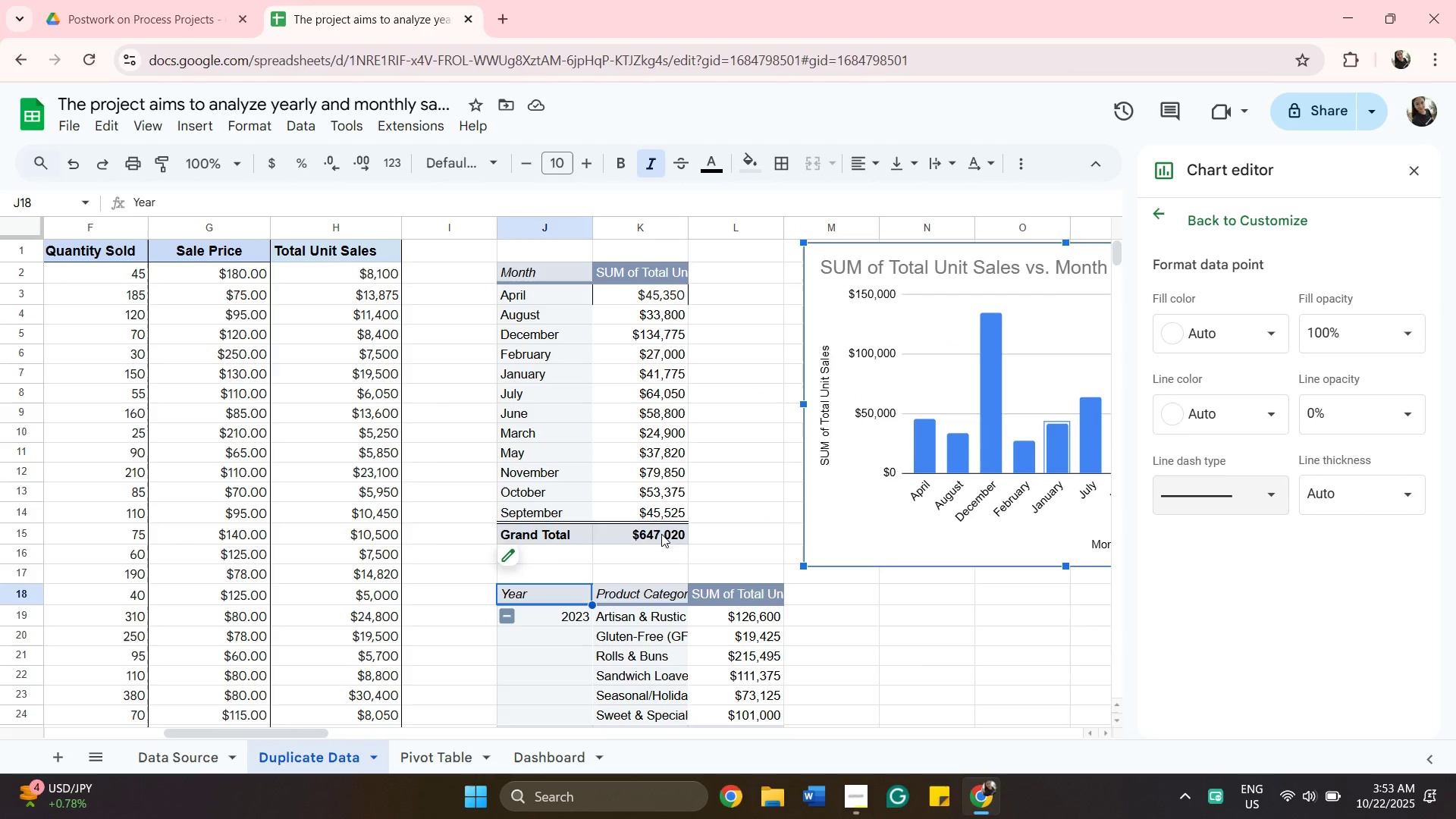 
left_click([140, 10])
 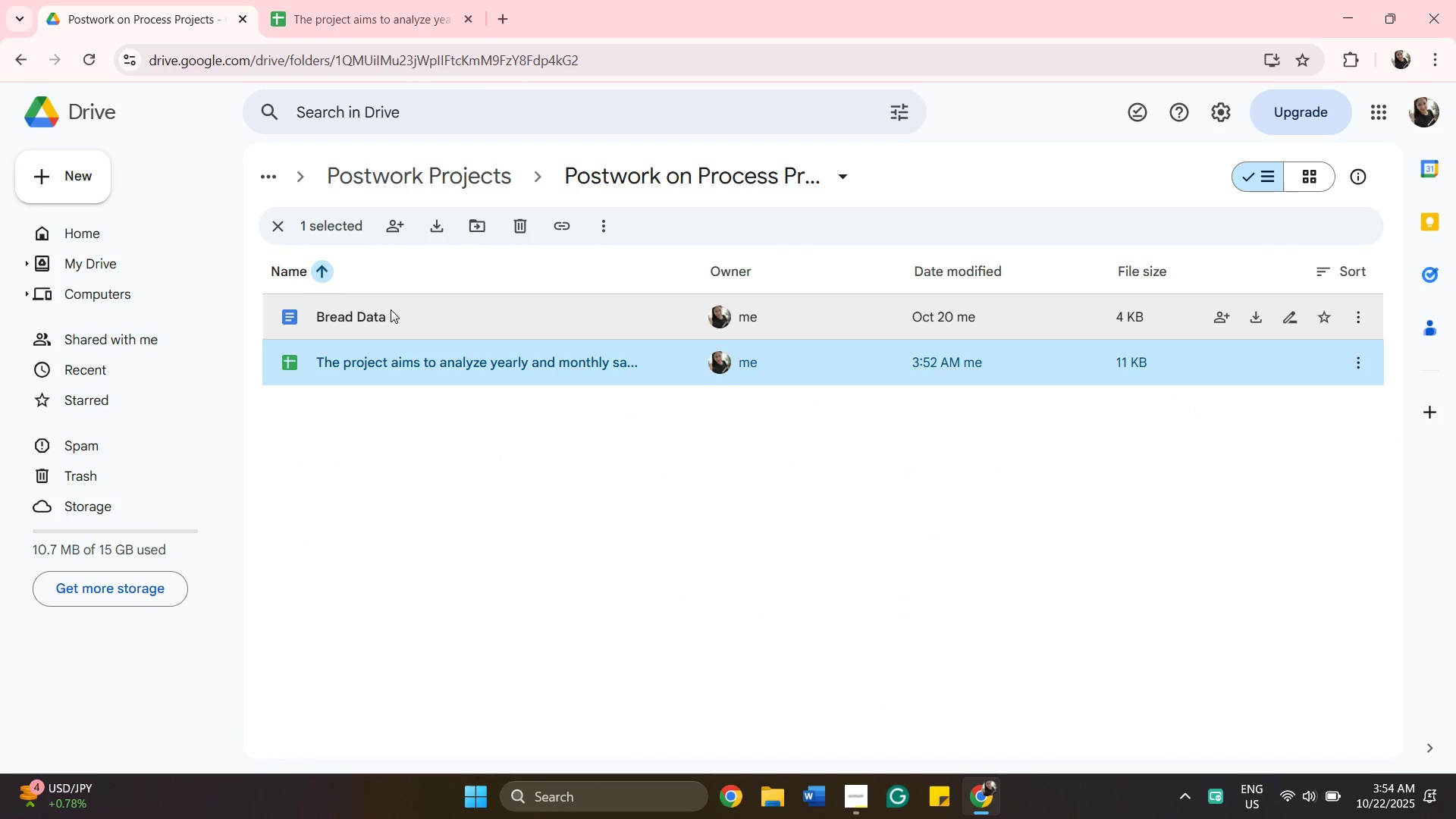 
left_click([391, 309])
 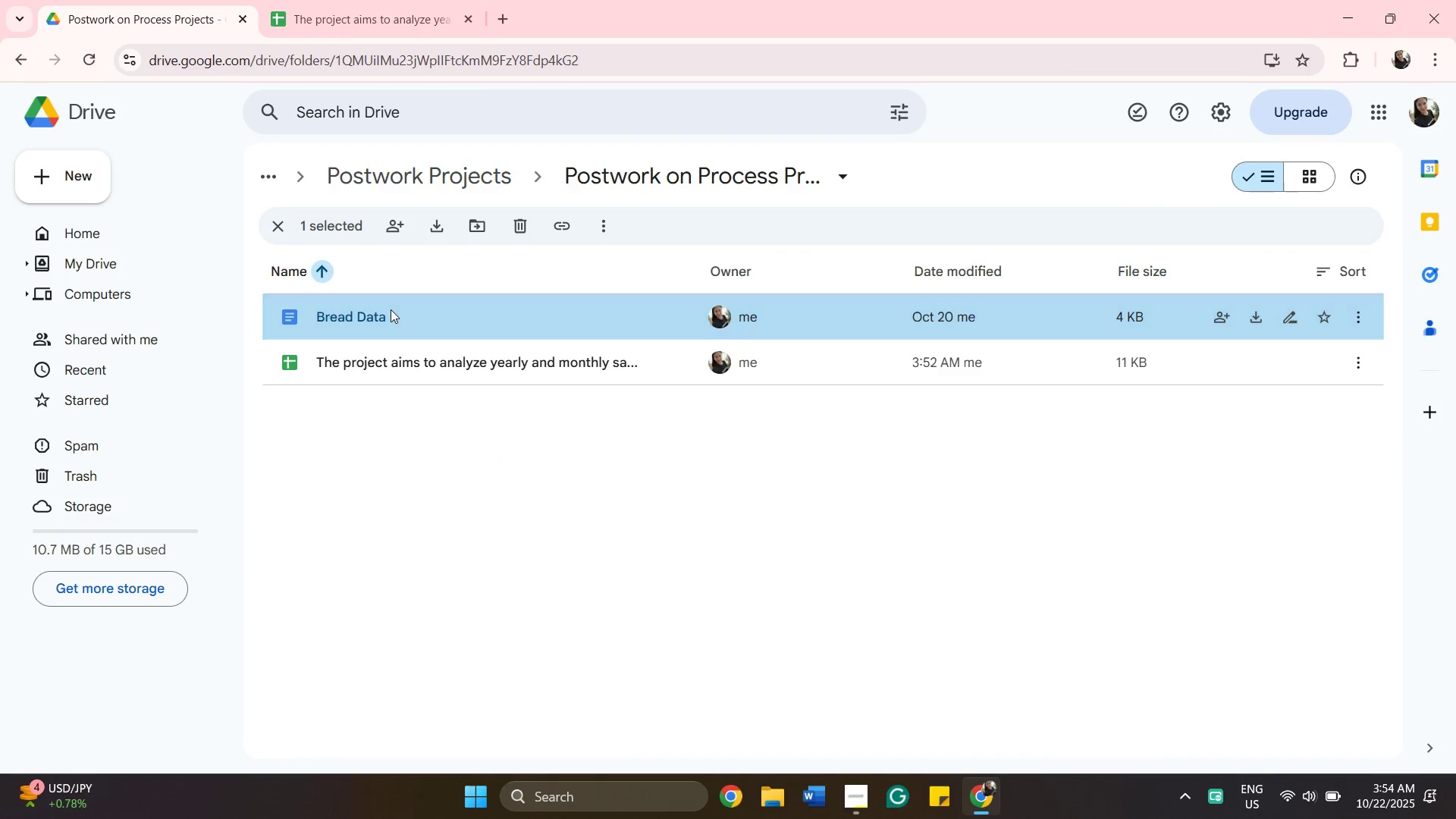 
double_click([391, 309])
 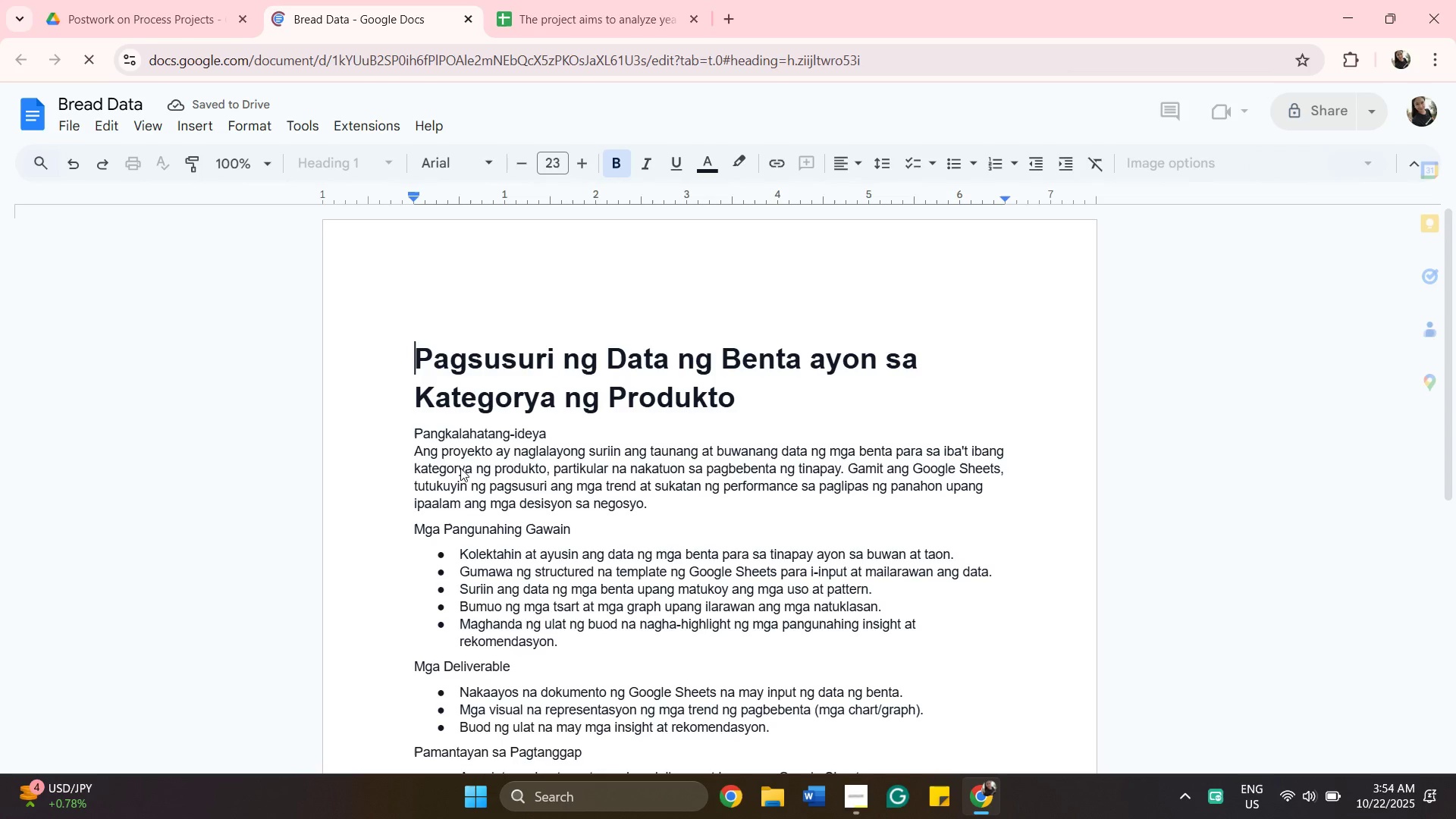 
scroll: coordinate [597, 453], scroll_direction: down, amount: 1.0
 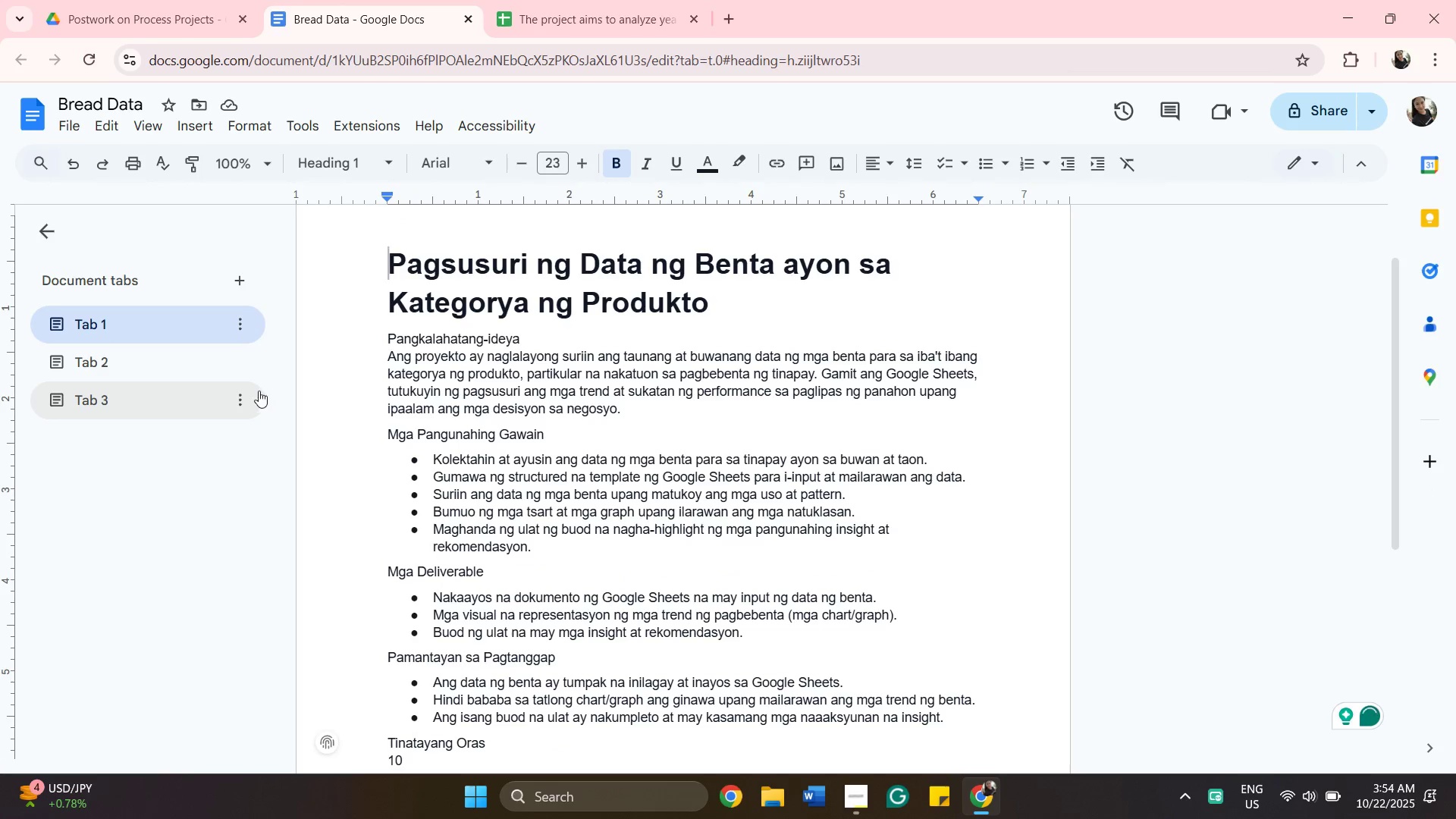 
wait(7.89)
 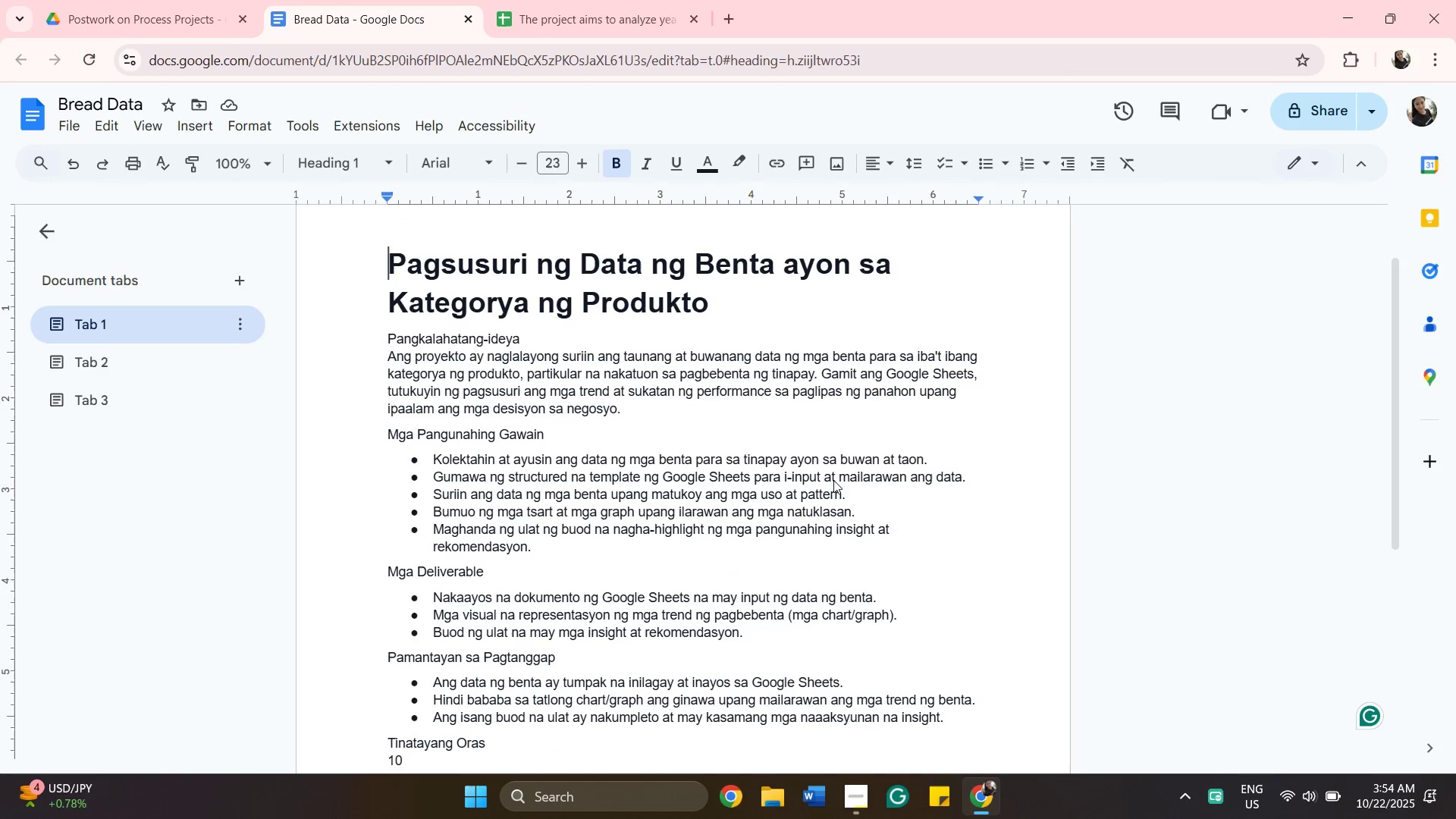 
left_click([159, 362])
 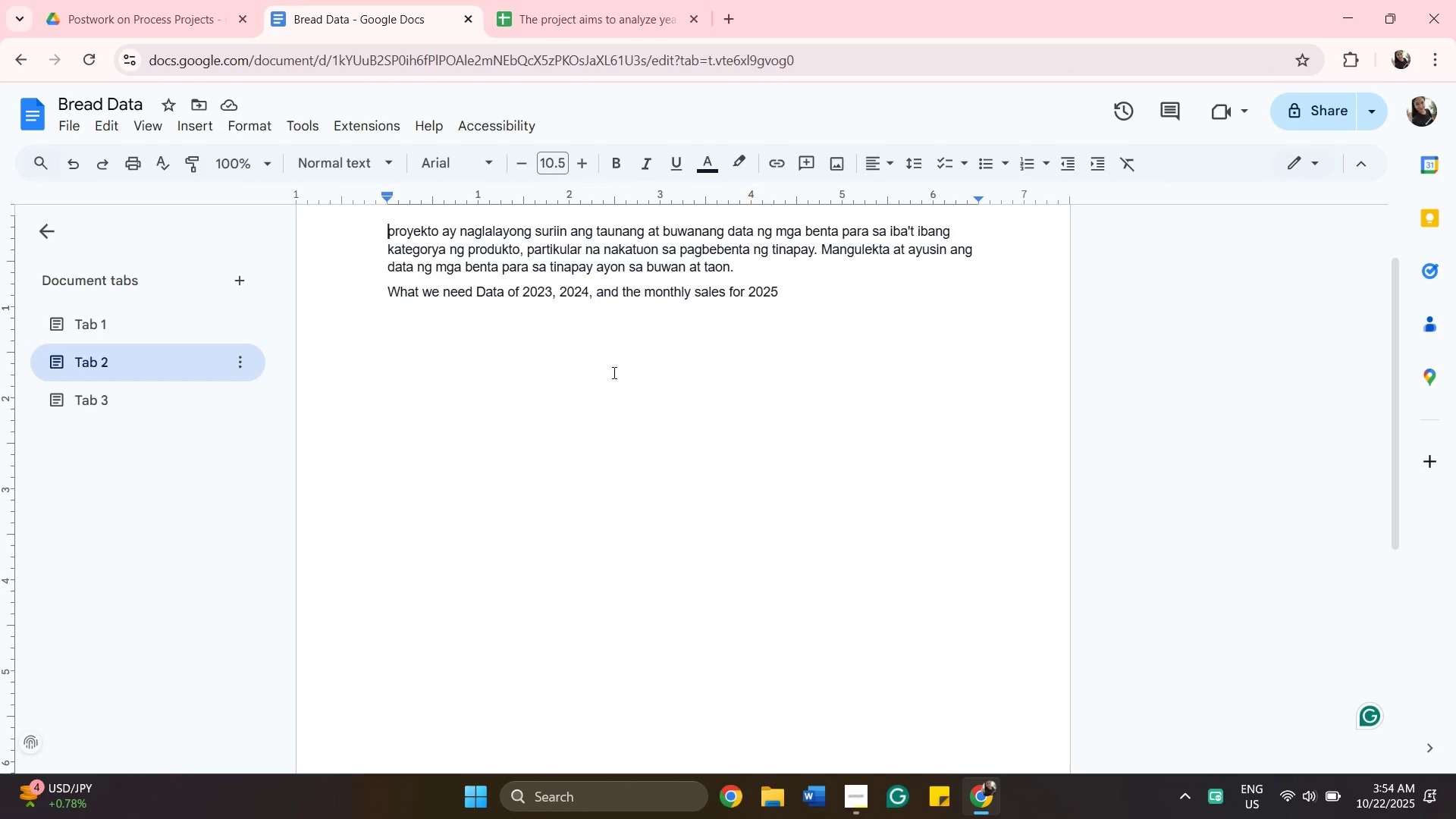 
scroll: coordinate [607, 404], scroll_direction: up, amount: 1.0
 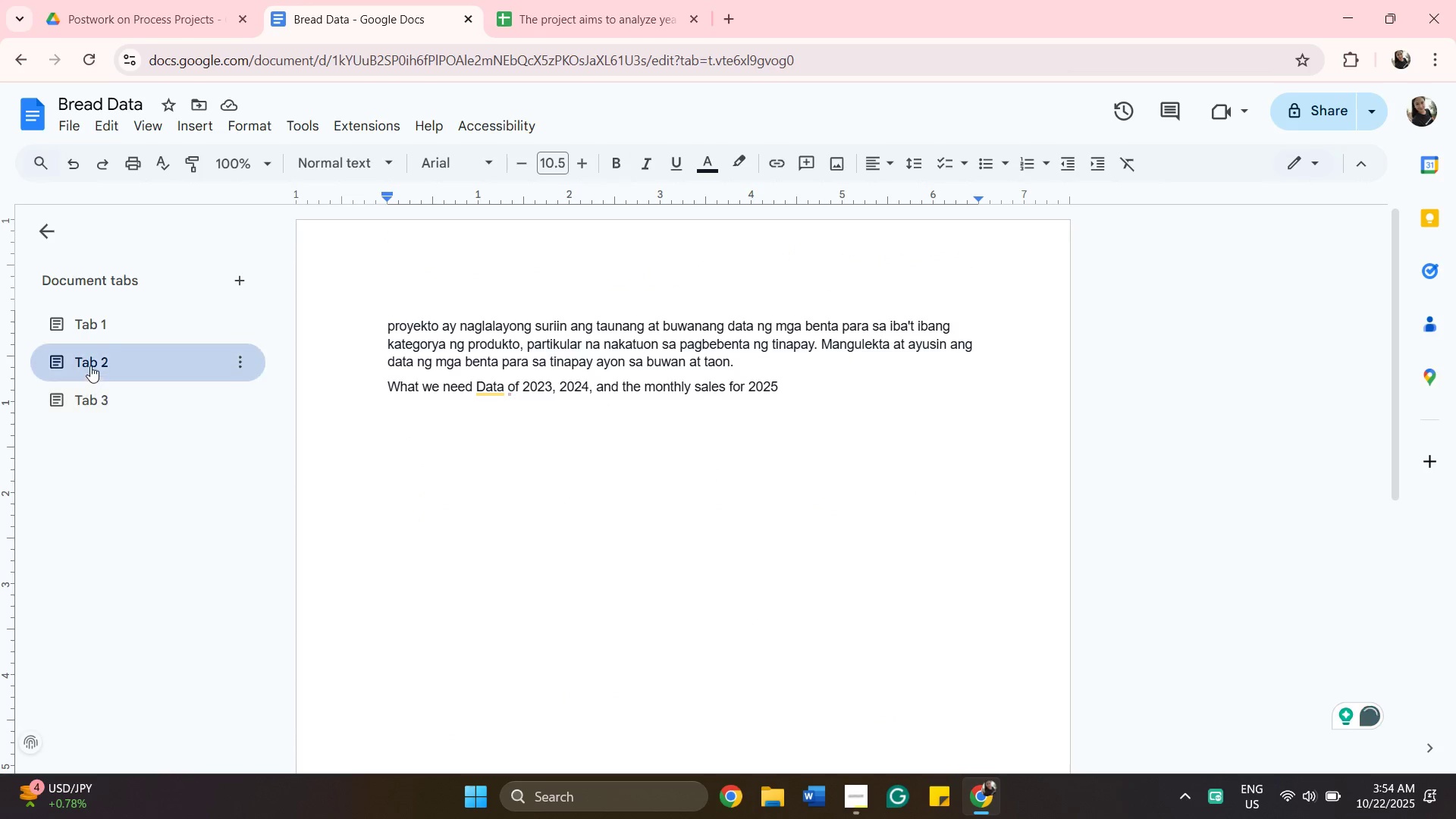 
left_click([145, 337])
 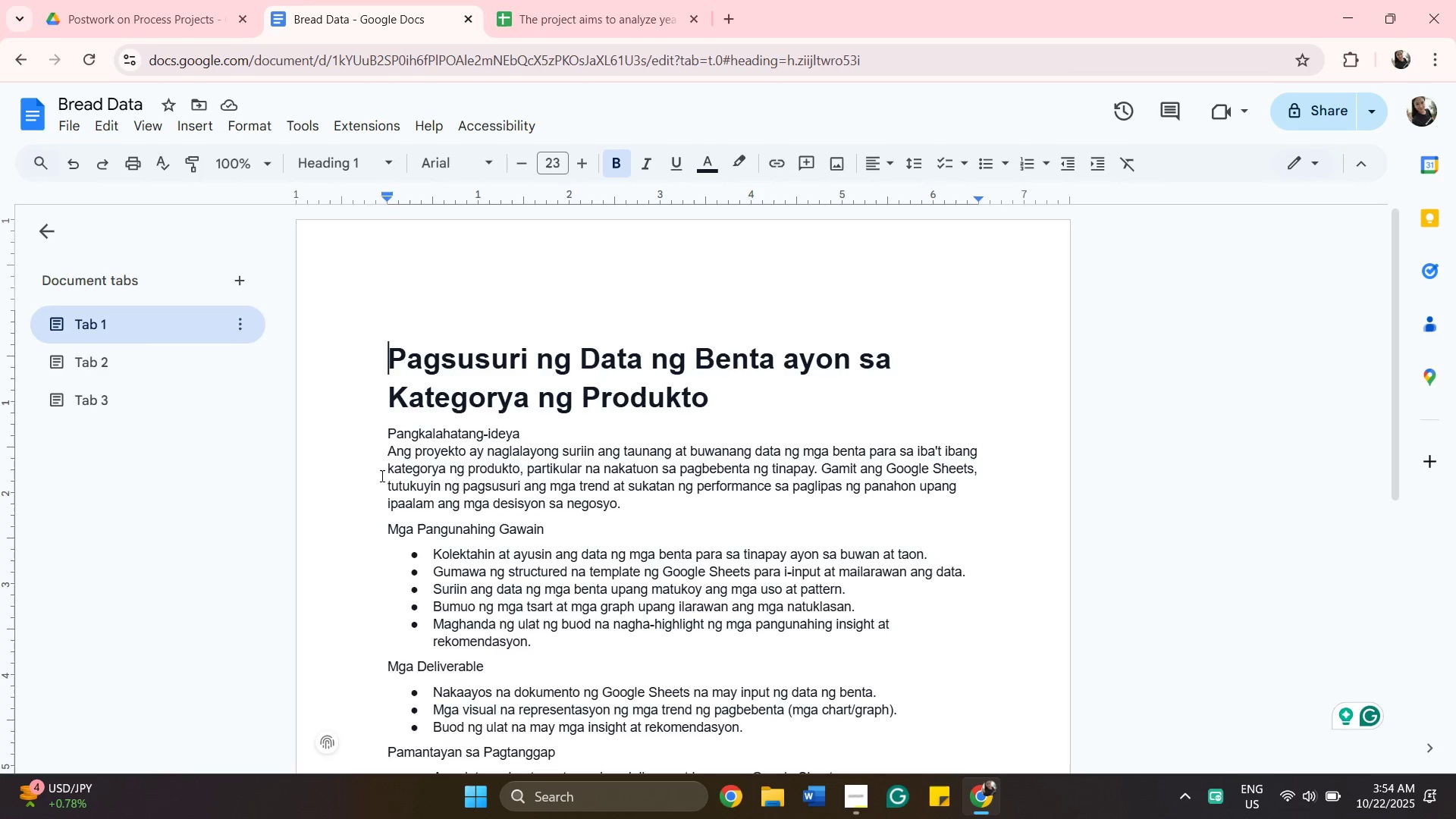 
wait(15.5)
 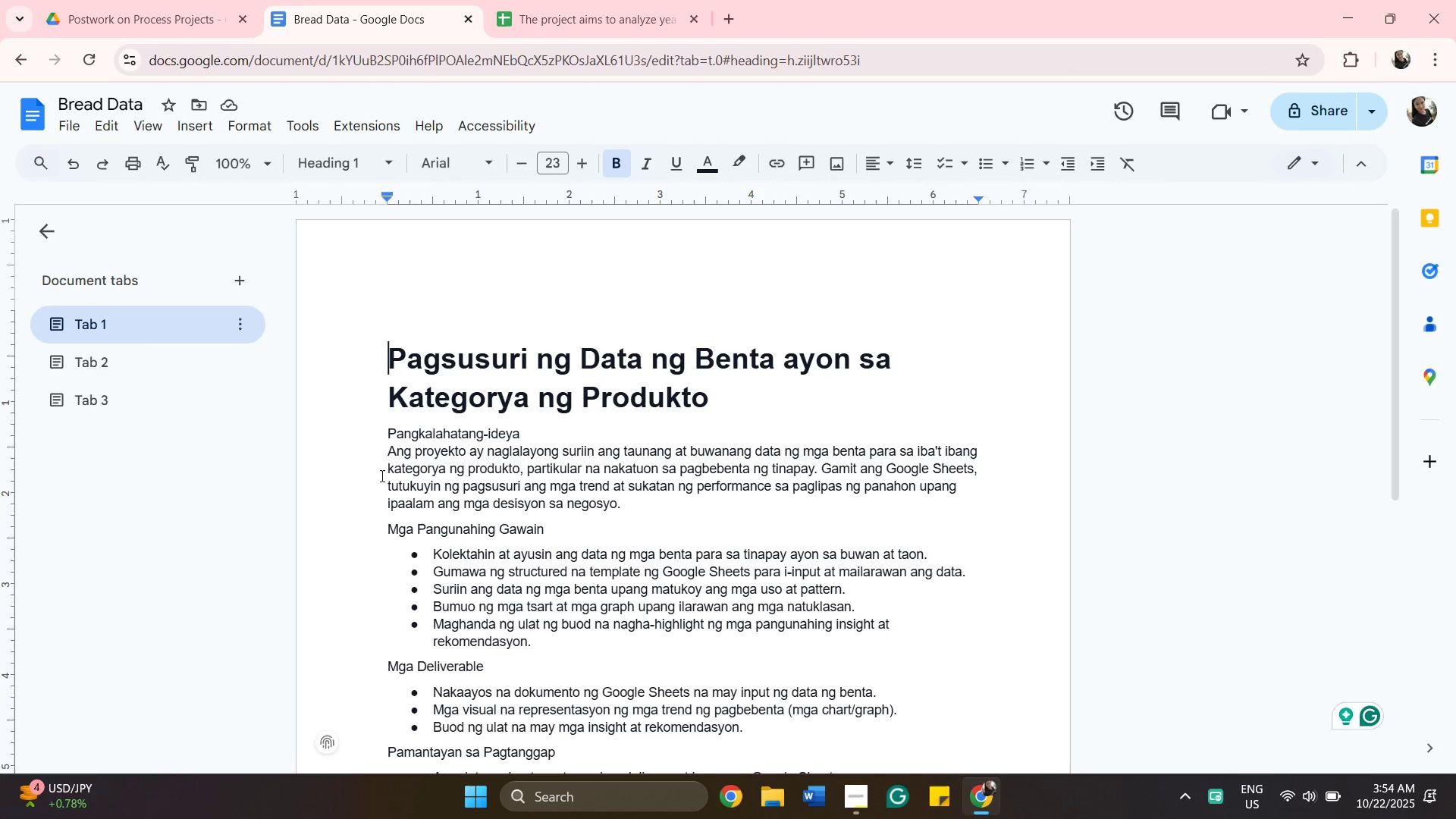 
left_click_drag(start_coordinate=[390, 468], to_coordinate=[519, 466])
 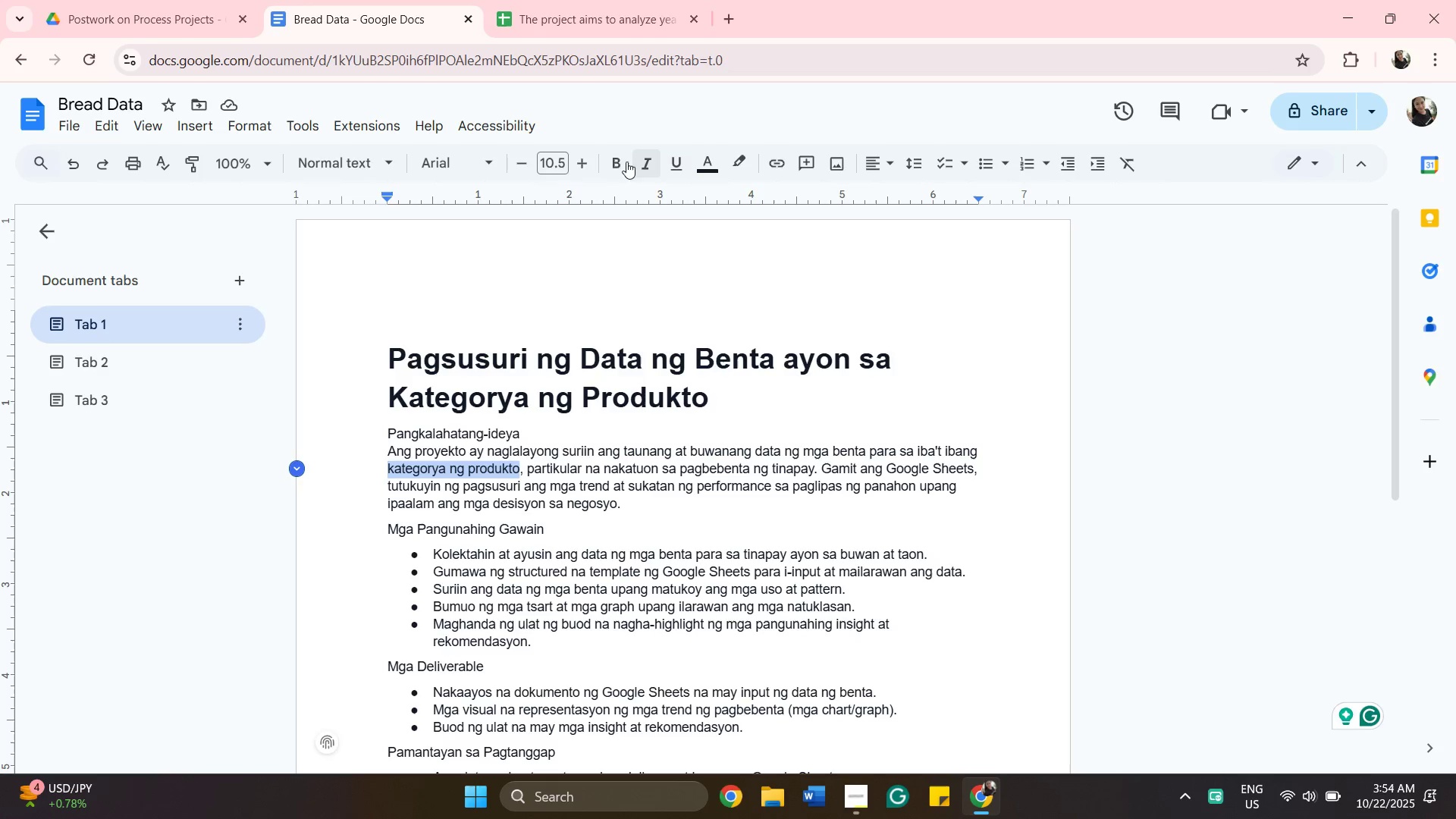 
left_click([617, 163])
 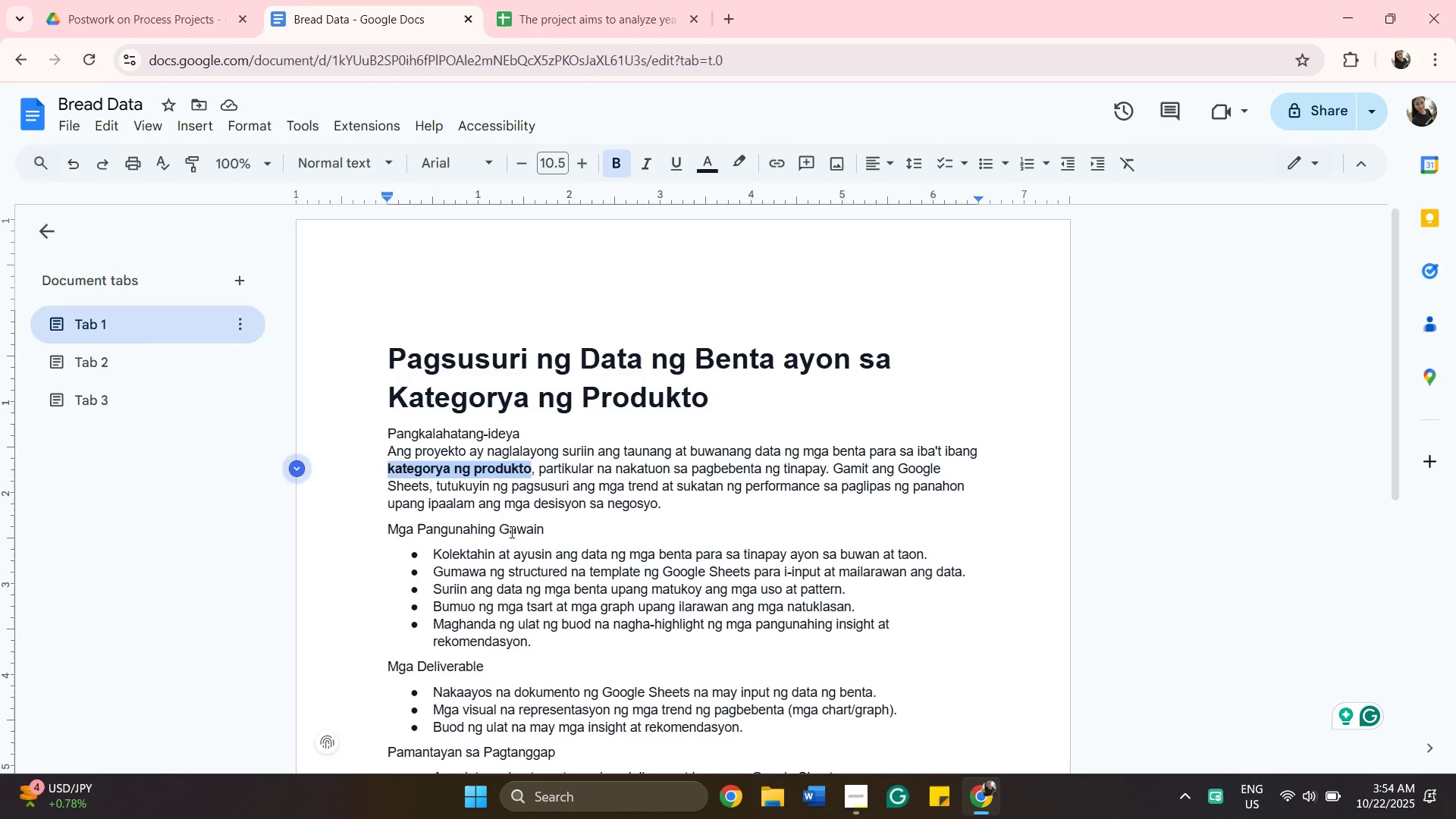 
wait(13.8)
 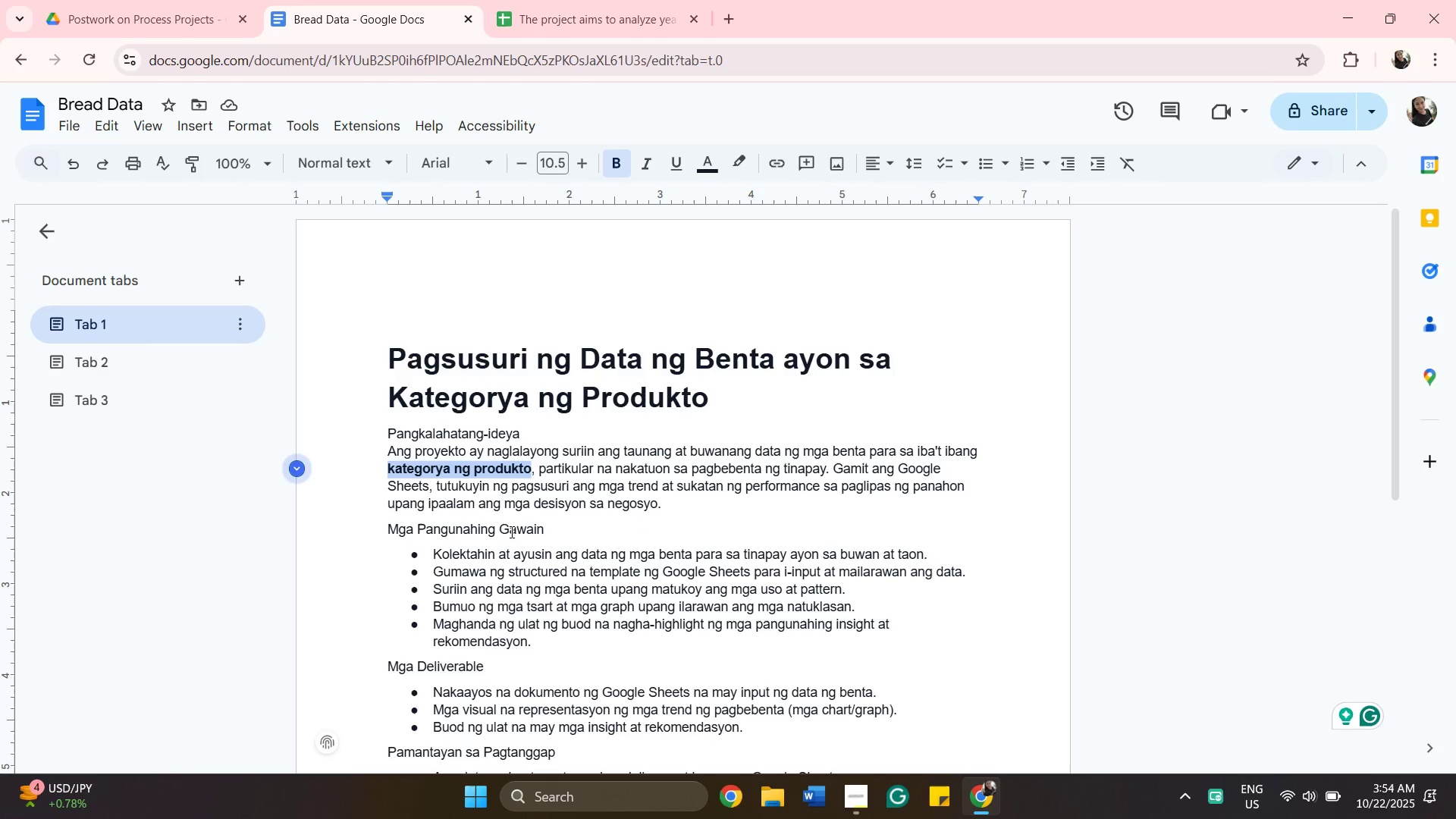 
left_click_drag(start_coordinate=[630, 482], to_coordinate=[818, 487])
 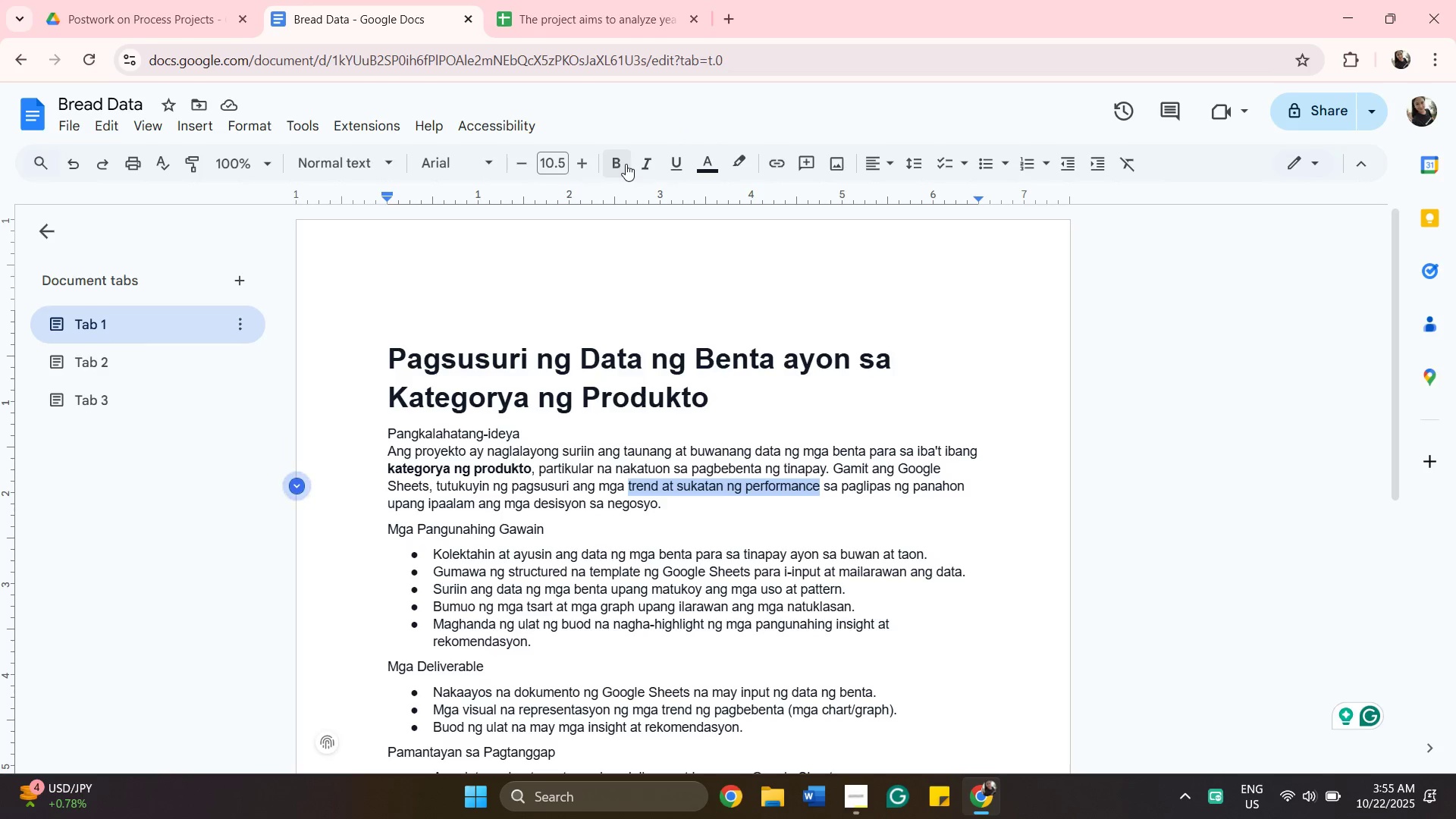 
left_click([626, 164])
 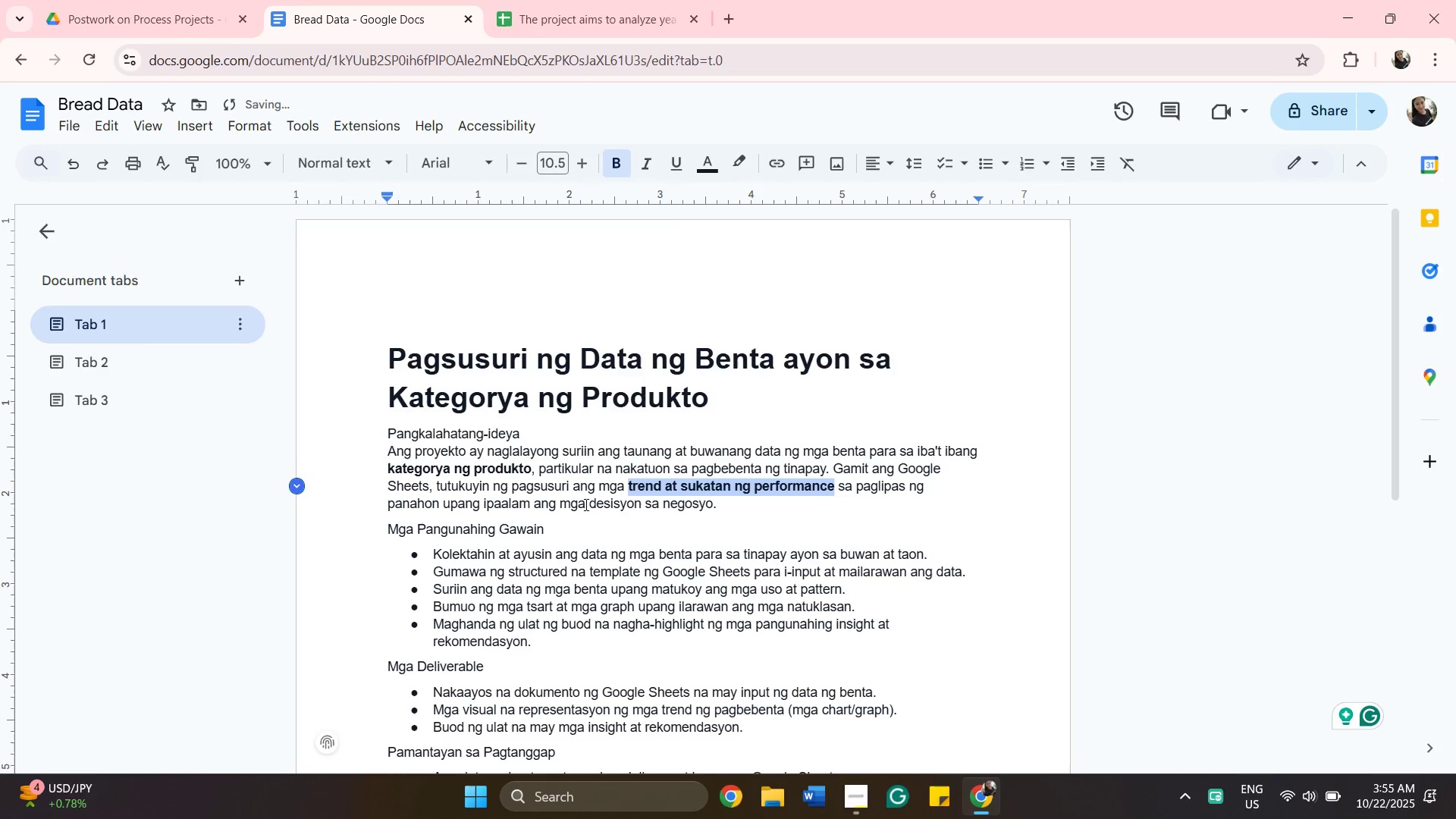 
scroll: coordinate [582, 507], scroll_direction: down, amount: 1.0
 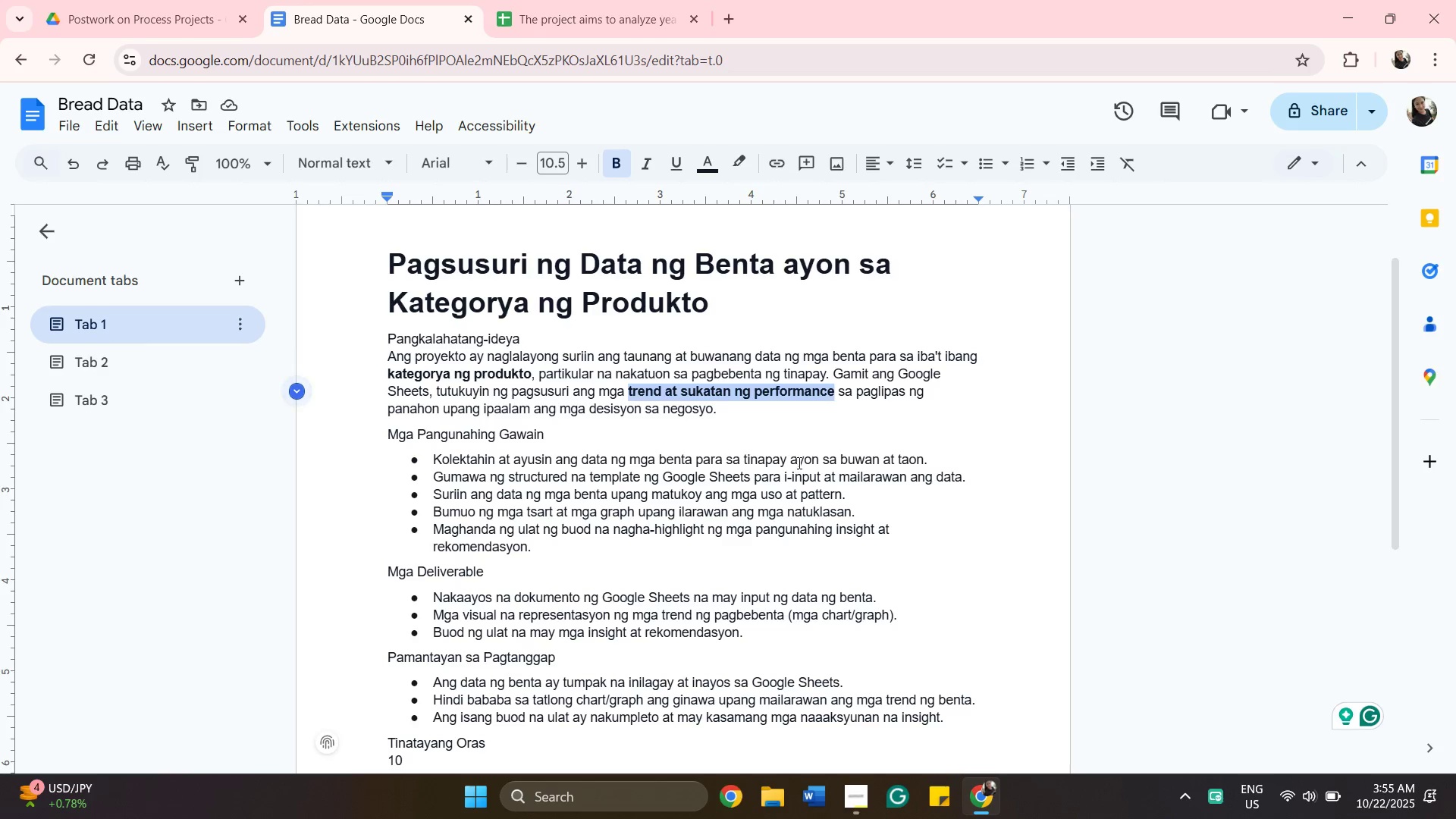 
wait(13.65)
 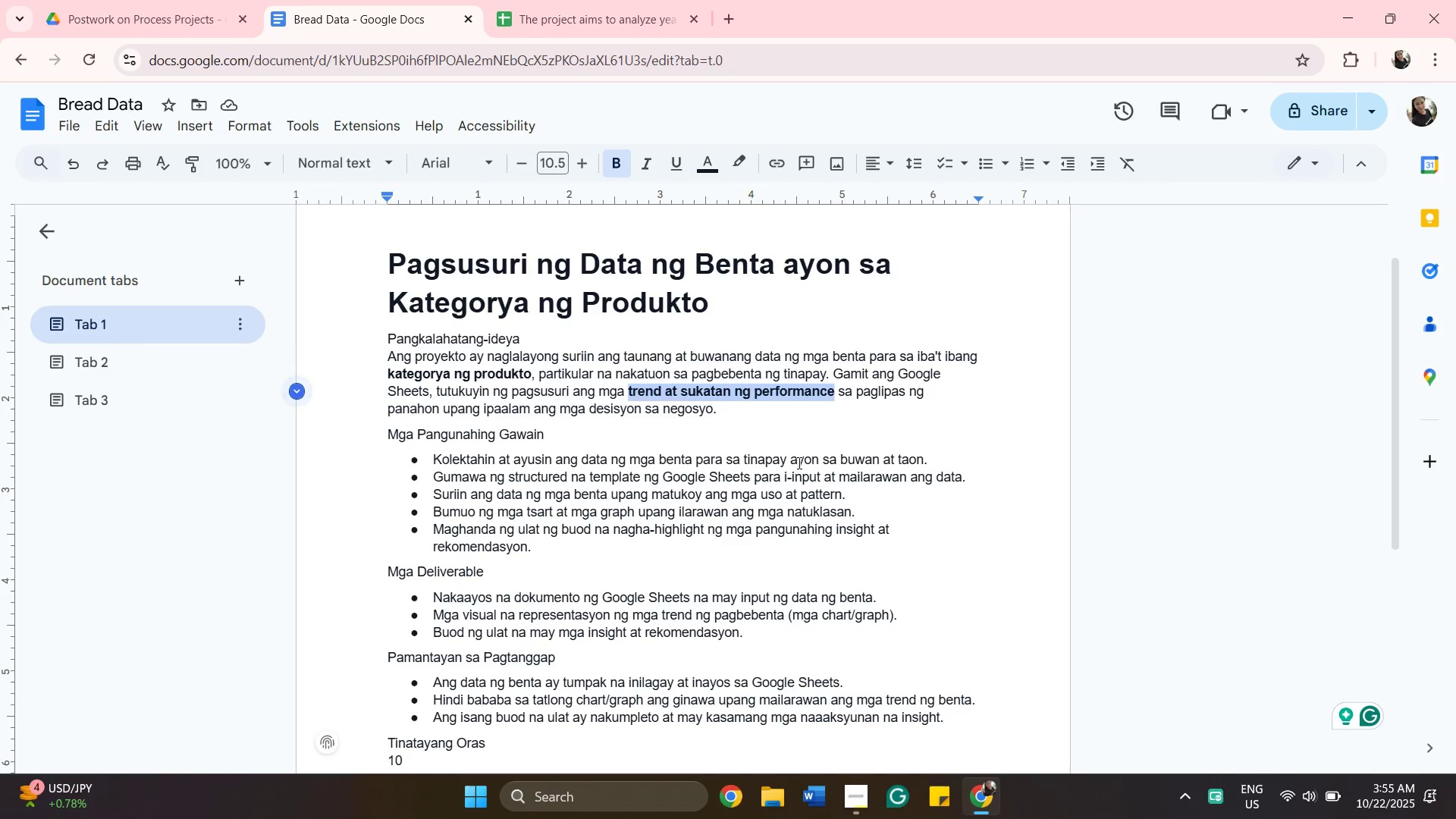 
left_click_drag(start_coordinate=[792, 457], to_coordinate=[879, 456])
 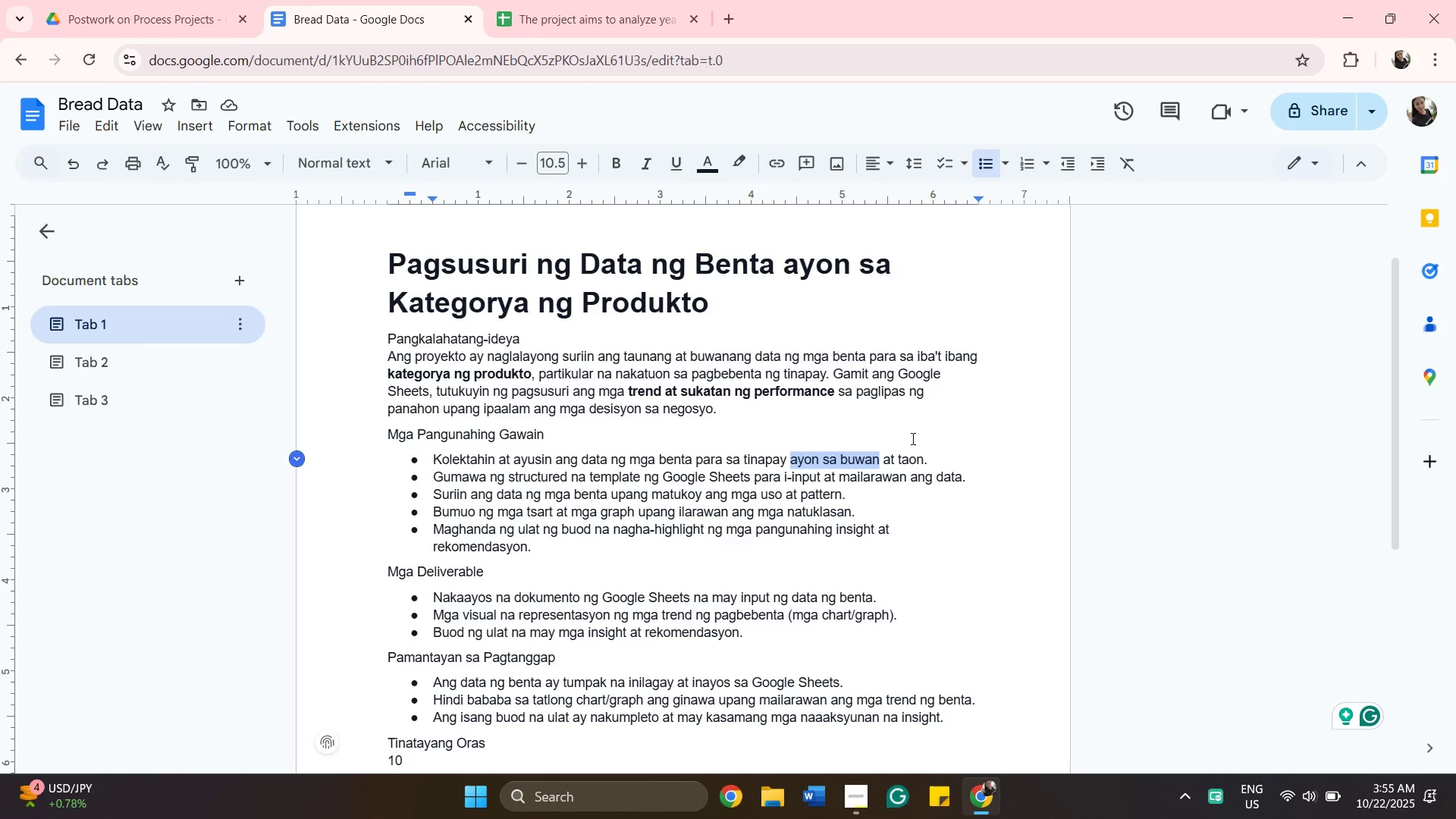 
left_click([912, 438])
 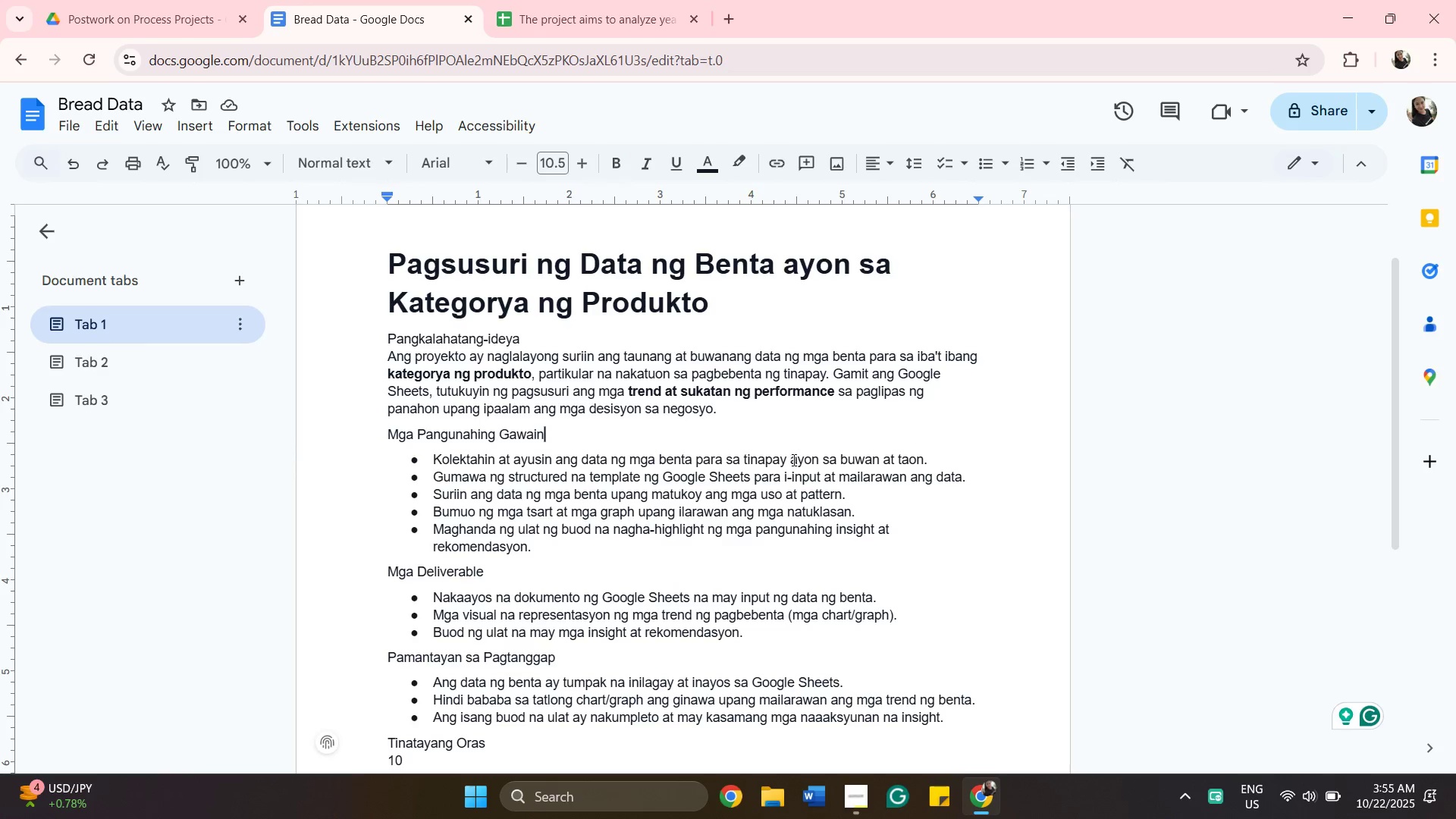 
left_click_drag(start_coordinate=[792, 459], to_coordinate=[927, 456])
 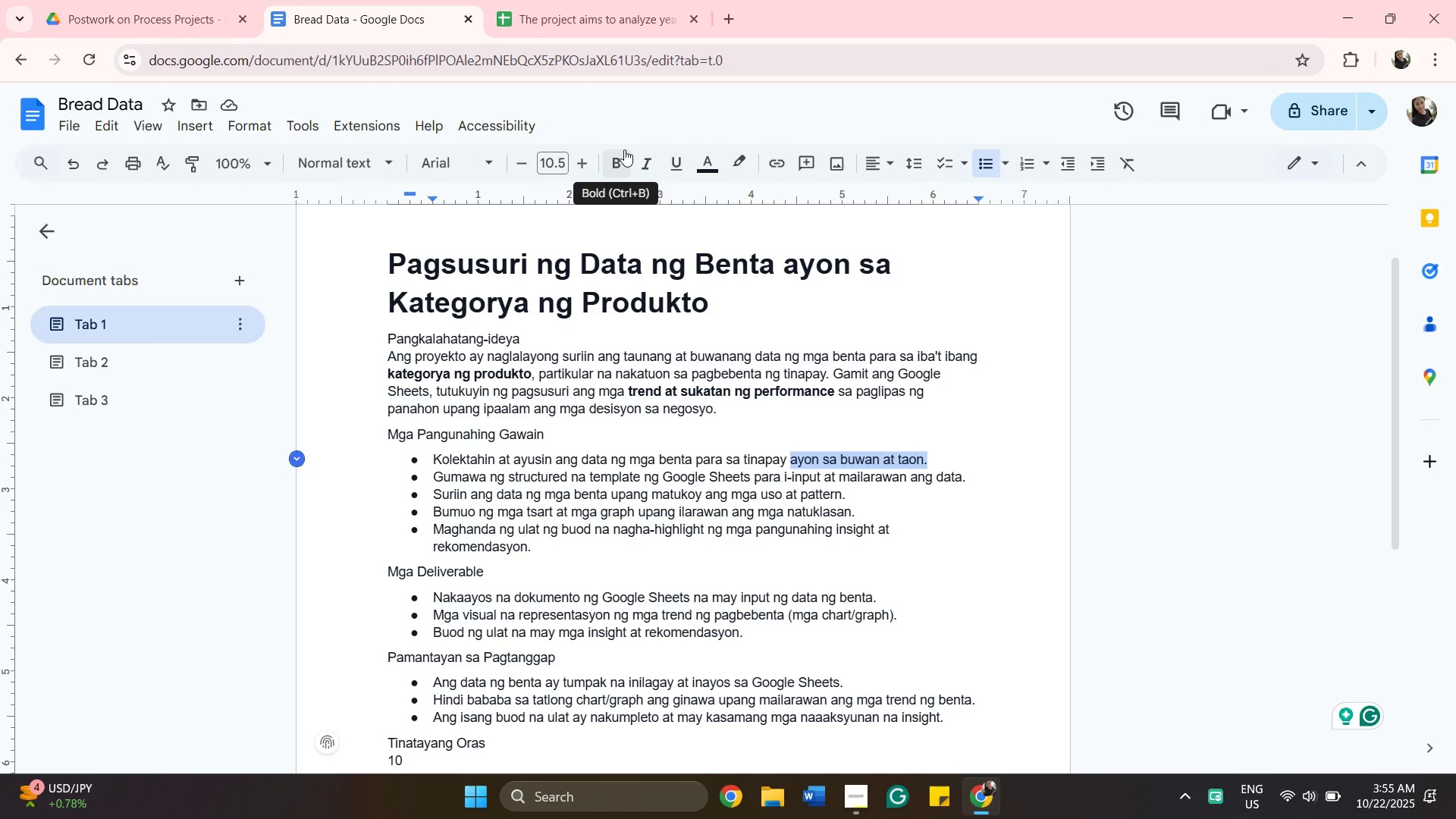 
wait(5.21)
 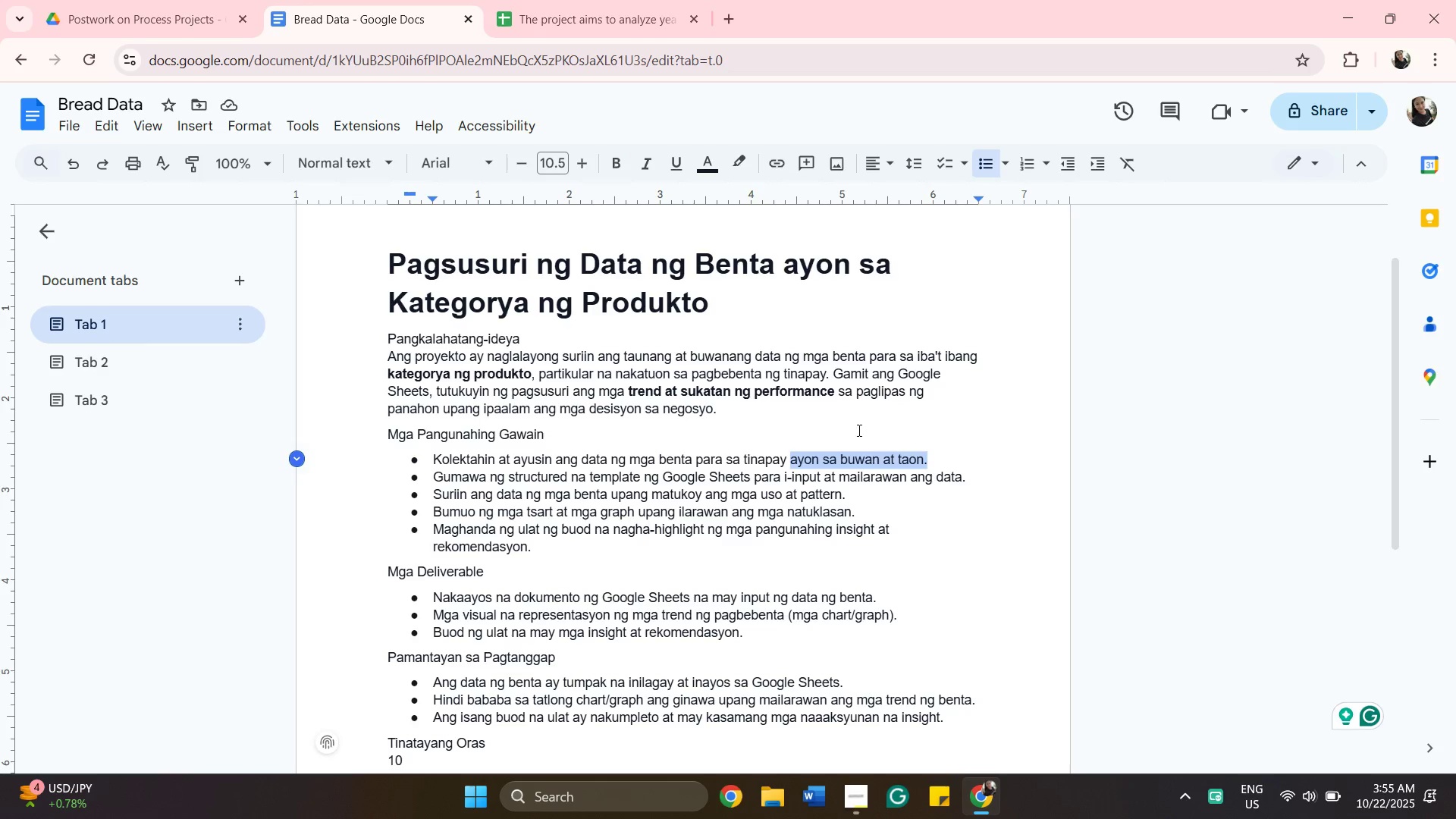 
left_click([624, 149])
 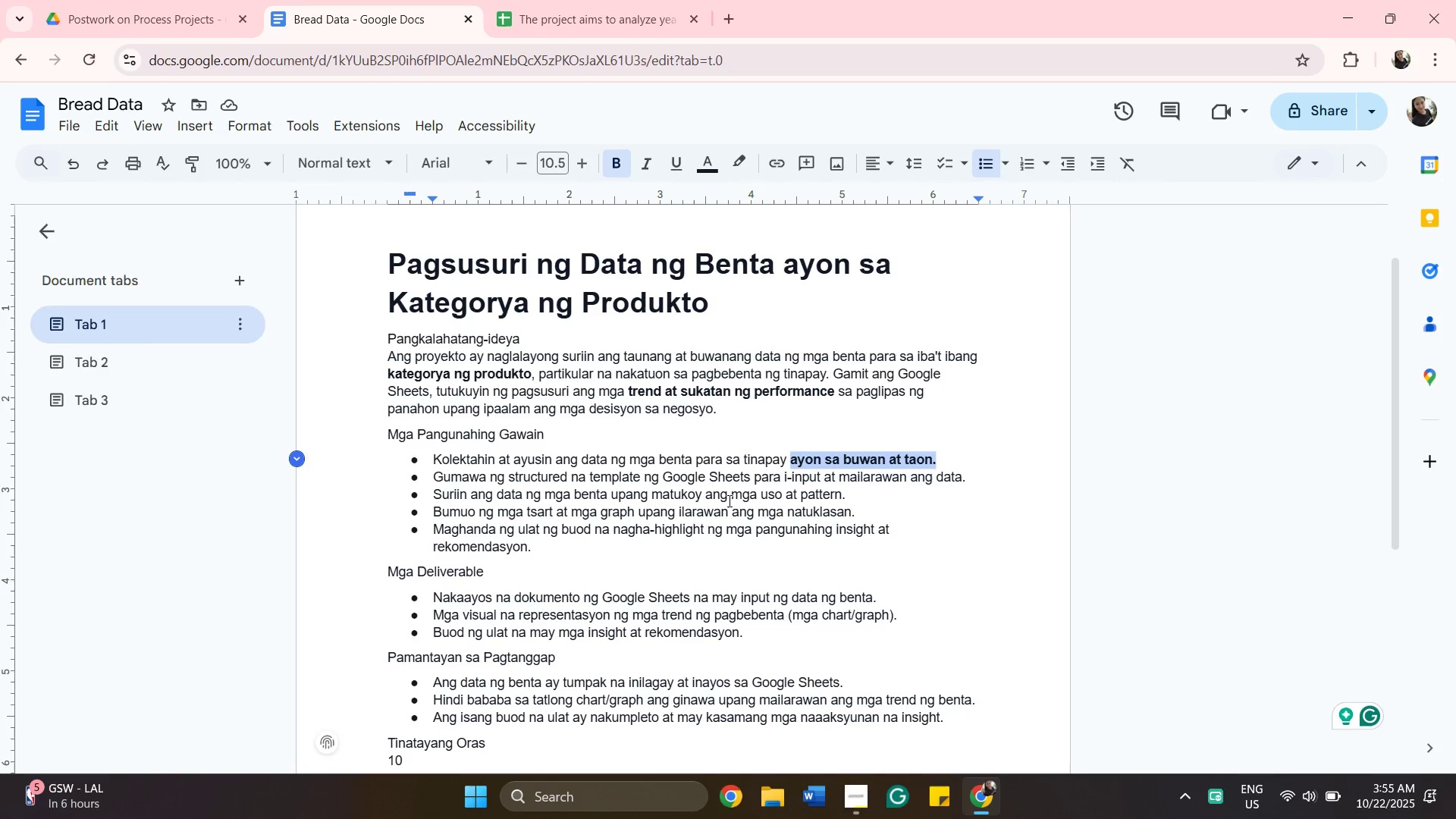 
wait(22.01)
 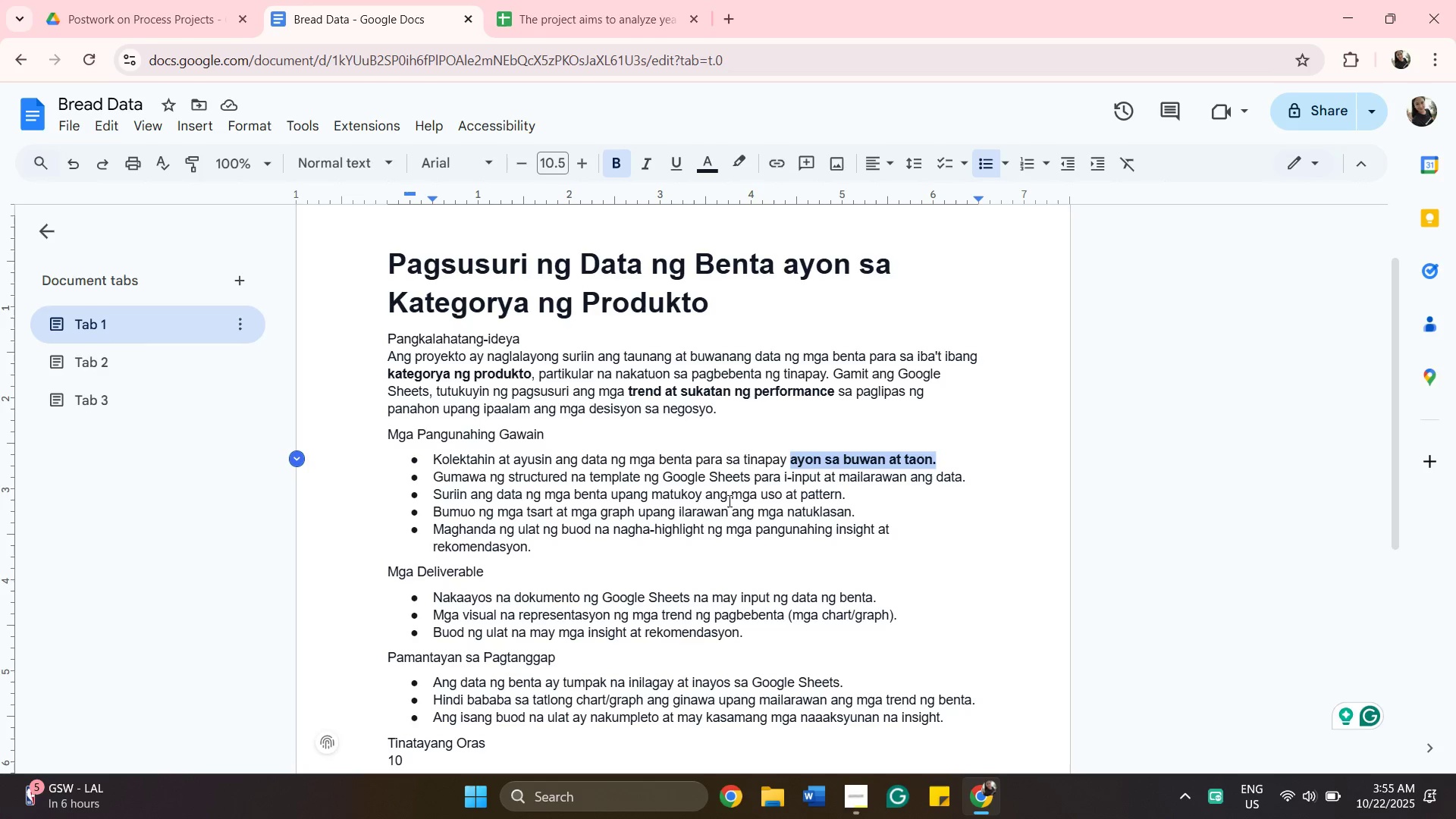 
left_click_drag(start_coordinate=[430, 479], to_coordinate=[570, 463])
 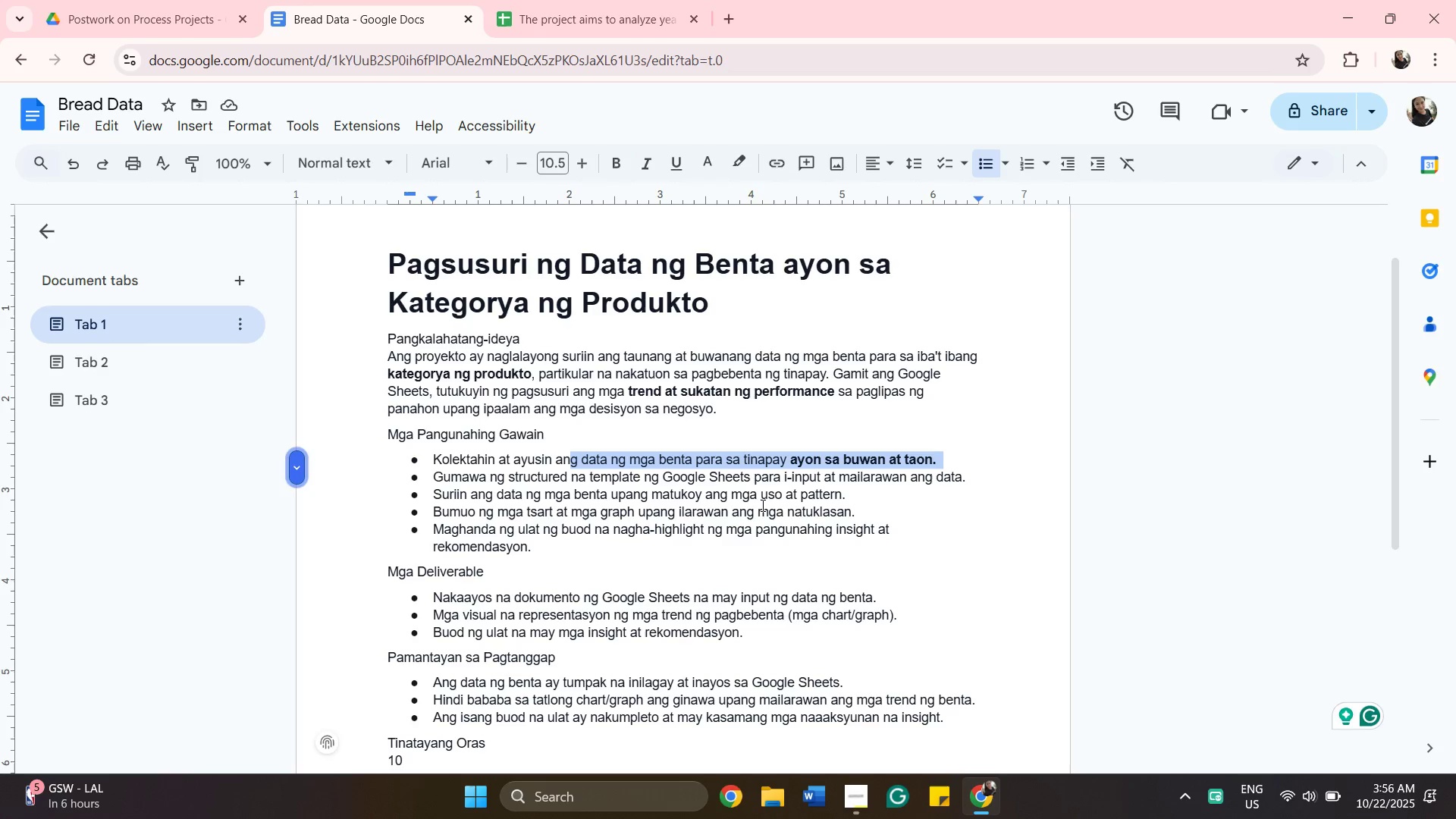 
wait(6.32)
 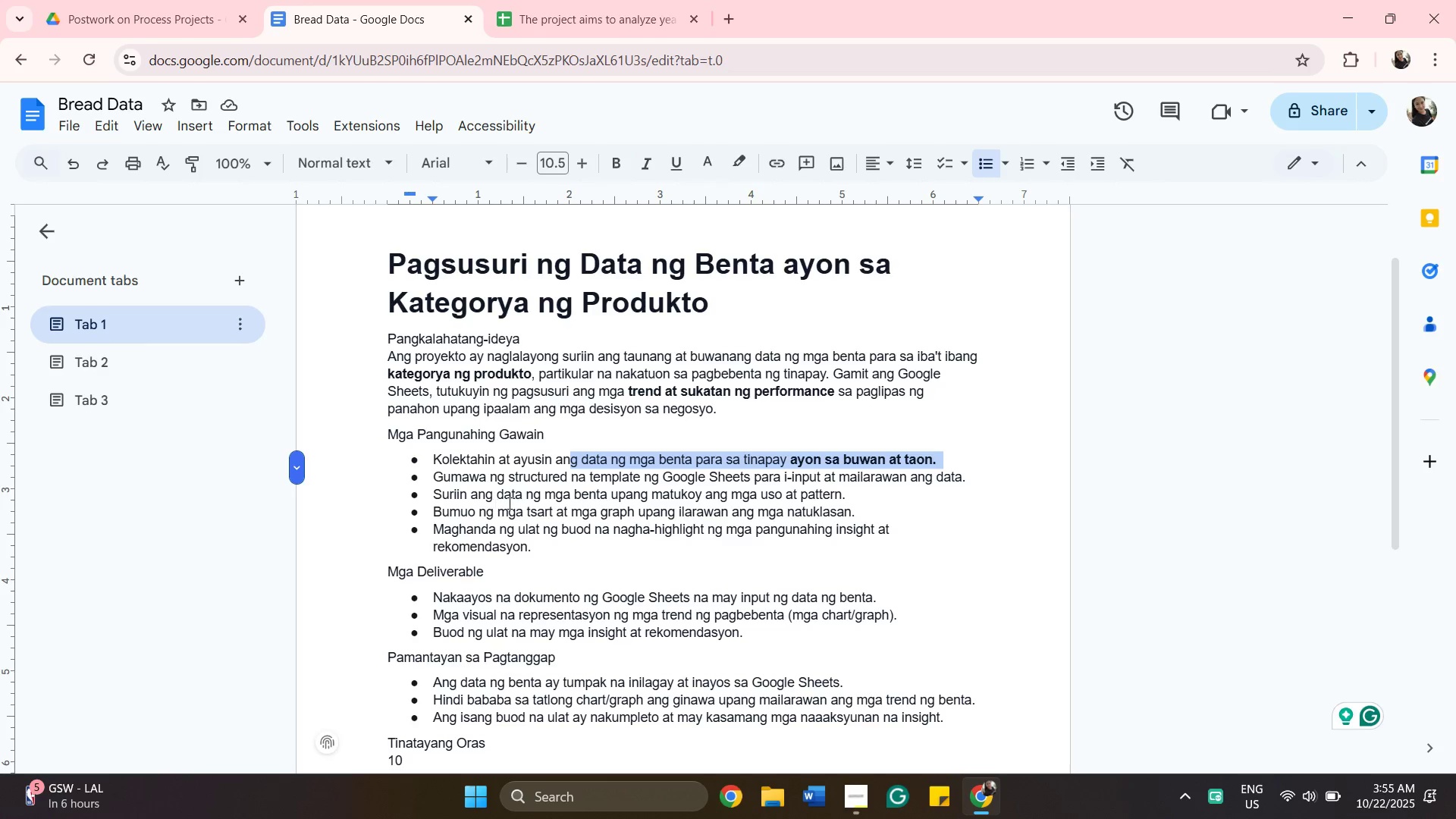 
left_click_drag(start_coordinate=[761, 491], to_coordinate=[842, 490])
 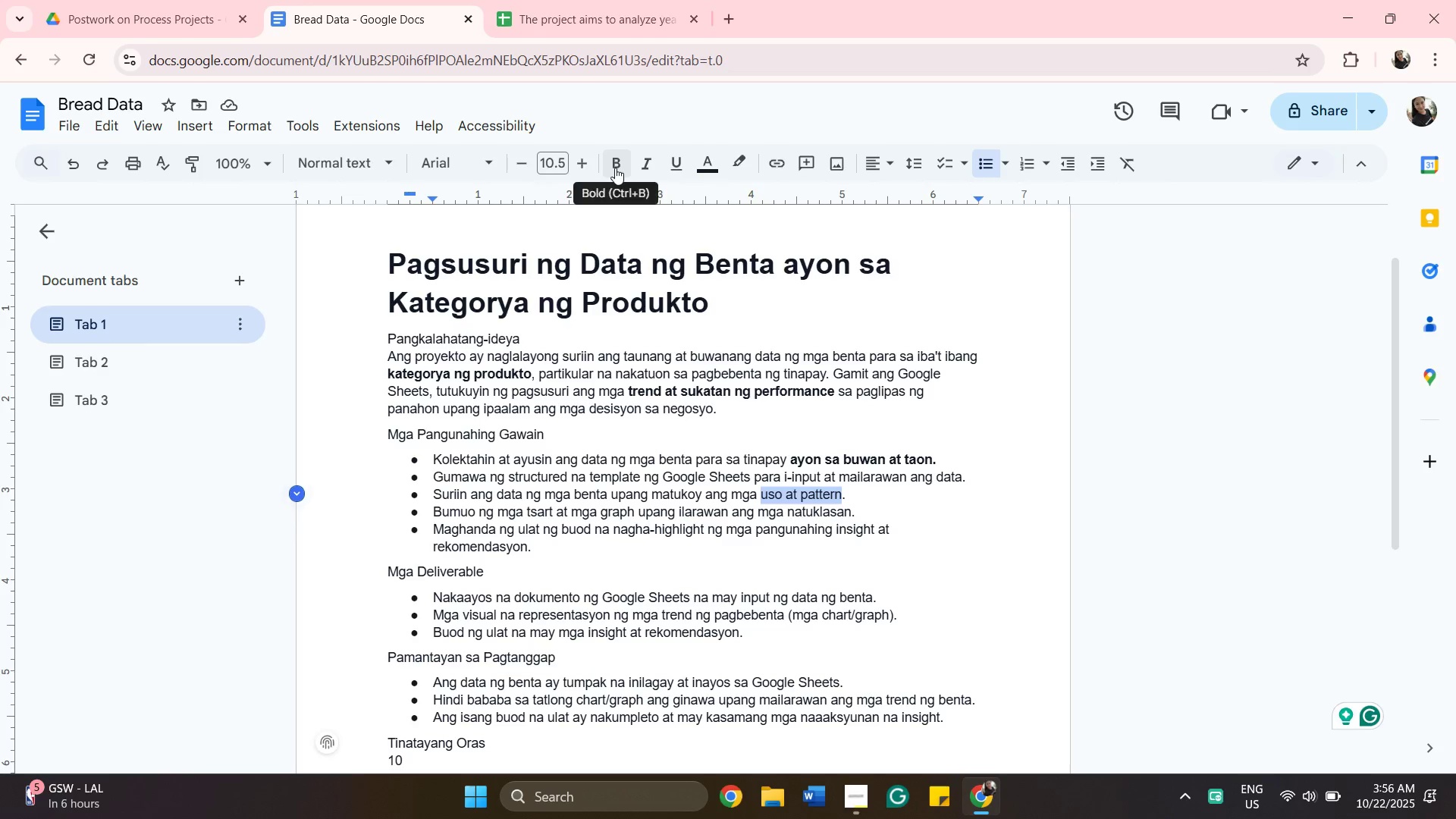 
left_click([615, 168])
 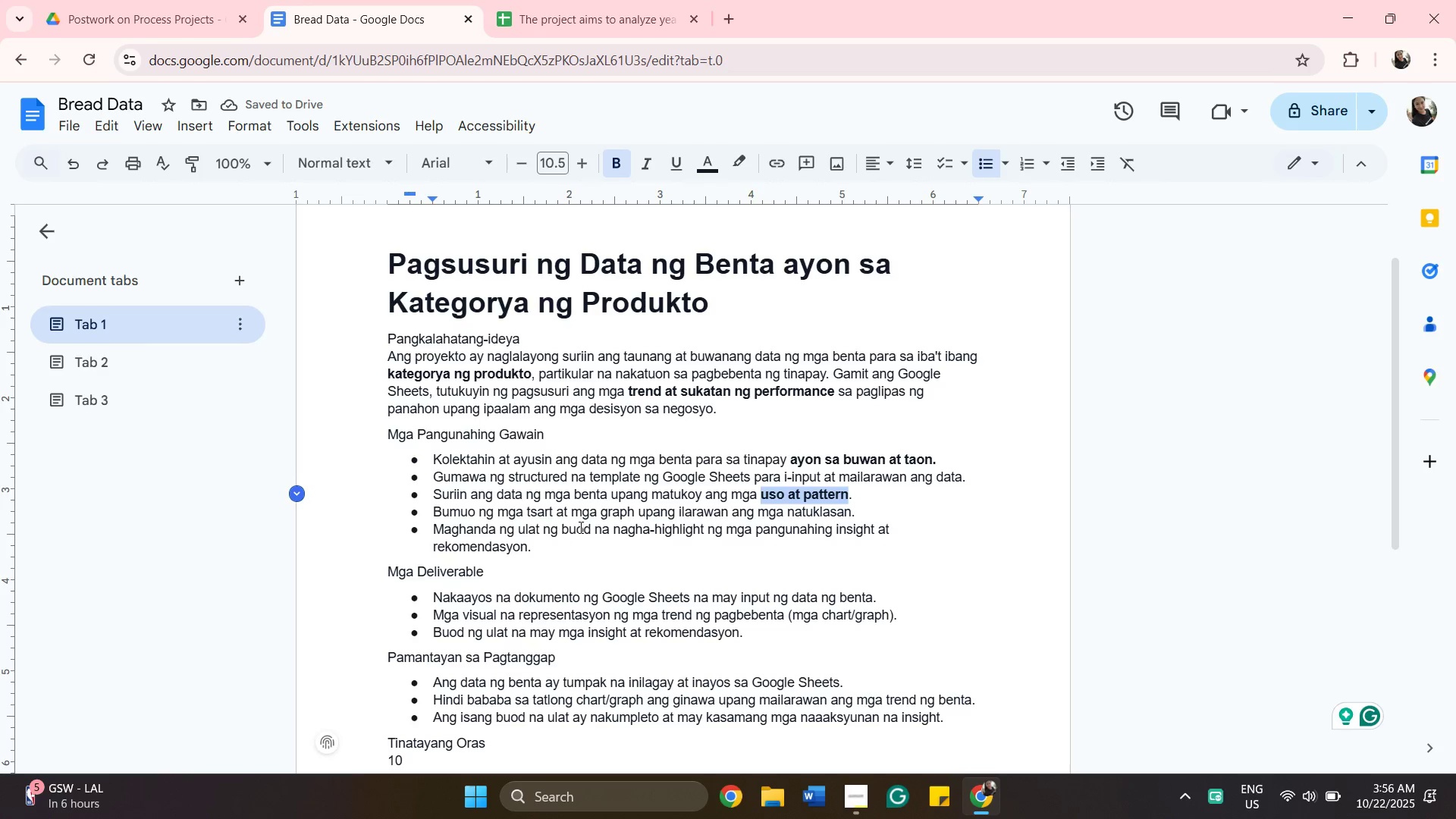 
wait(5.97)
 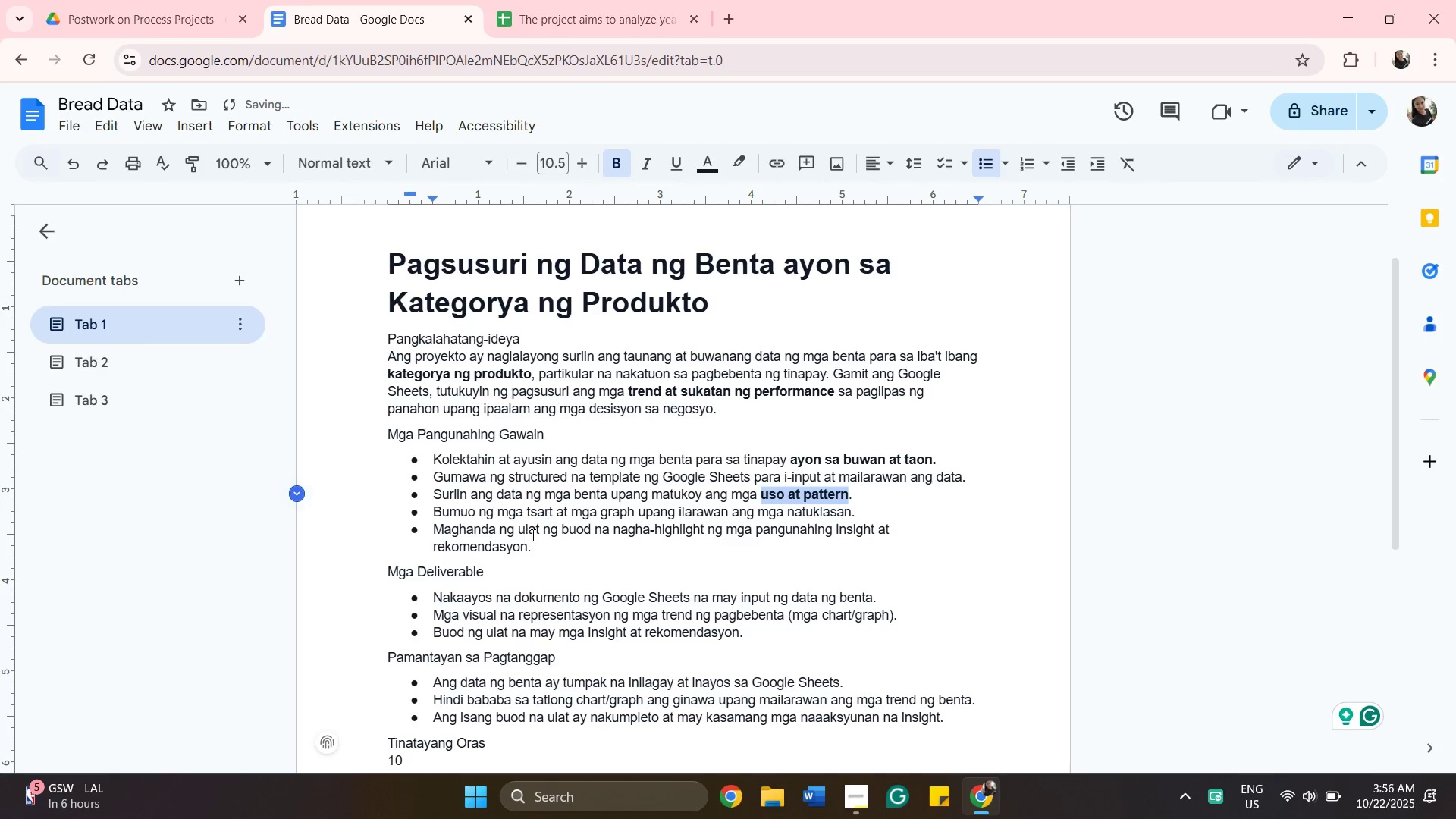 
left_click_drag(start_coordinate=[520, 532], to_coordinate=[703, 530])
 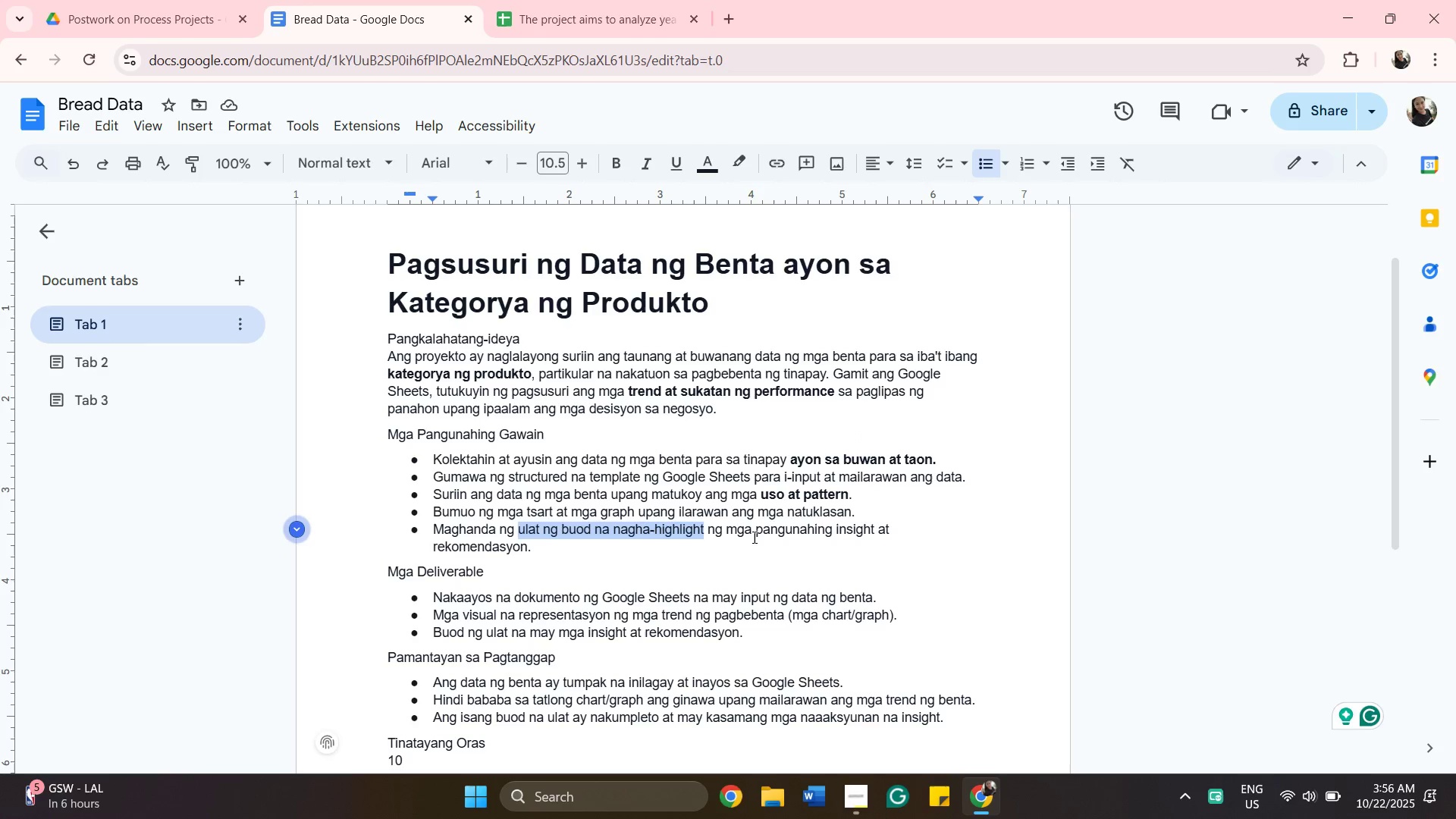 
wait(18.06)
 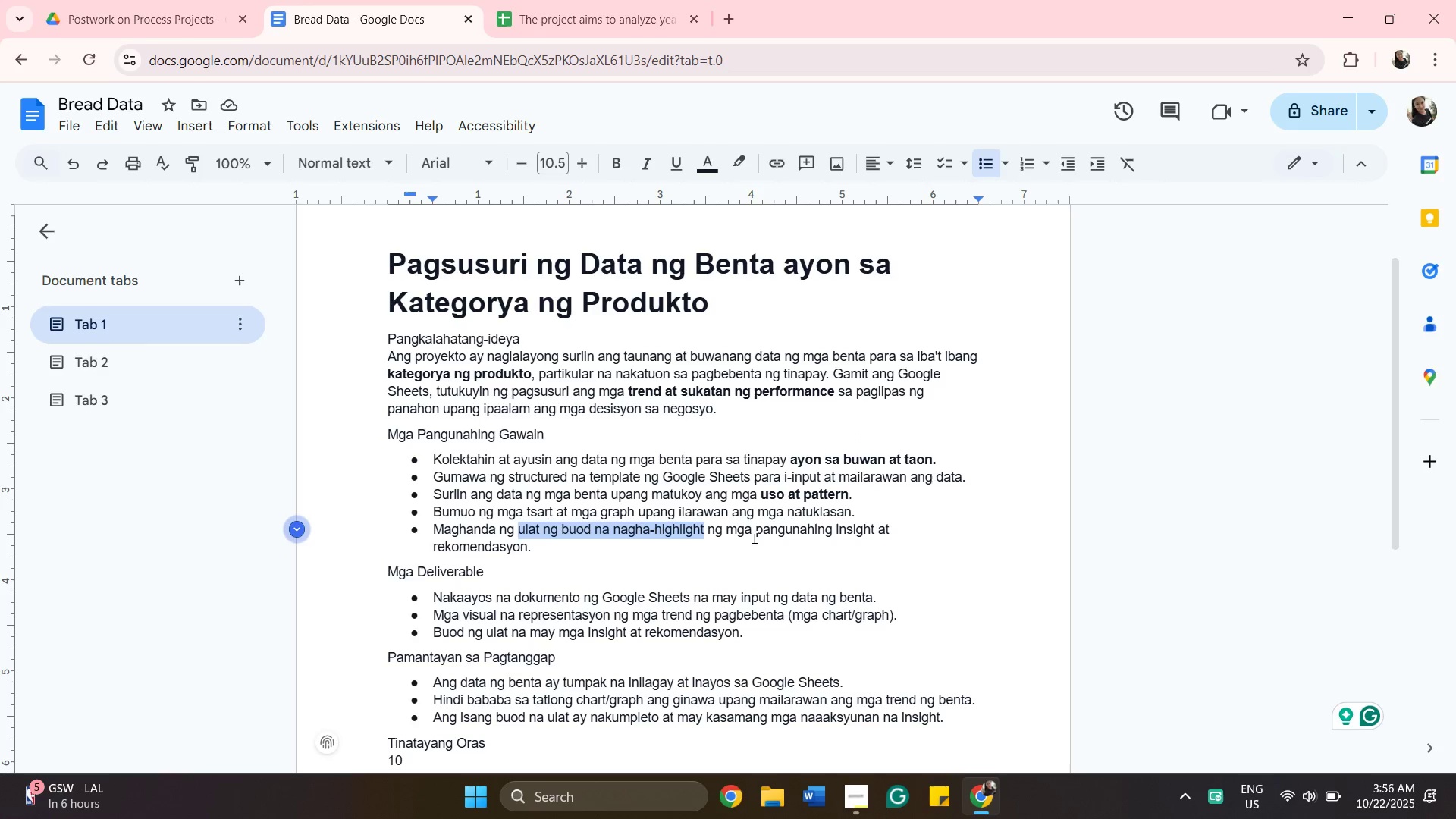 
left_click_drag(start_coordinate=[834, 529], to_coordinate=[899, 531])
 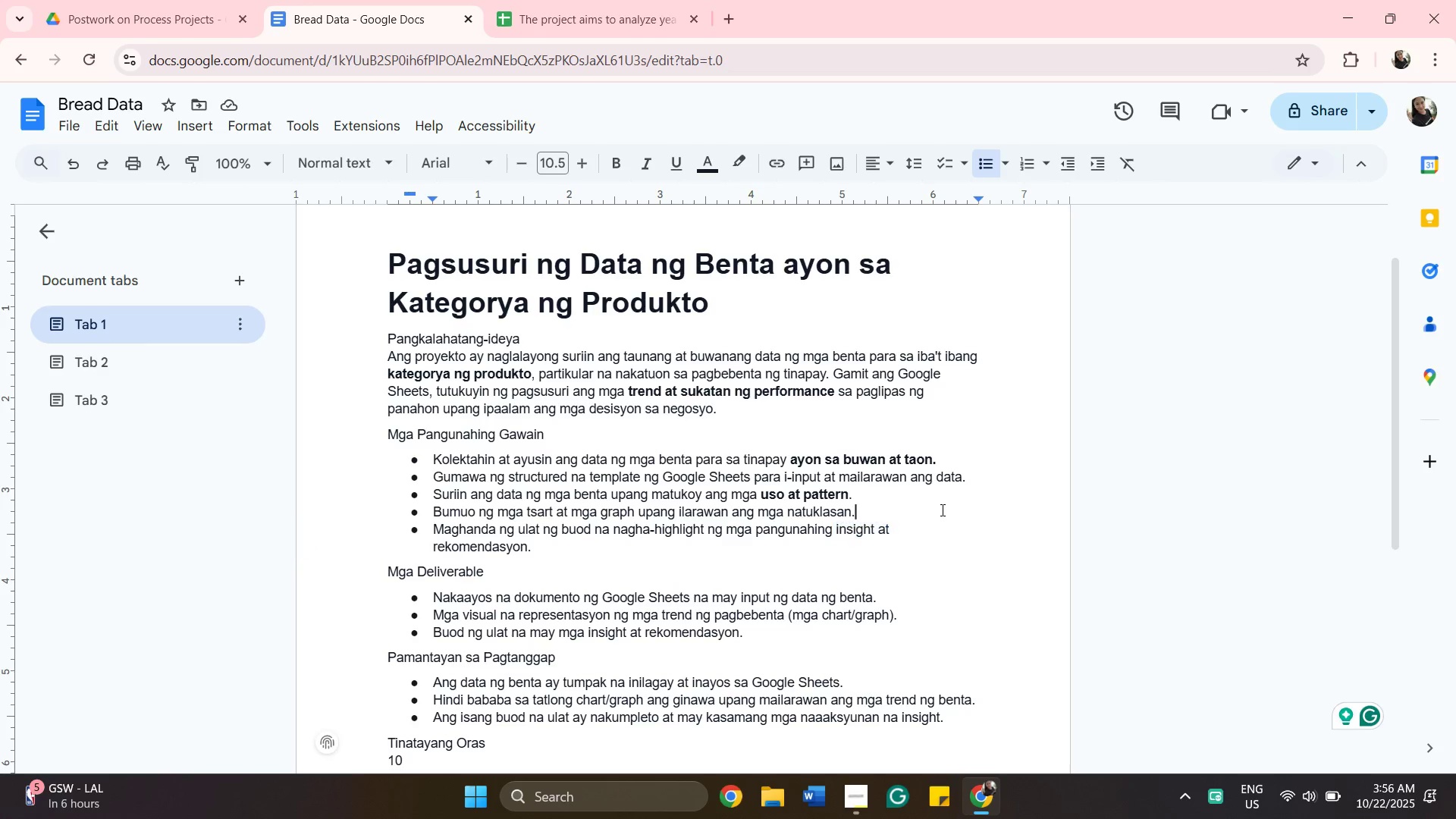 
left_click([941, 510])
 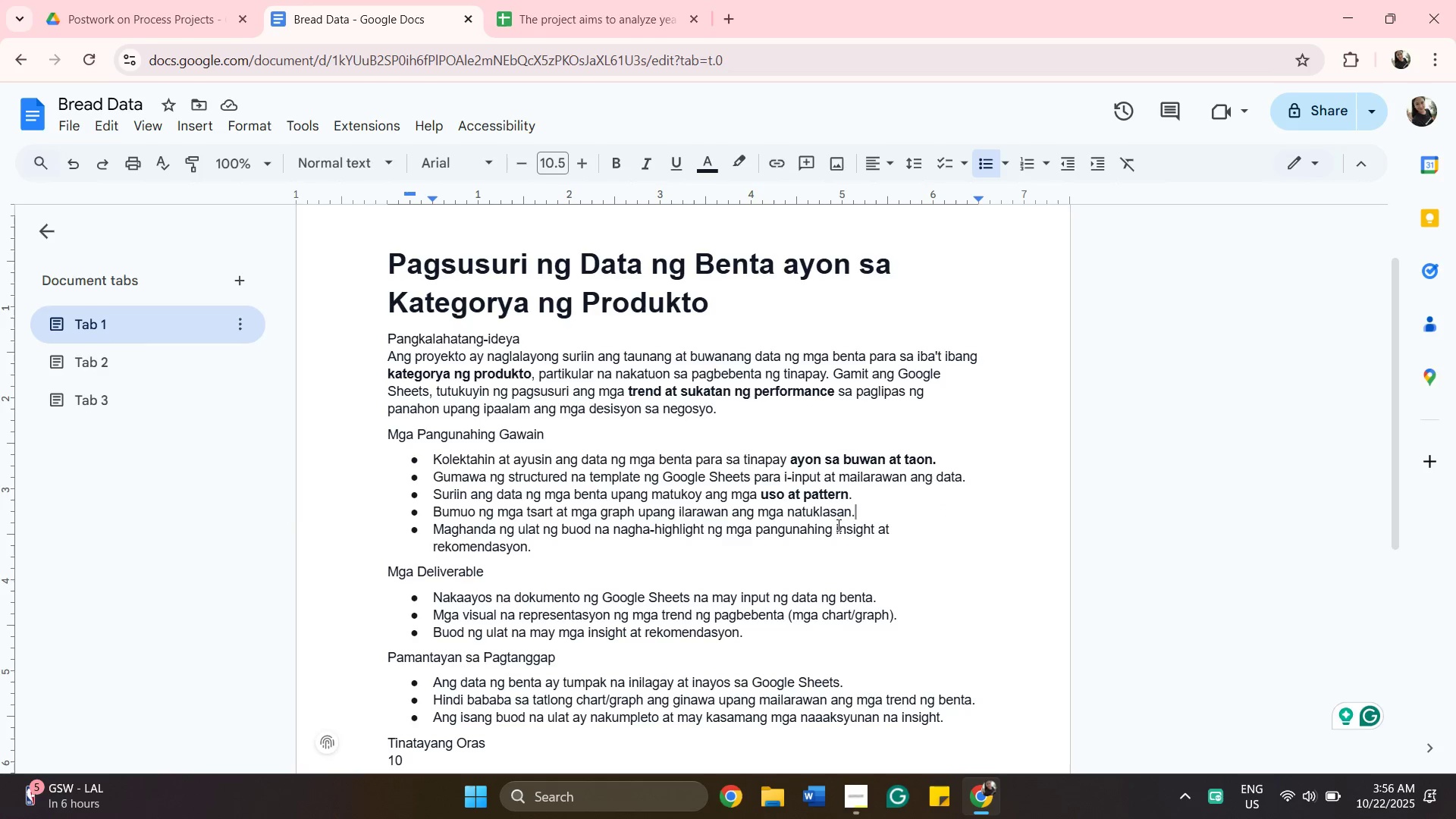 
left_click_drag(start_coordinate=[837, 525], to_coordinate=[529, 551])
 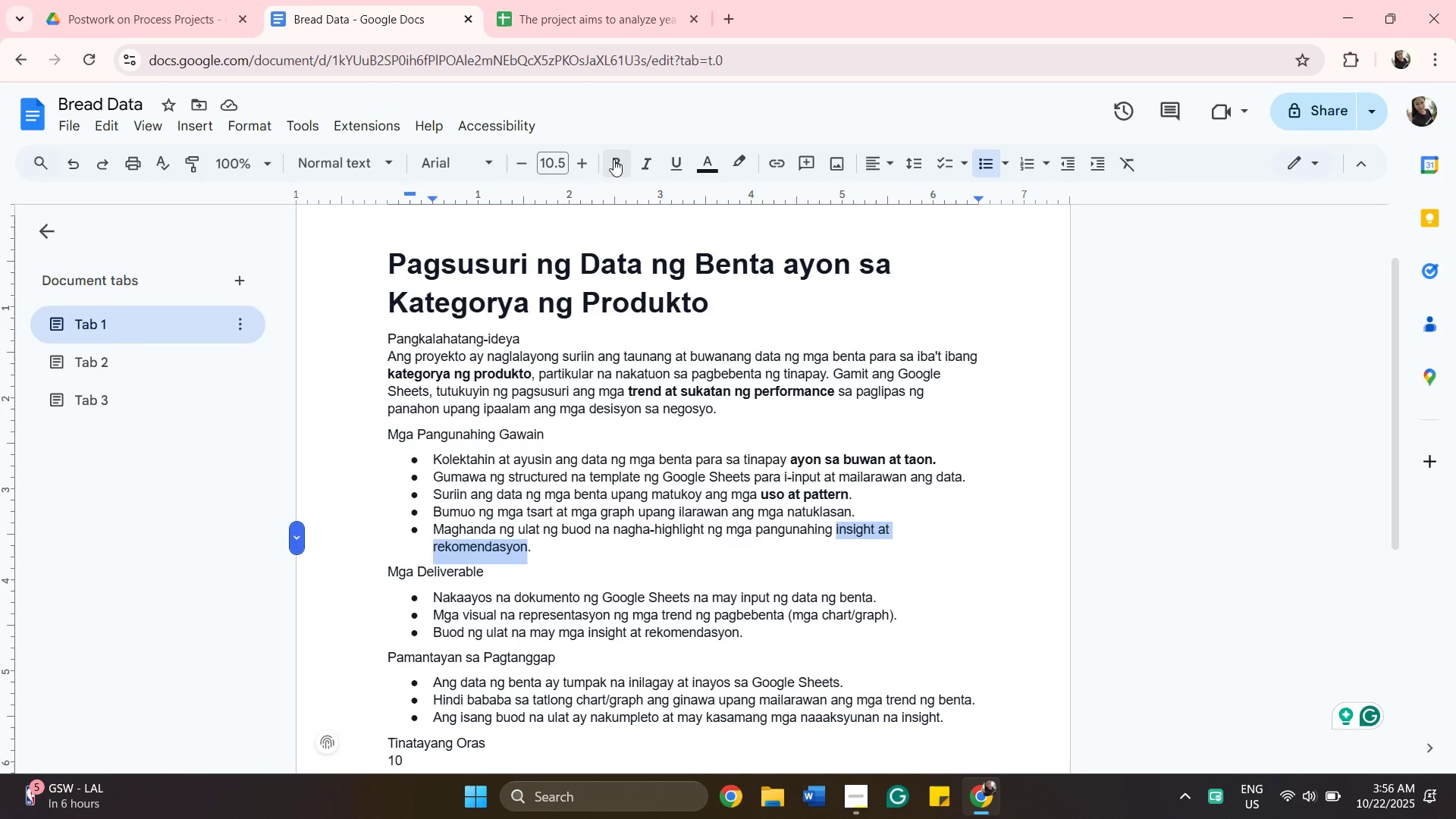 
left_click([613, 159])
 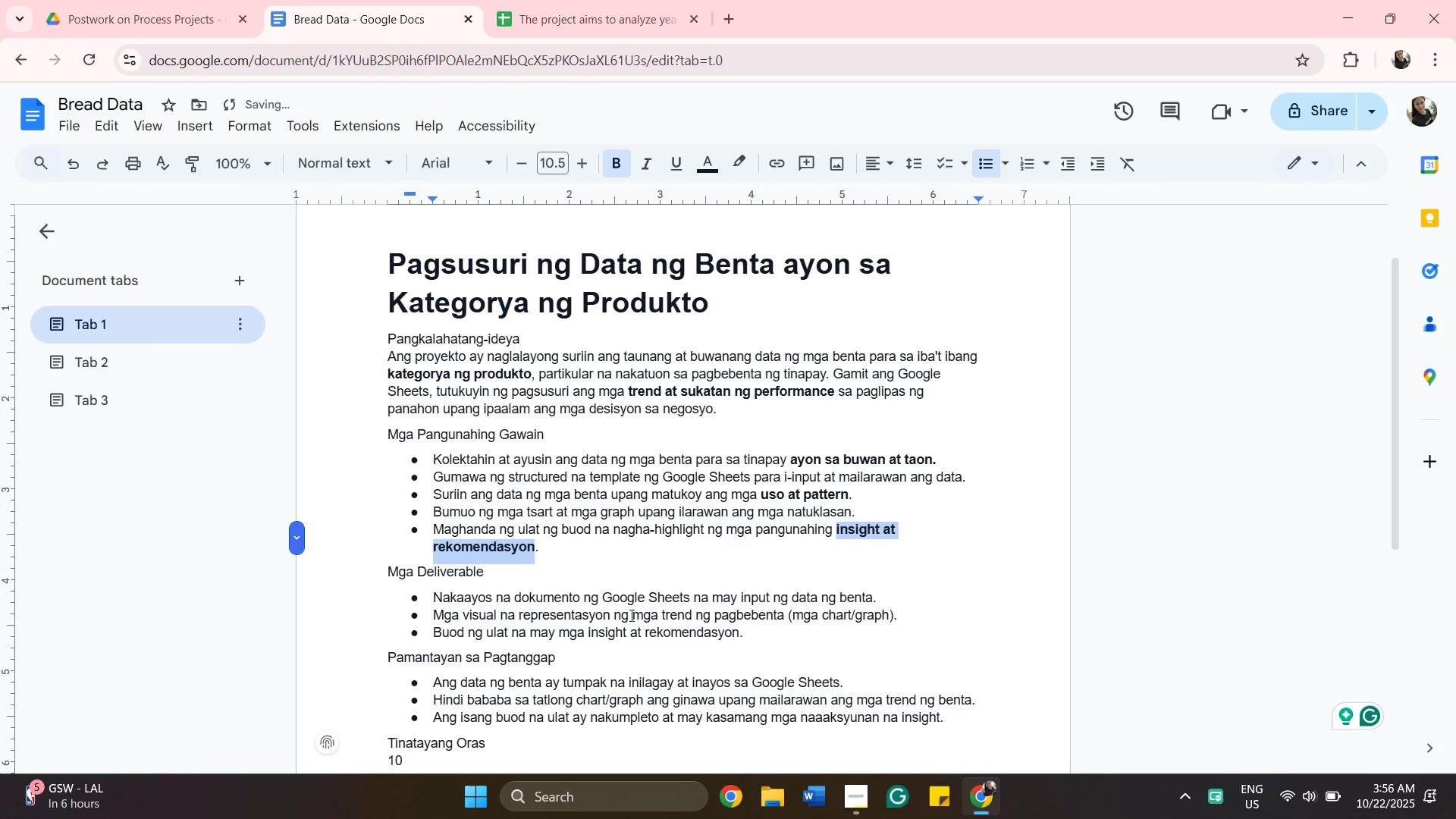 
scroll: coordinate [736, 516], scroll_direction: down, amount: 2.0
 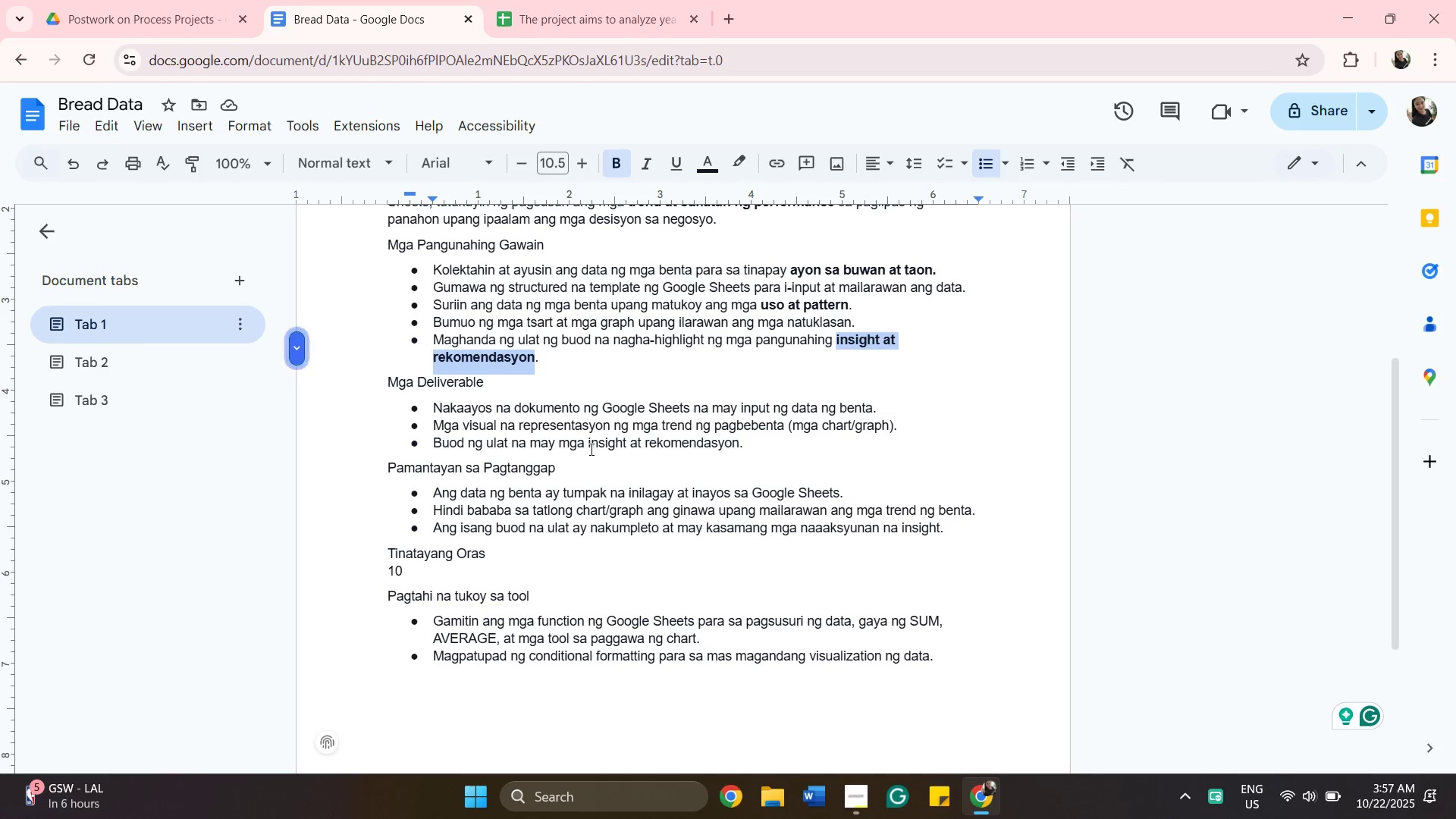 
wait(23.57)
 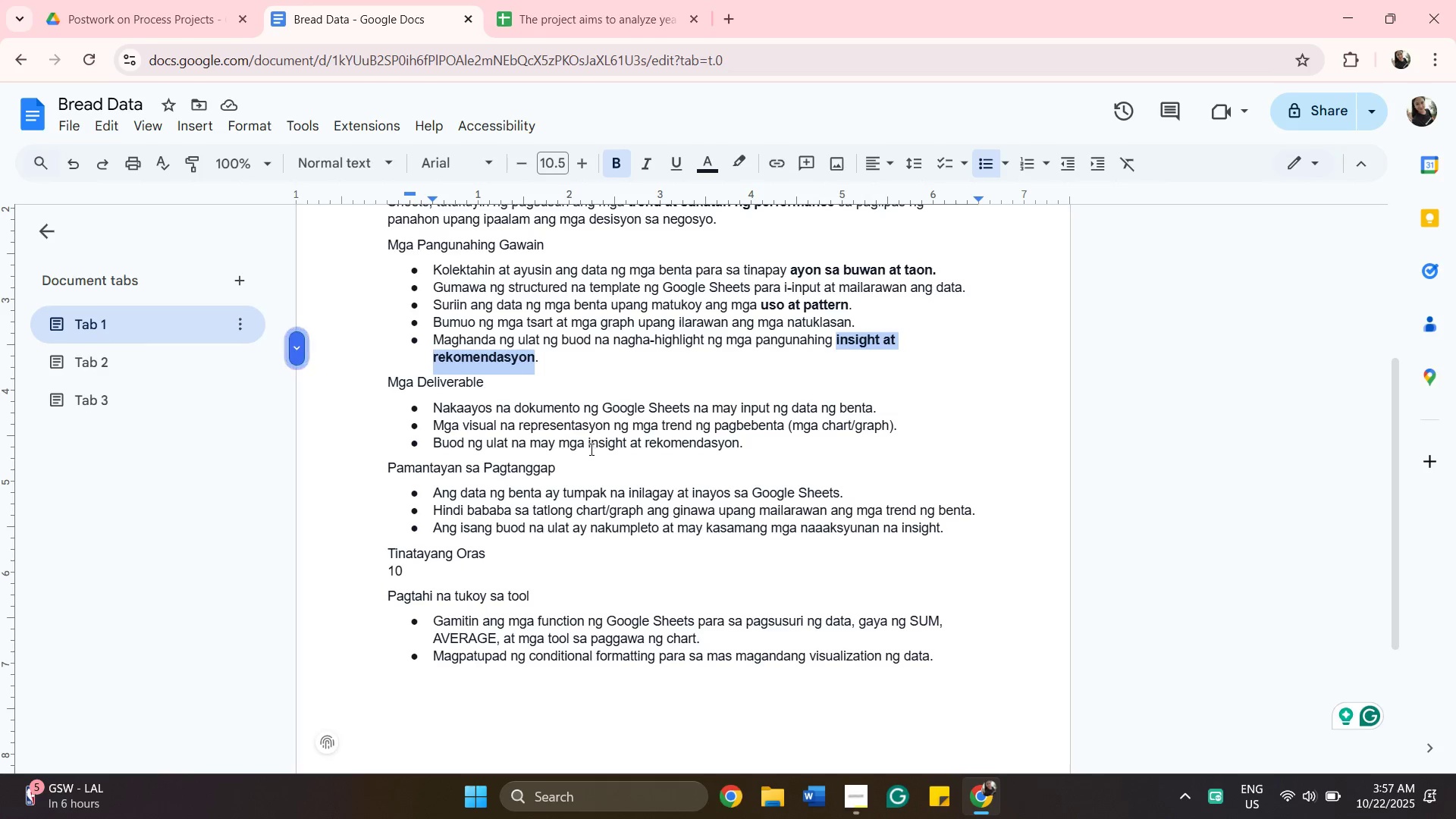 
left_click_drag(start_coordinate=[790, 426], to_coordinate=[893, 420])
 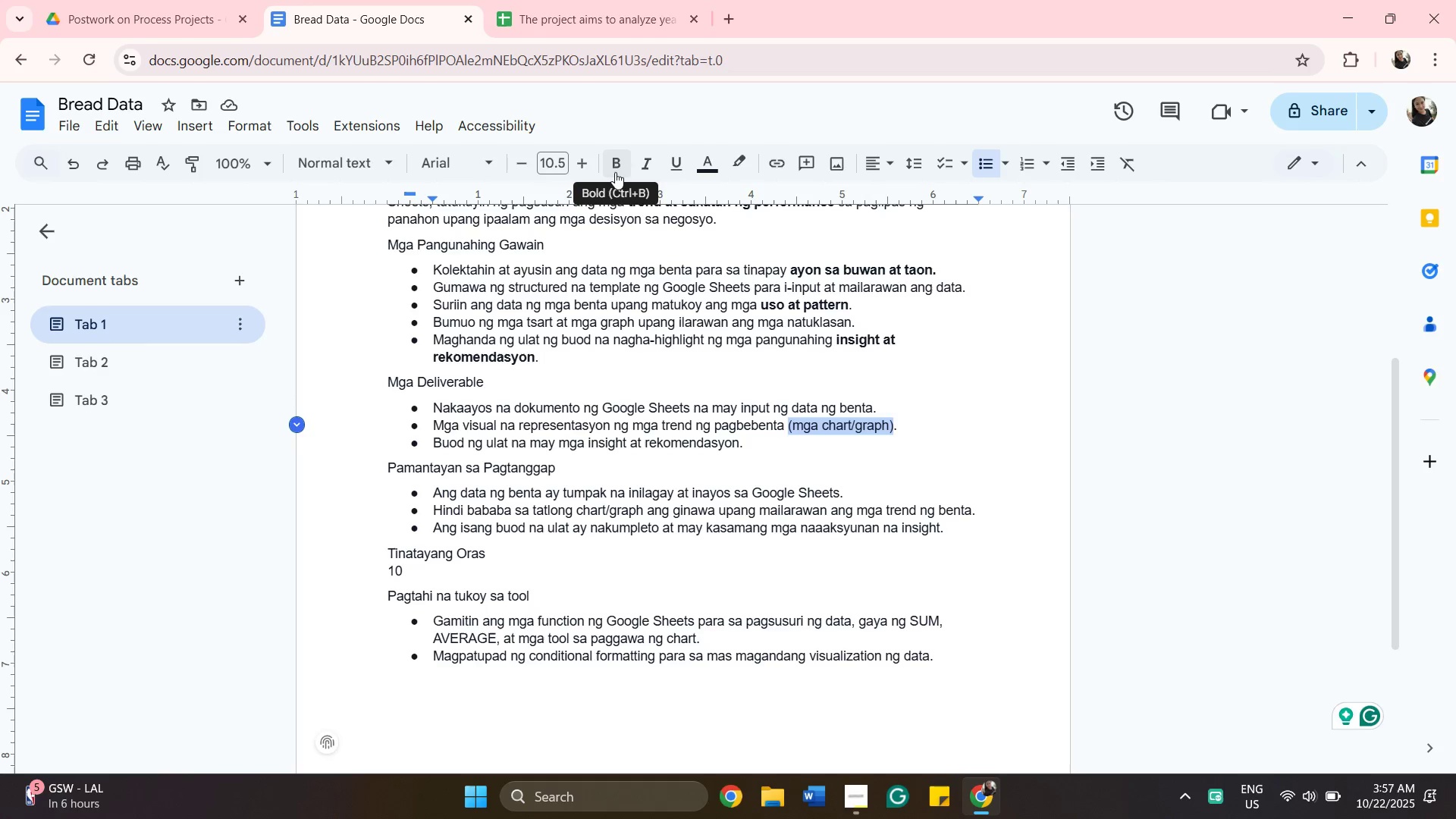 
left_click([614, 174])
 